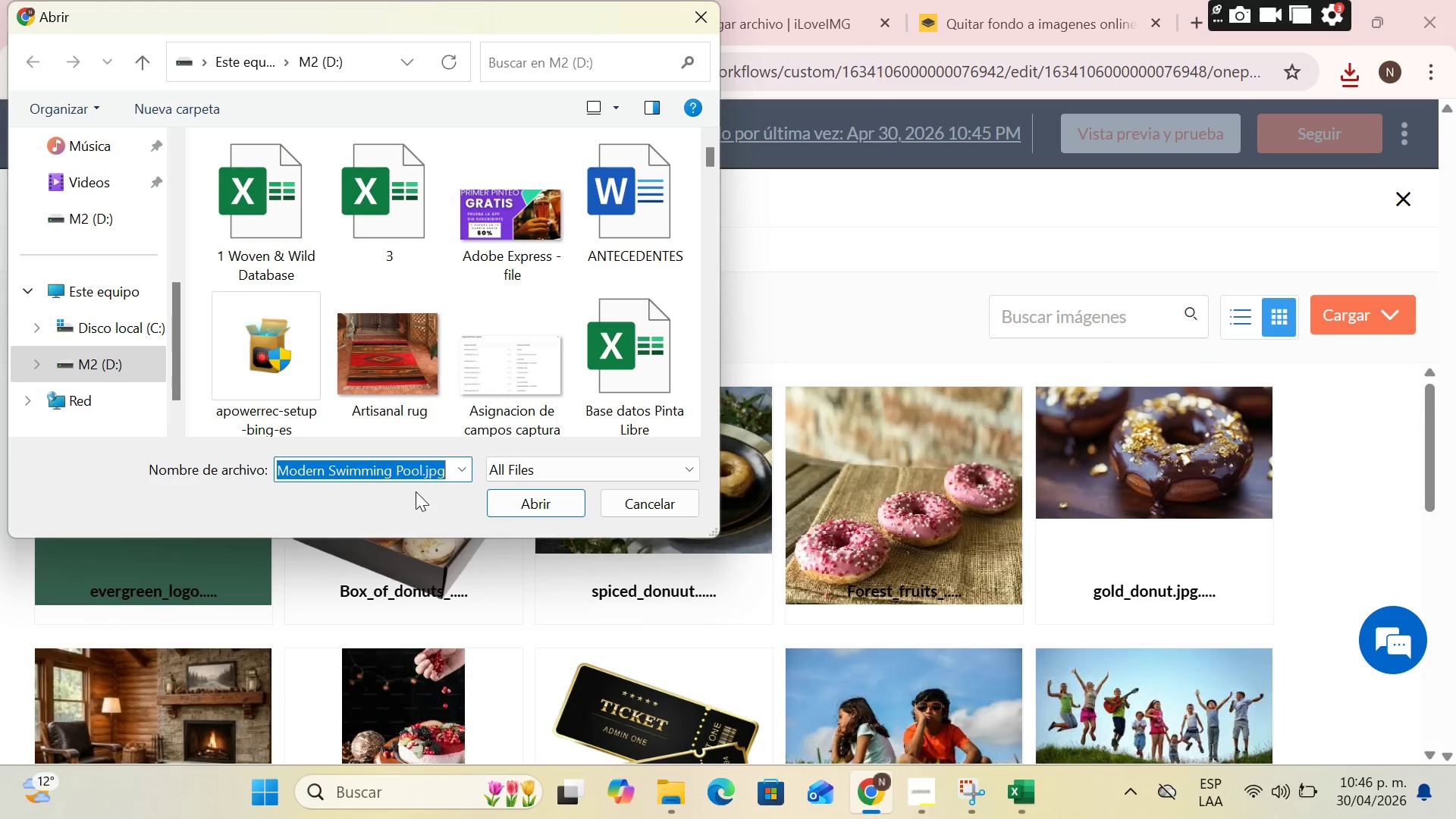 
double_click([501, 497])
 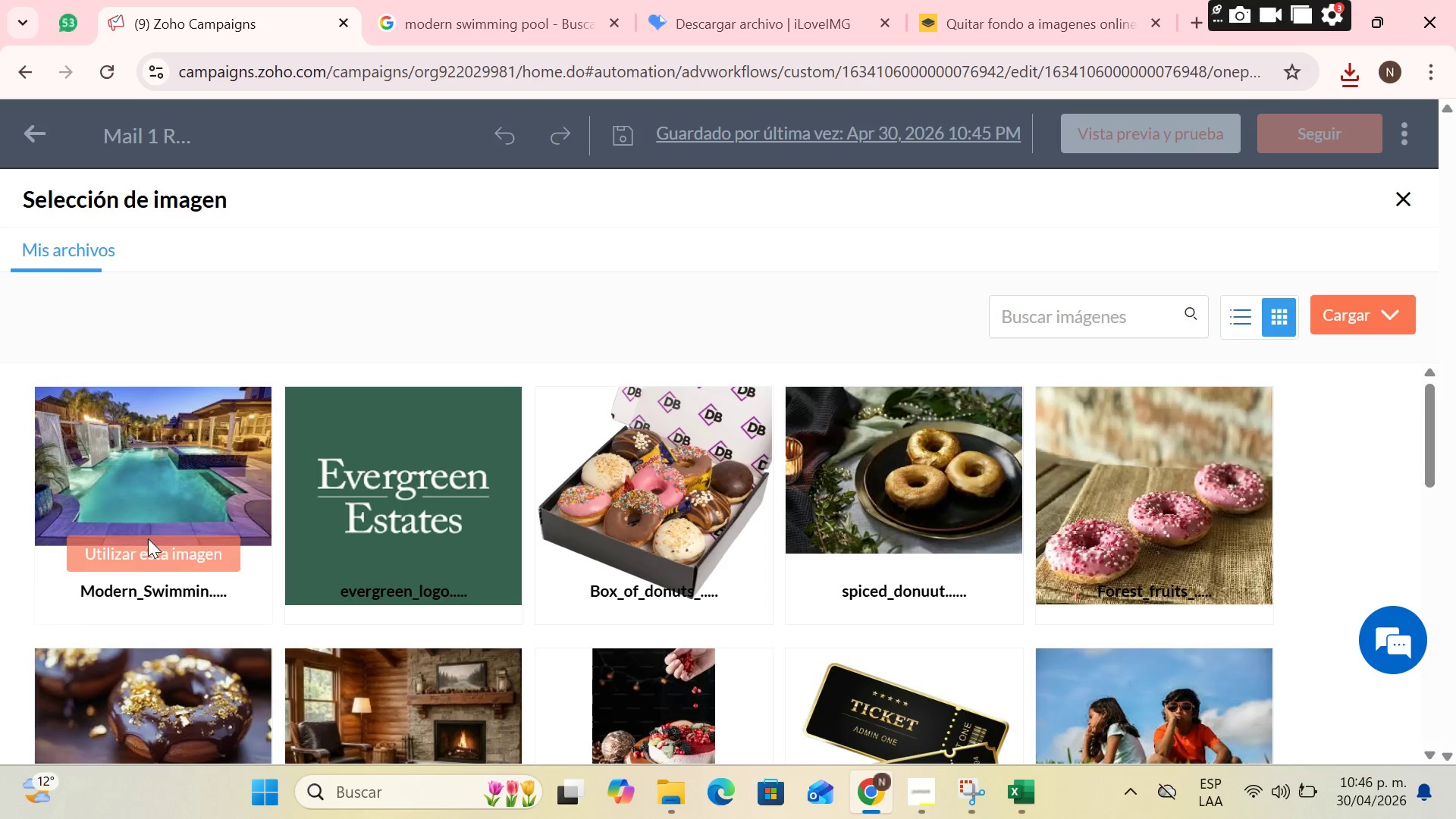 
left_click([148, 548])
 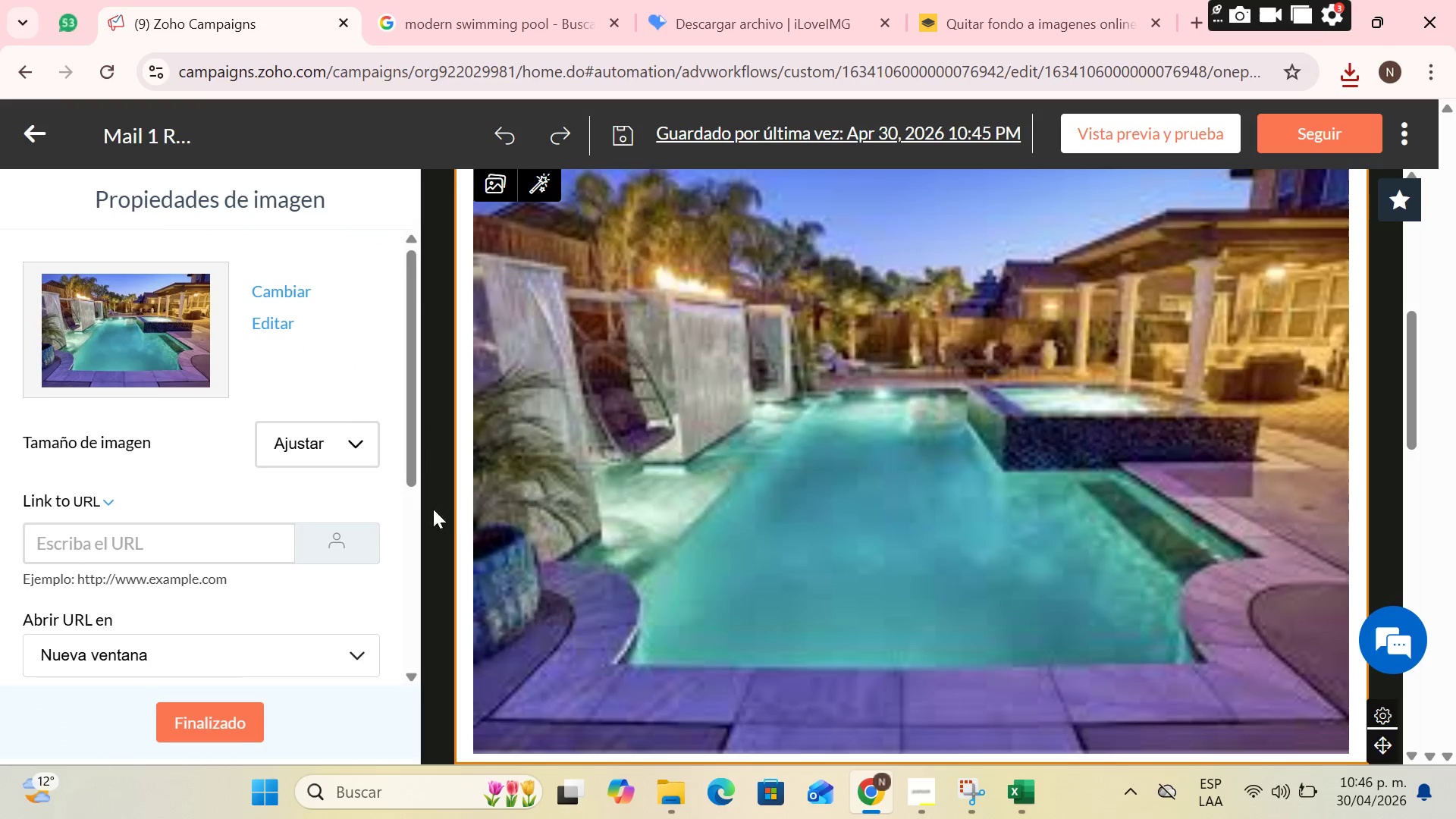 
left_click([335, 454])
 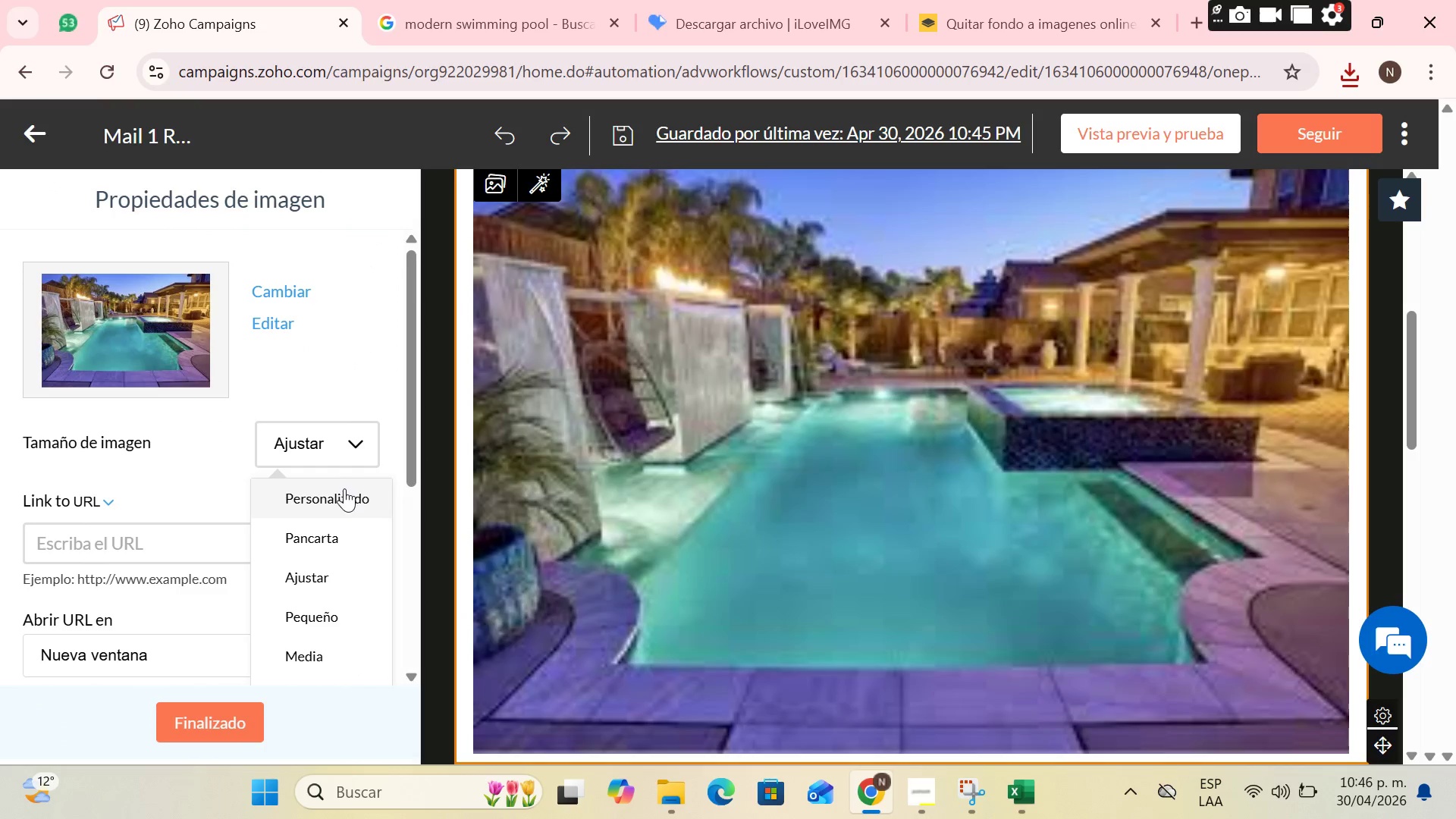 
left_click([344, 488])
 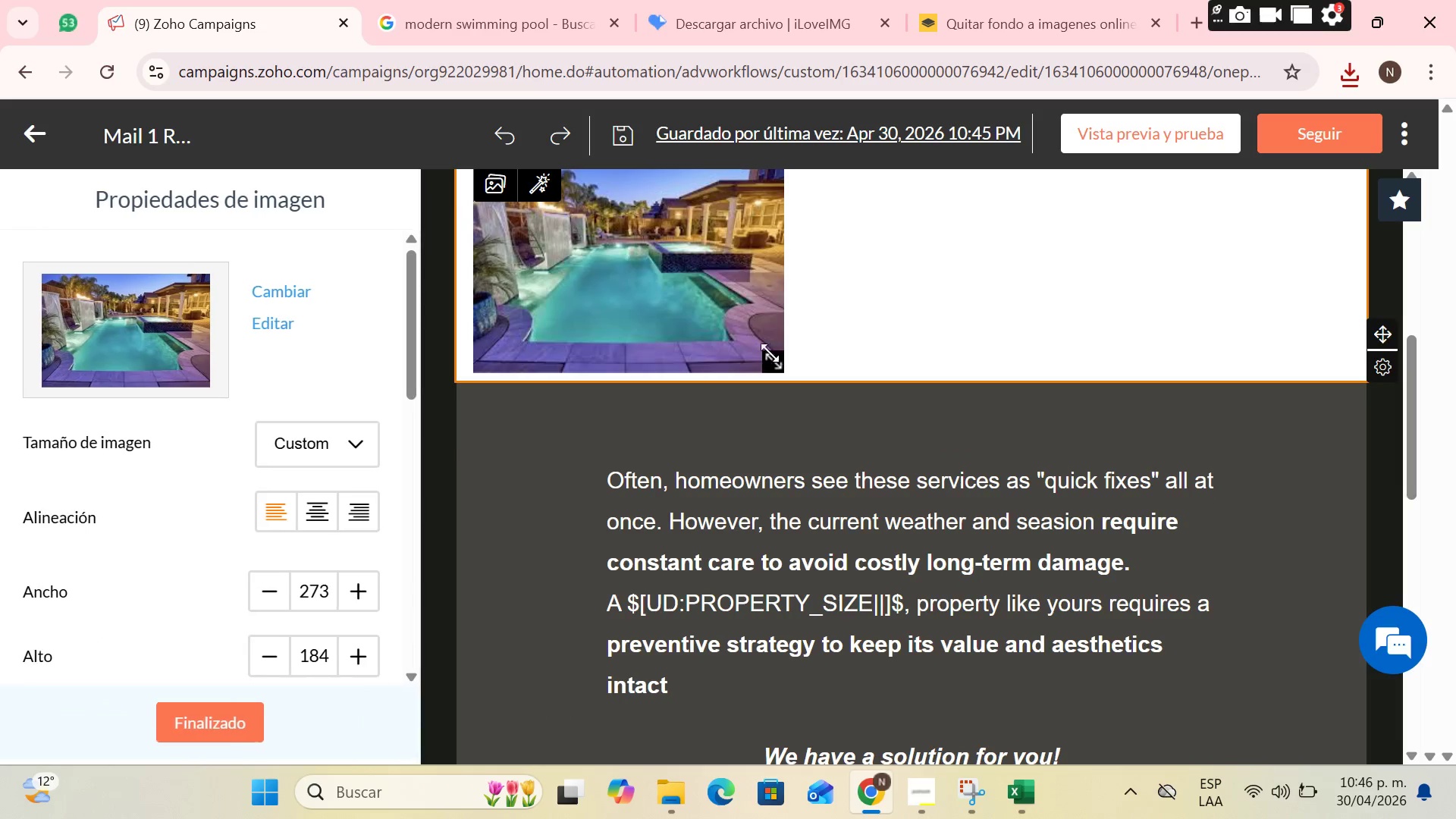 
left_click_drag(start_coordinate=[767, 359], to_coordinate=[960, 568])
 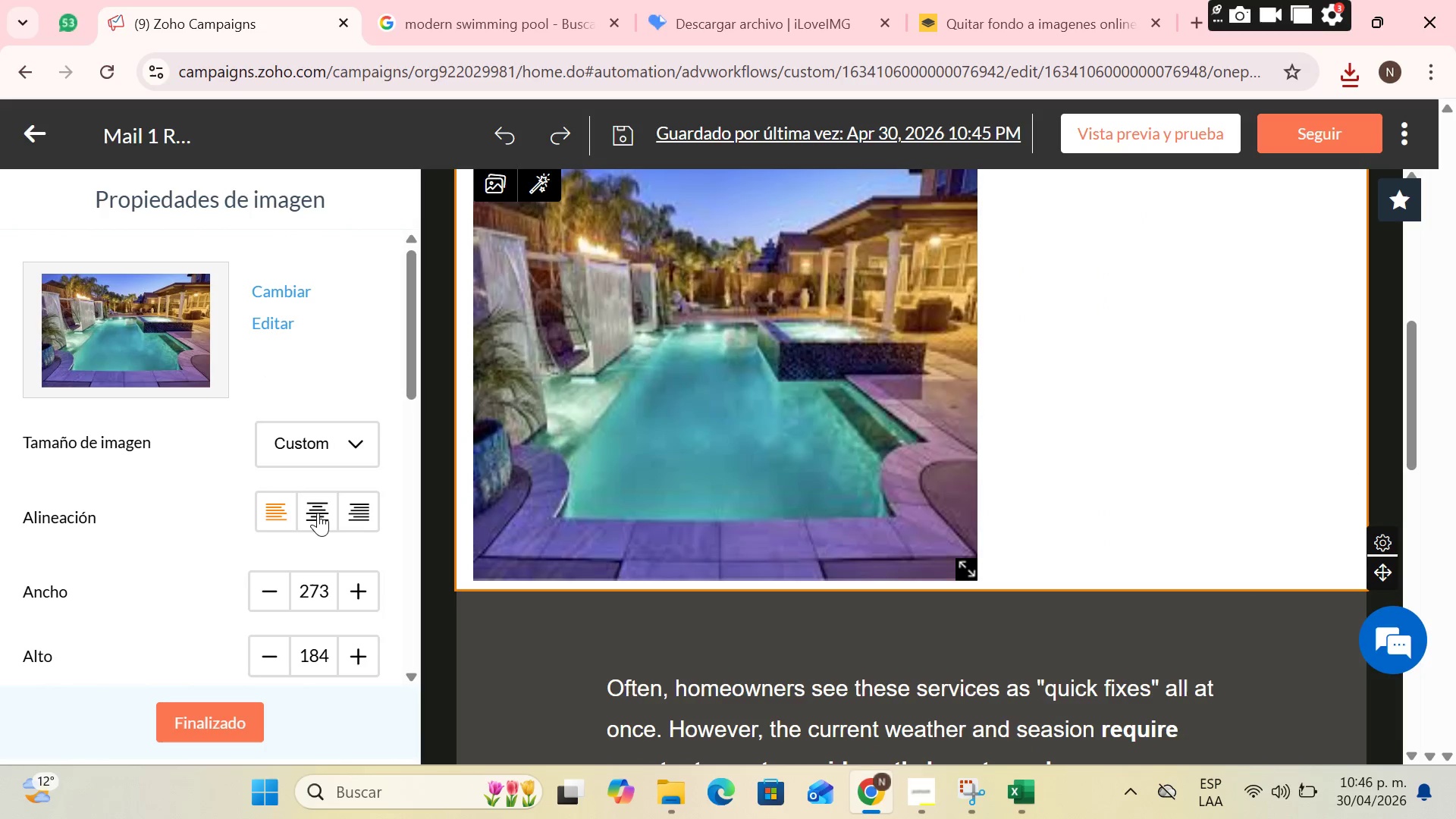 
left_click([318, 513])
 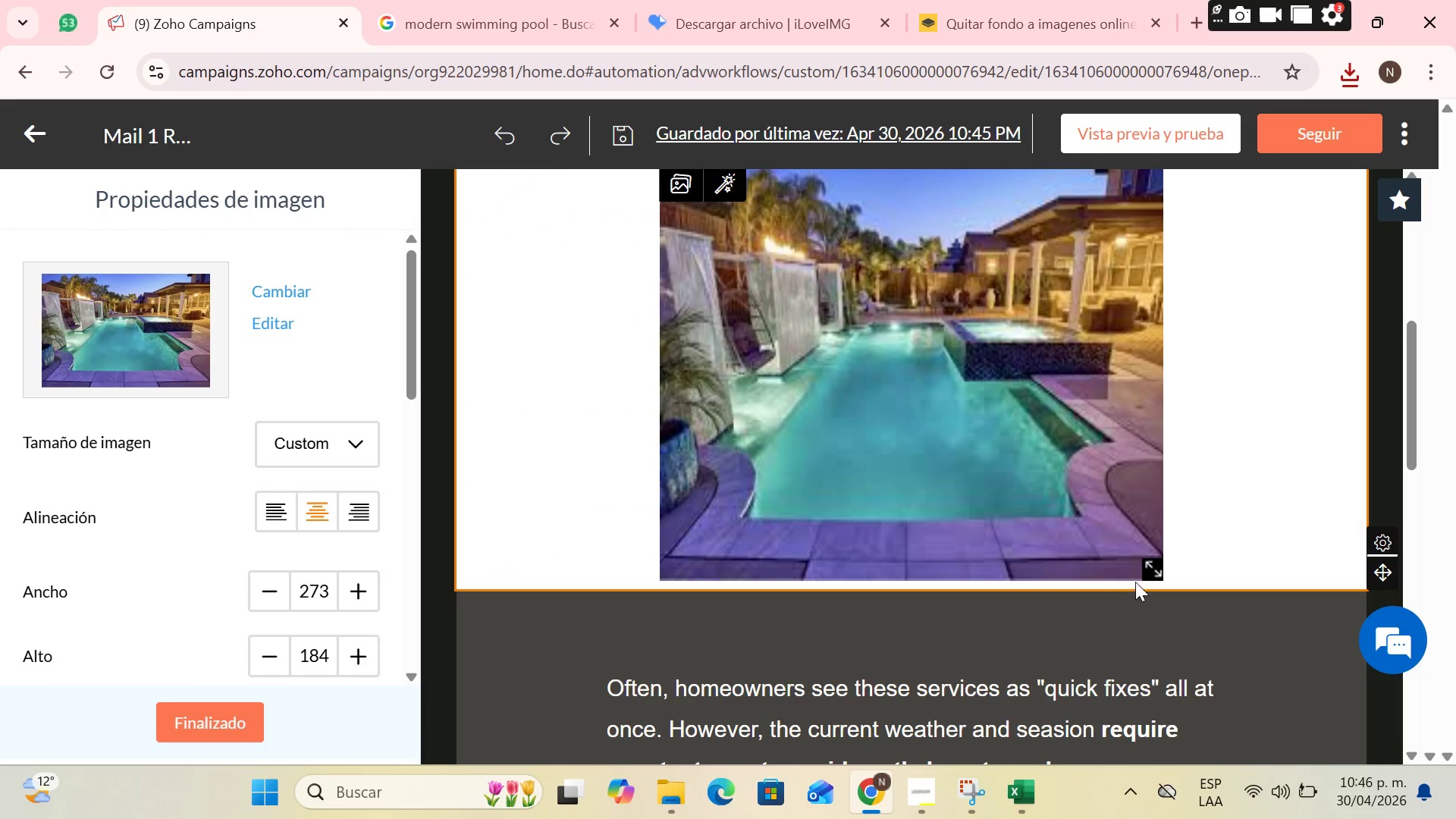 
left_click_drag(start_coordinate=[1146, 568], to_coordinate=[1235, 609])
 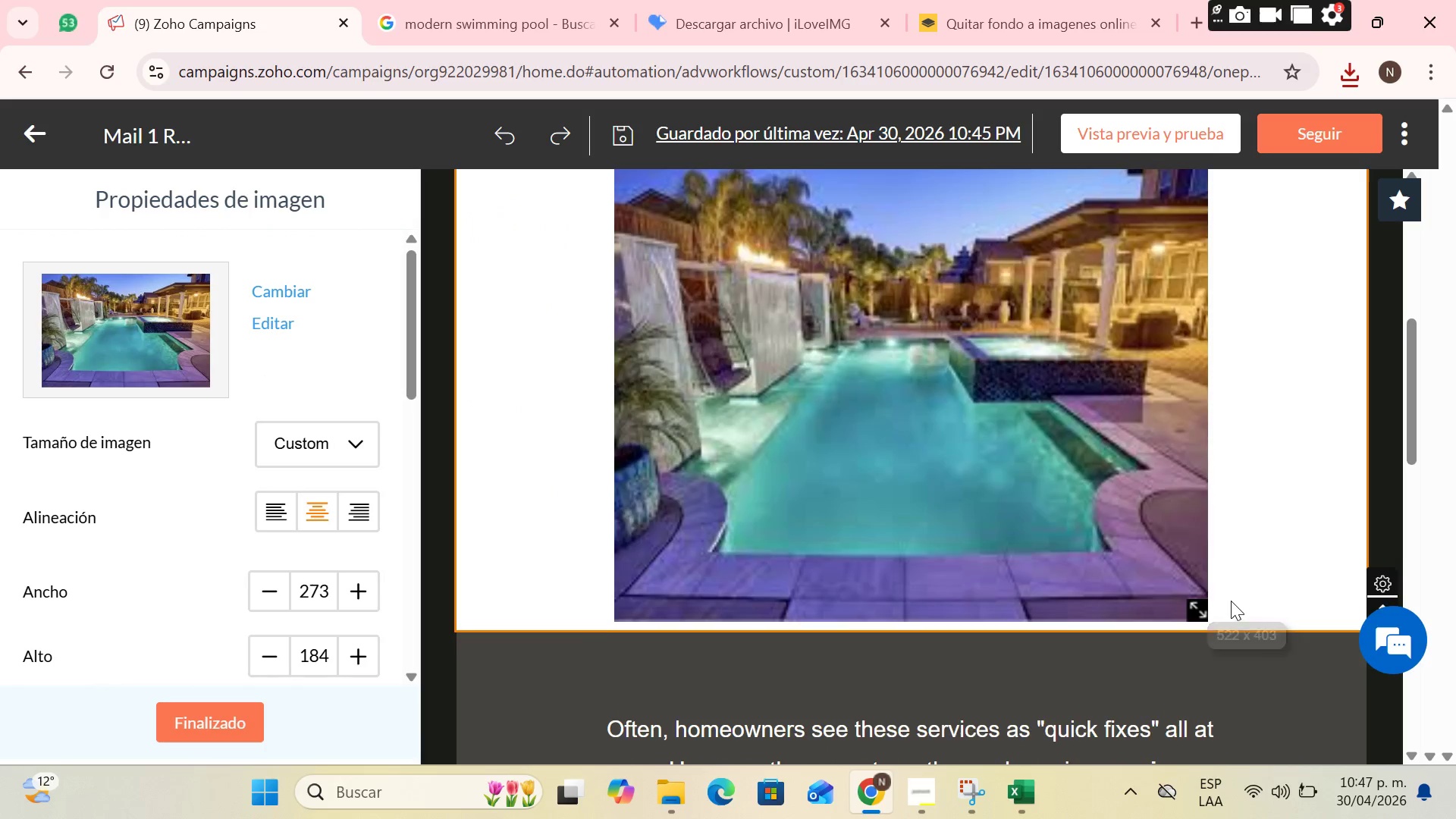 
scroll: coordinate [1163, 577], scroll_direction: up, amount: 2.0
 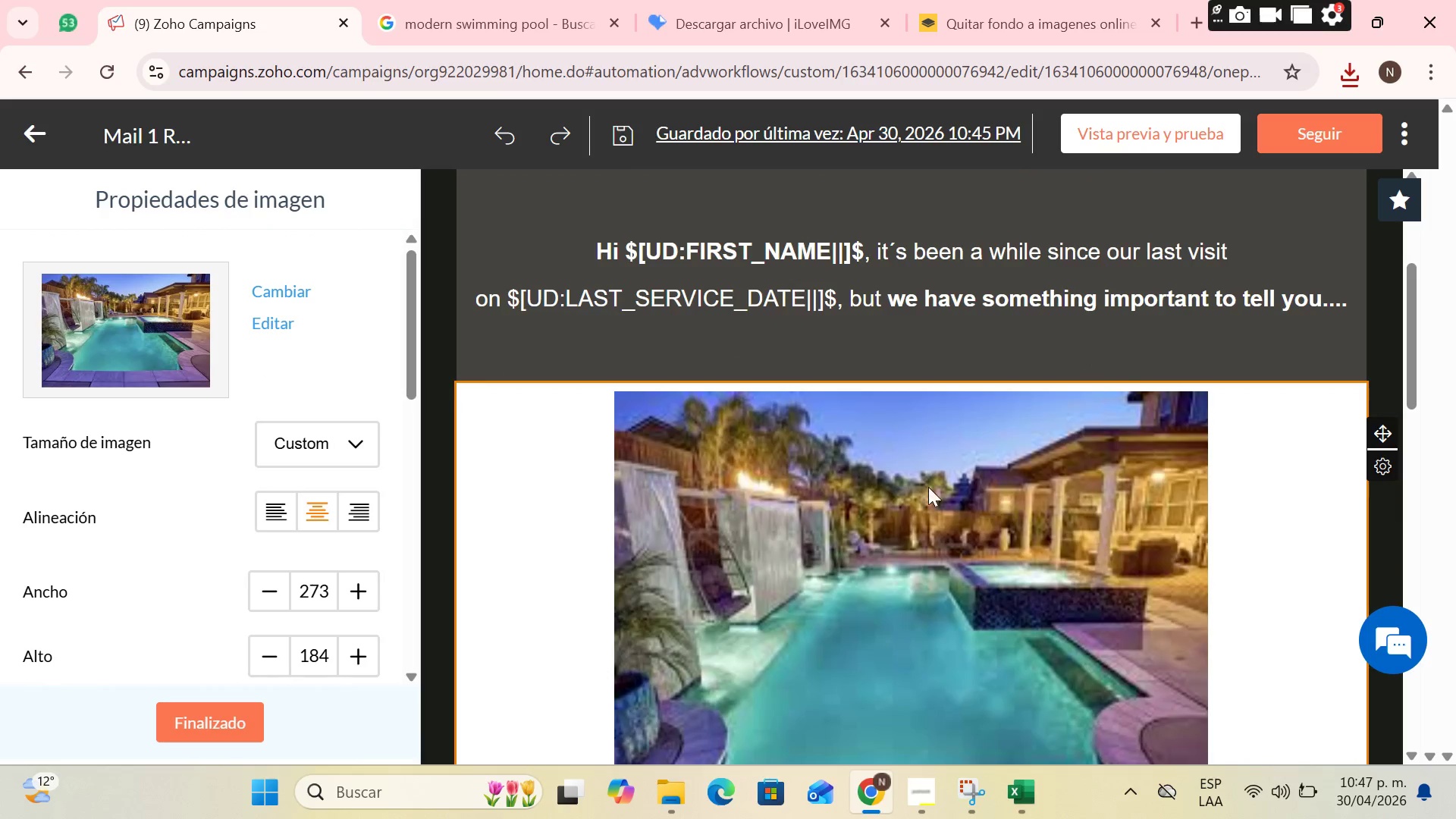 
scroll: coordinate [924, 487], scroll_direction: down, amount: 2.0
 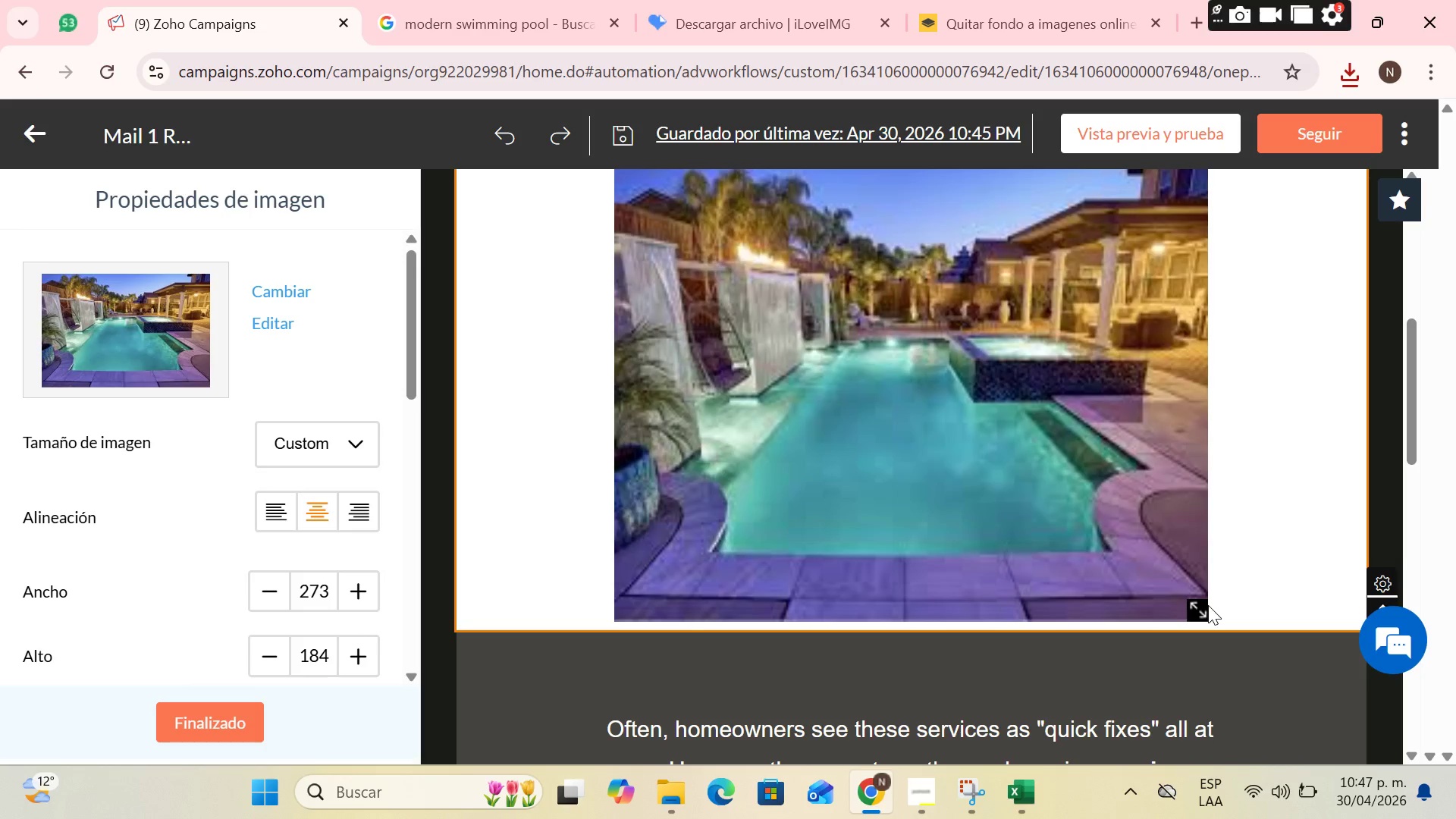 
left_click_drag(start_coordinate=[1199, 607], to_coordinate=[1123, 611])
 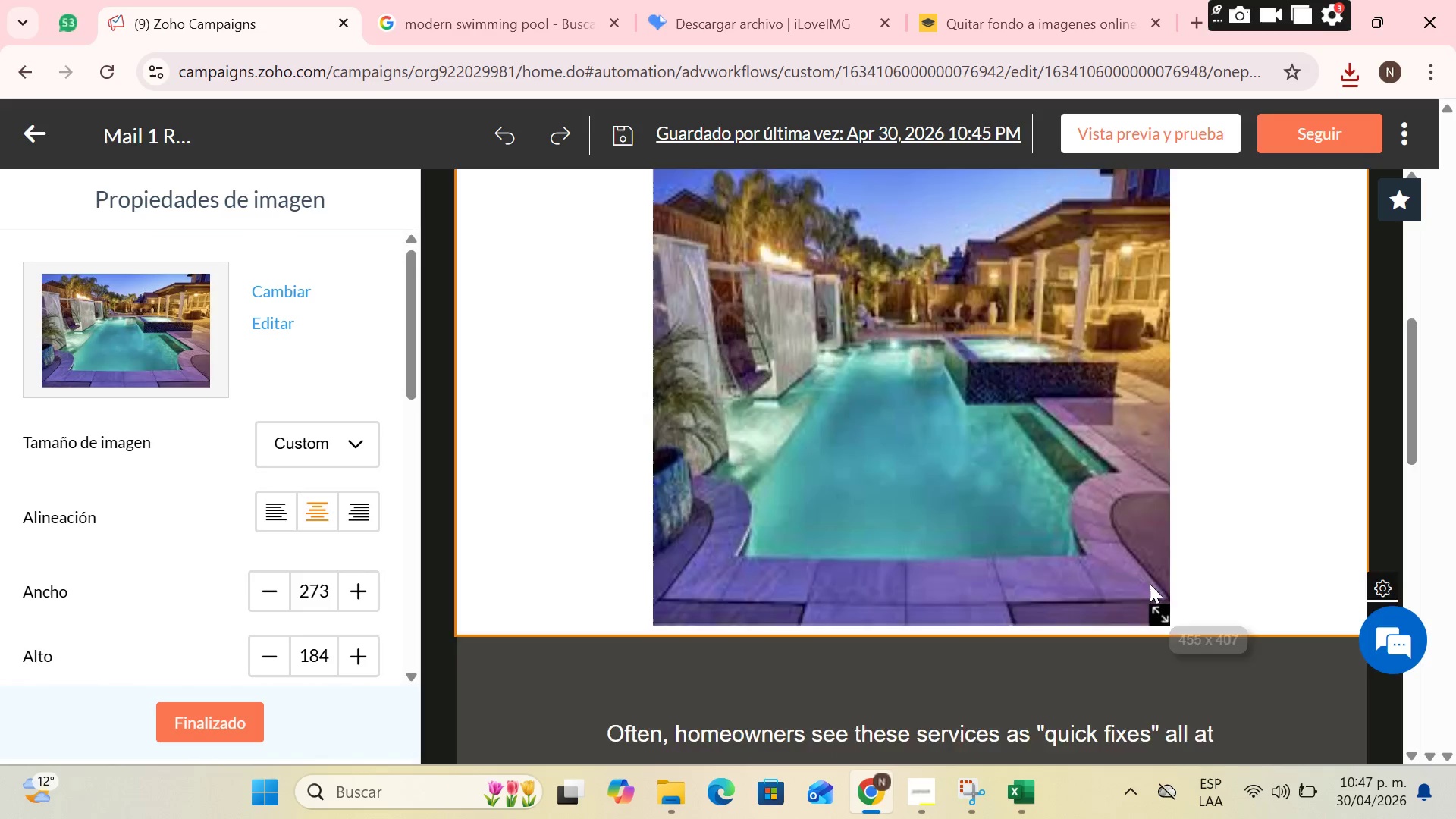 
scroll: coordinate [1150, 584], scroll_direction: up, amount: 2.0
 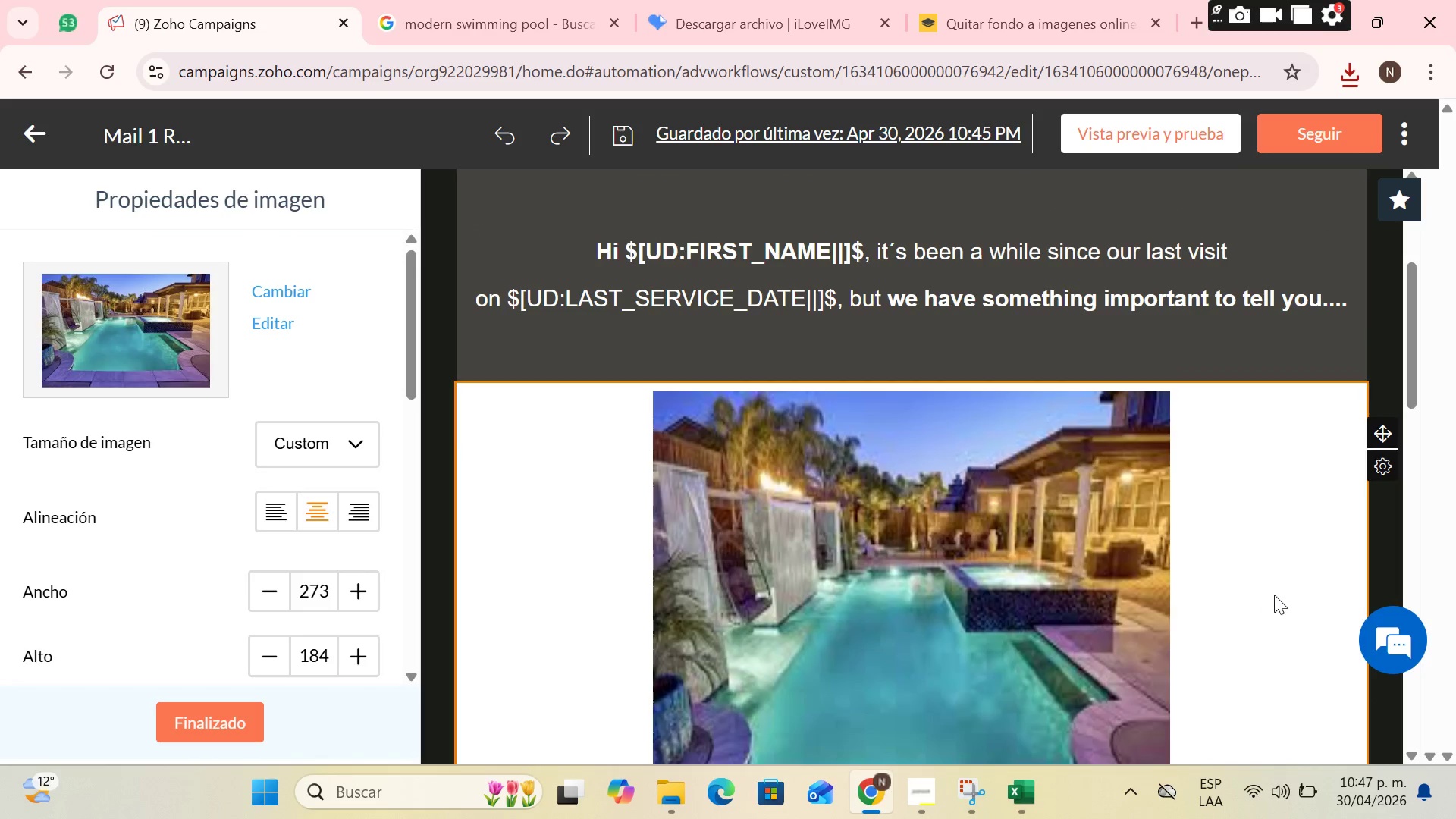 
left_click([1278, 594])
 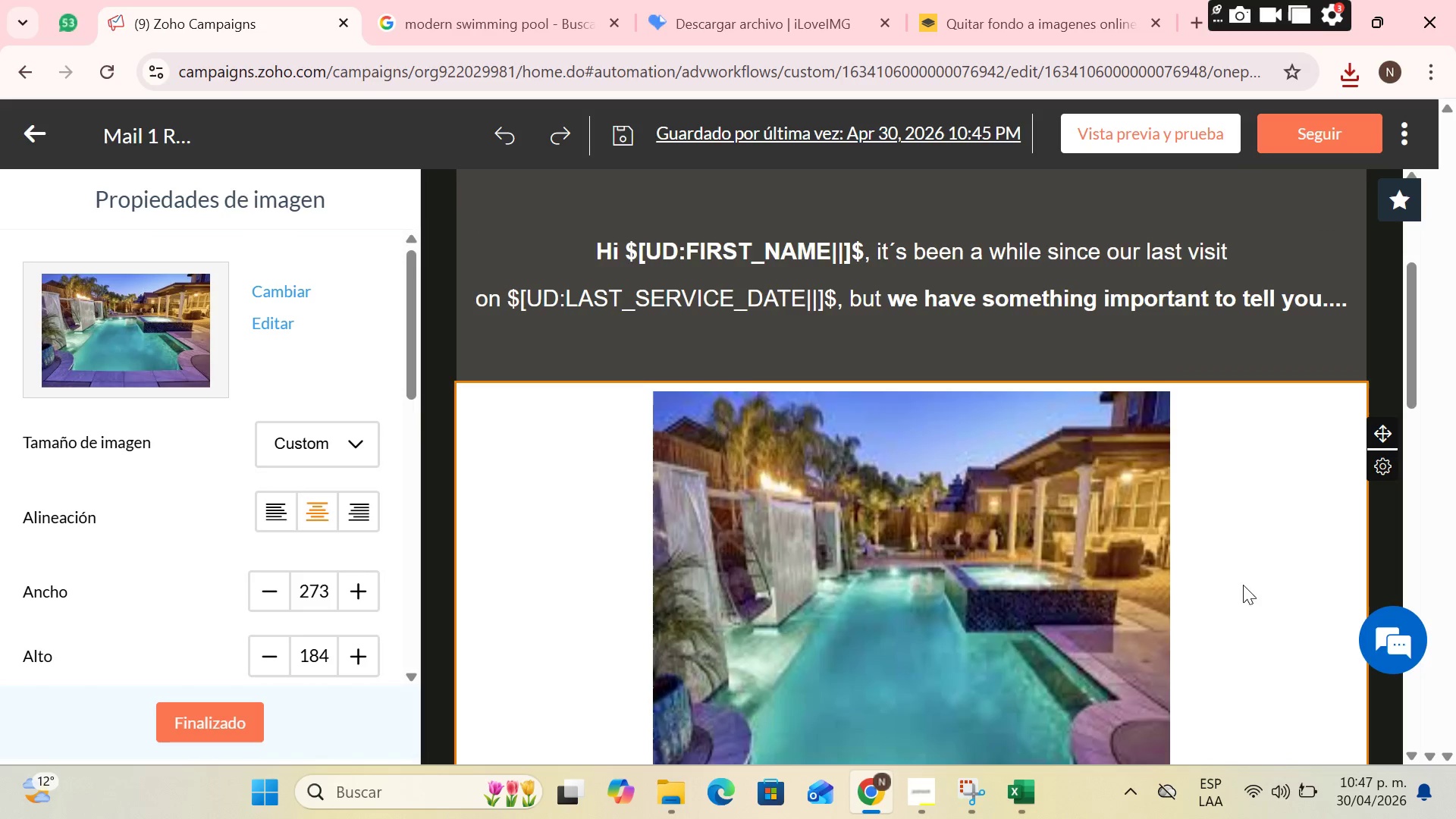 
scroll: coordinate [1154, 556], scroll_direction: down, amount: 2.0
 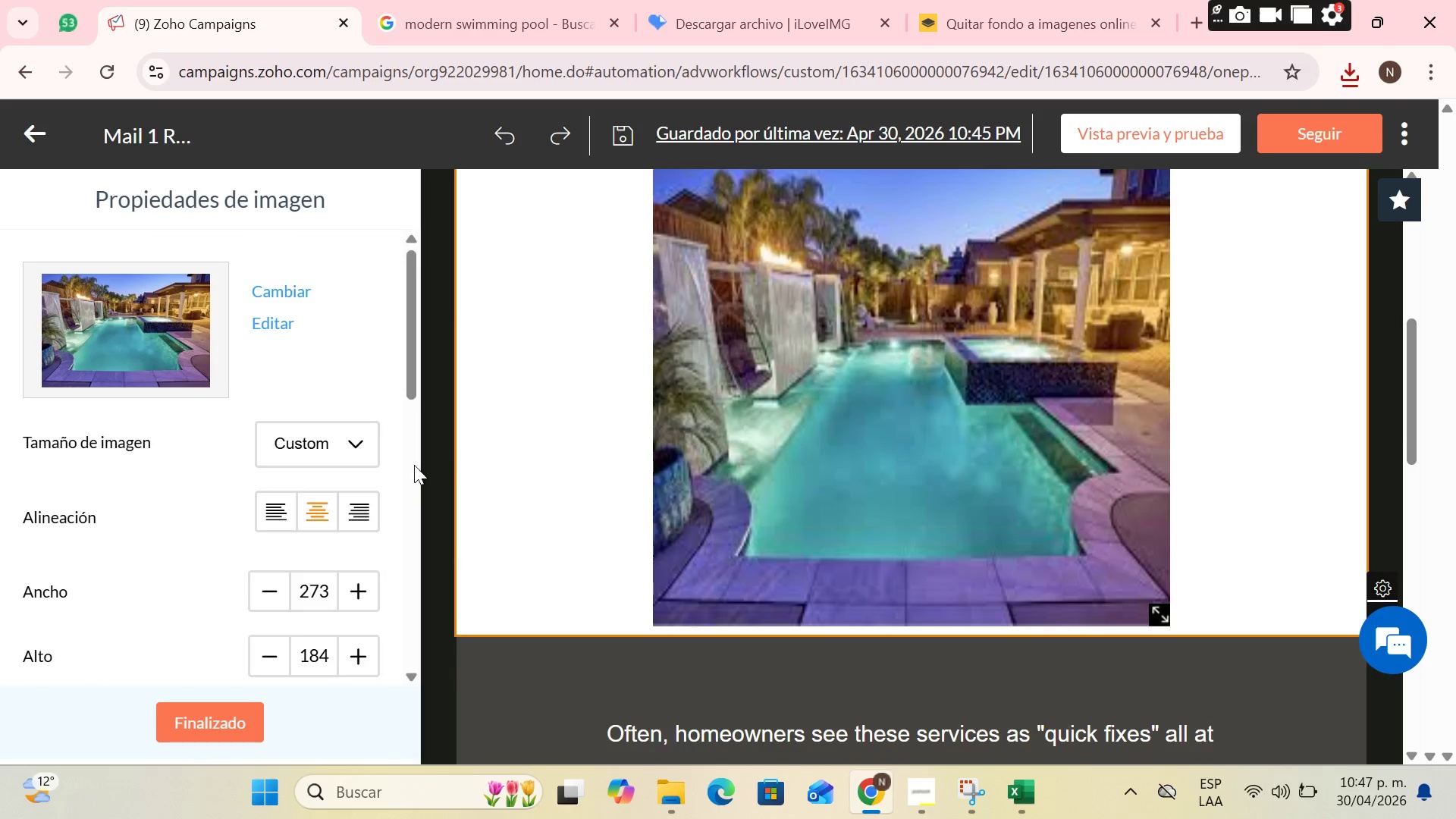 
scroll: coordinate [669, 520], scroll_direction: up, amount: 2.0
 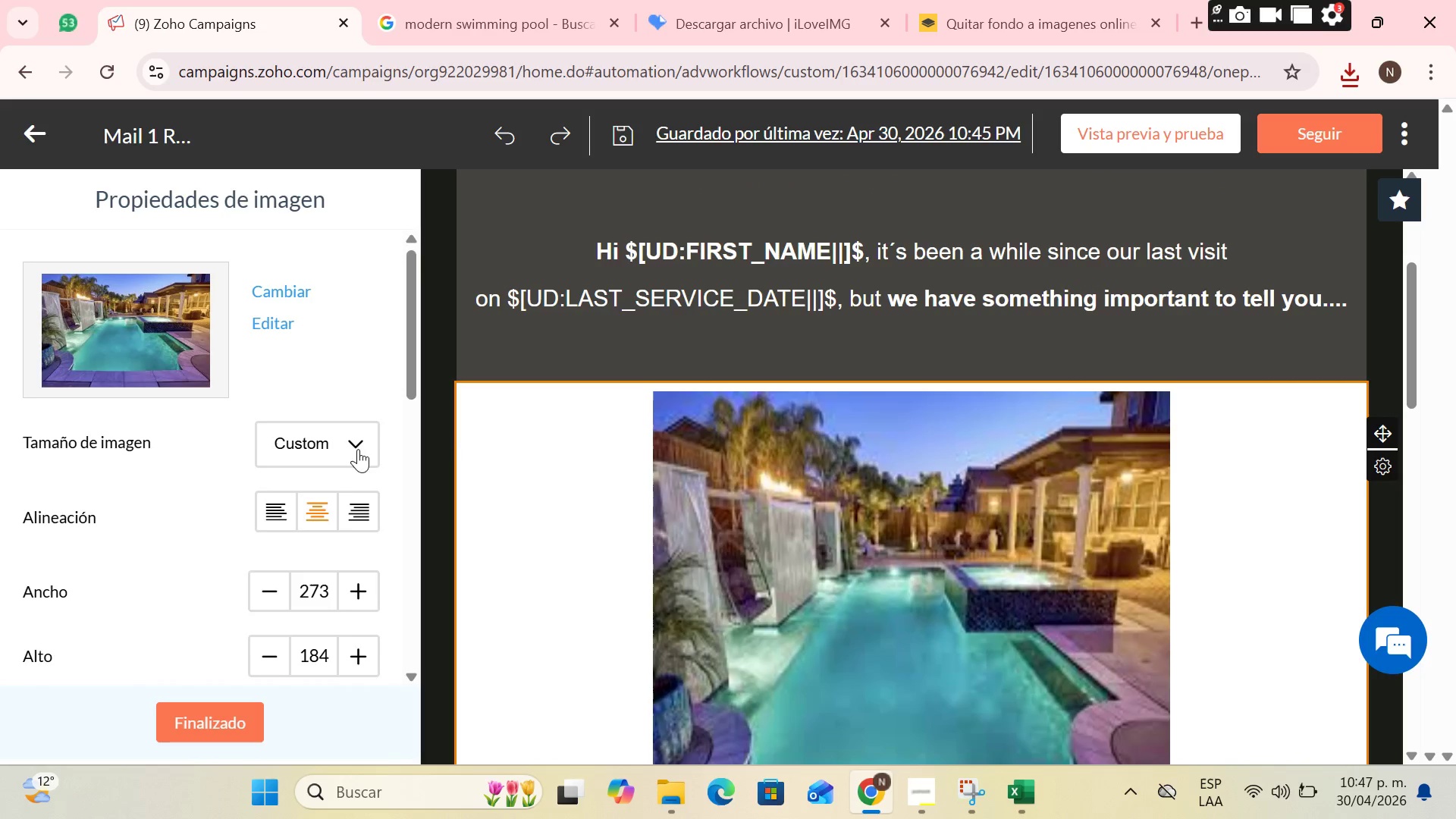 
scroll: coordinate [345, 457], scroll_direction: down, amount: 3.0
 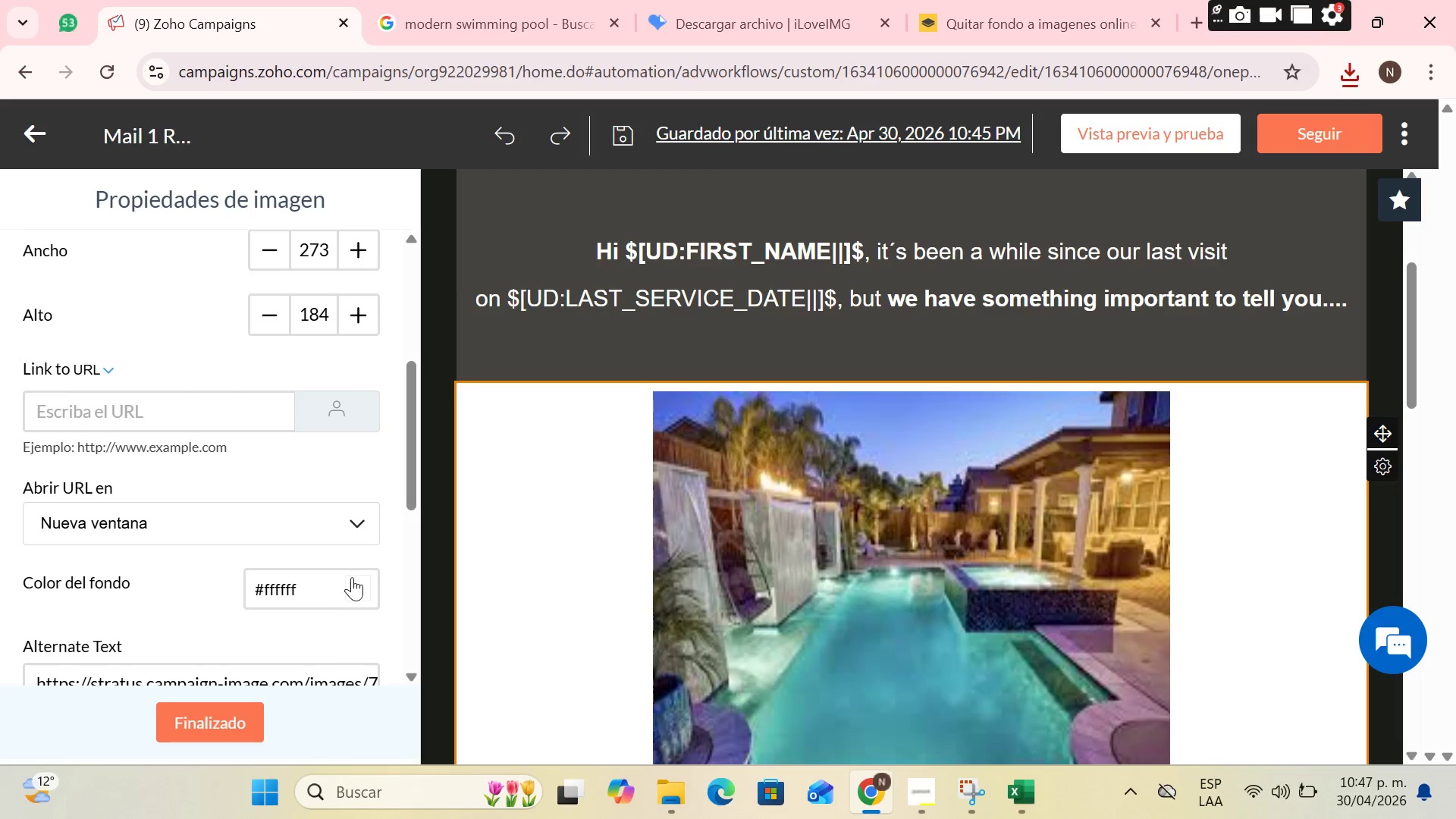 
left_click([354, 583])
 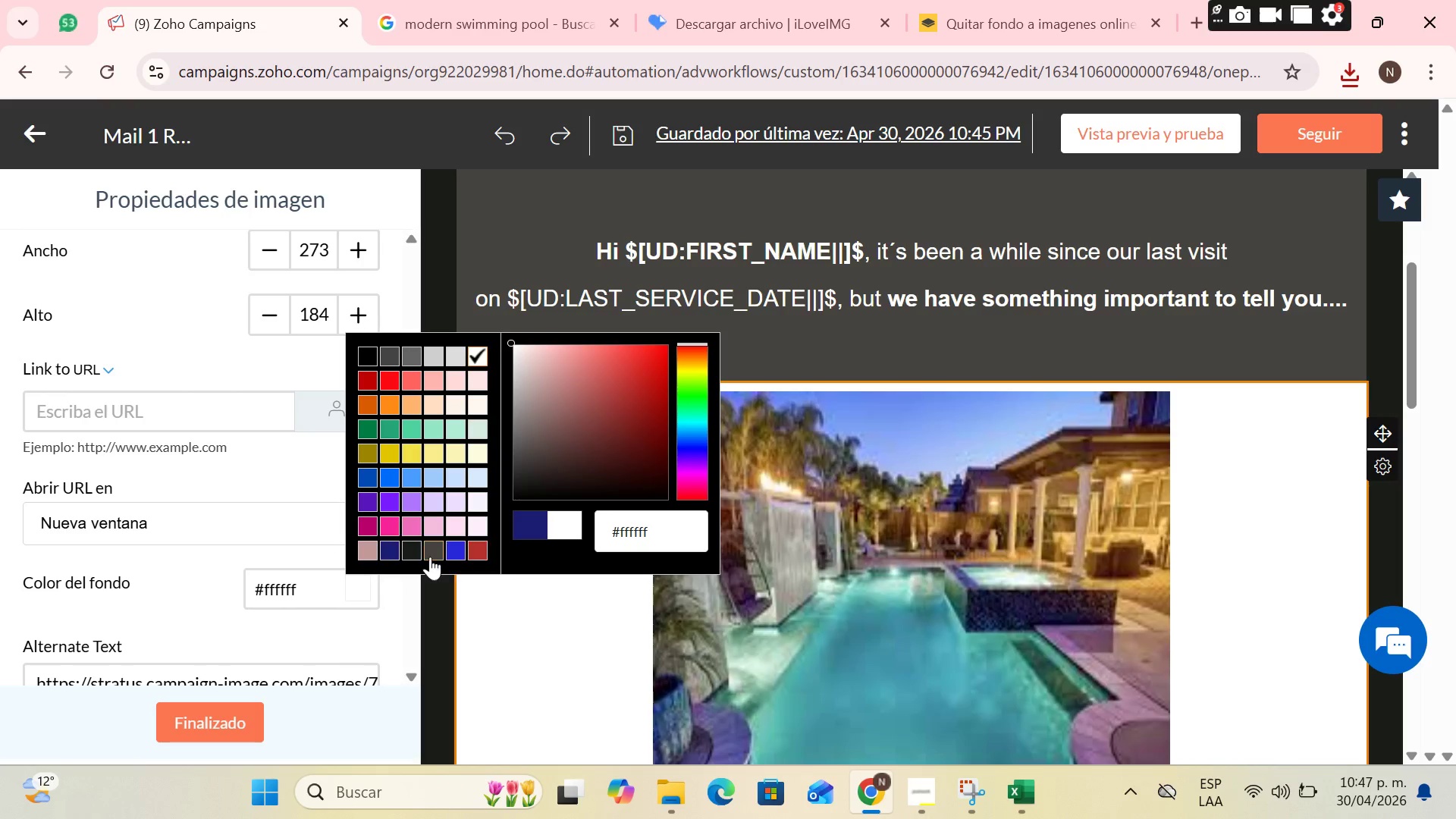 
left_click([430, 555])
 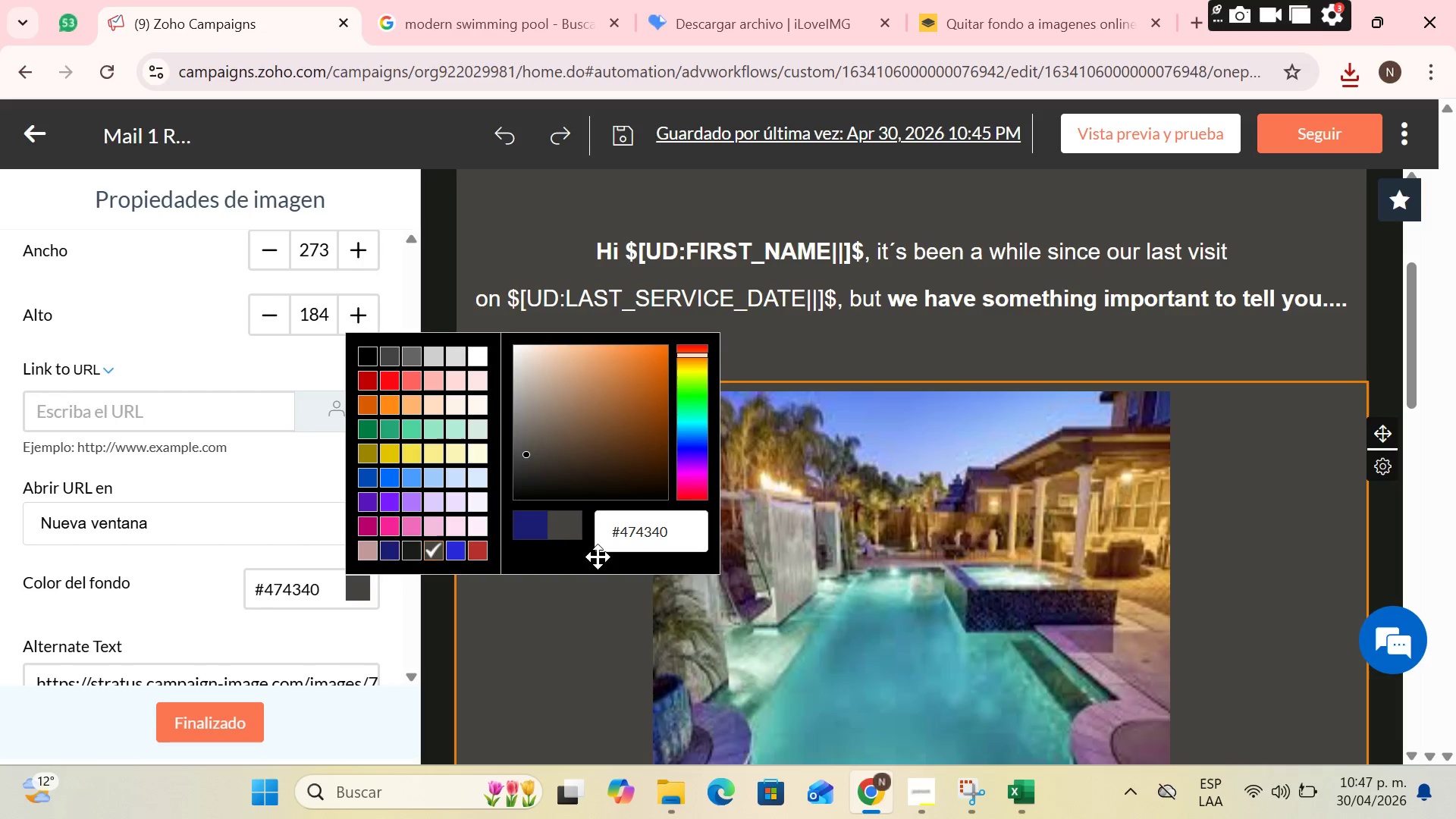 
left_click([520, 603])
 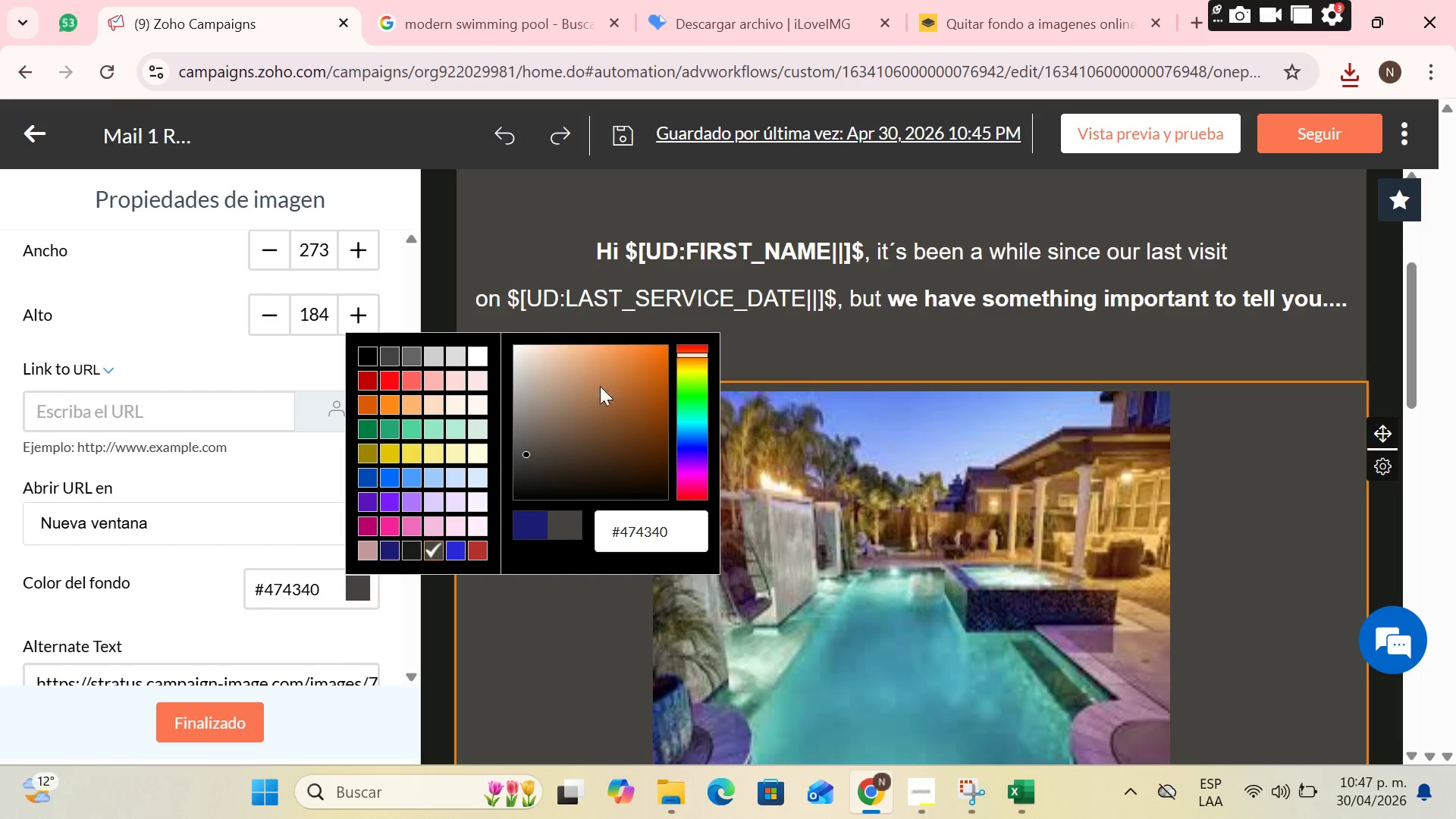 
left_click([957, 366])
 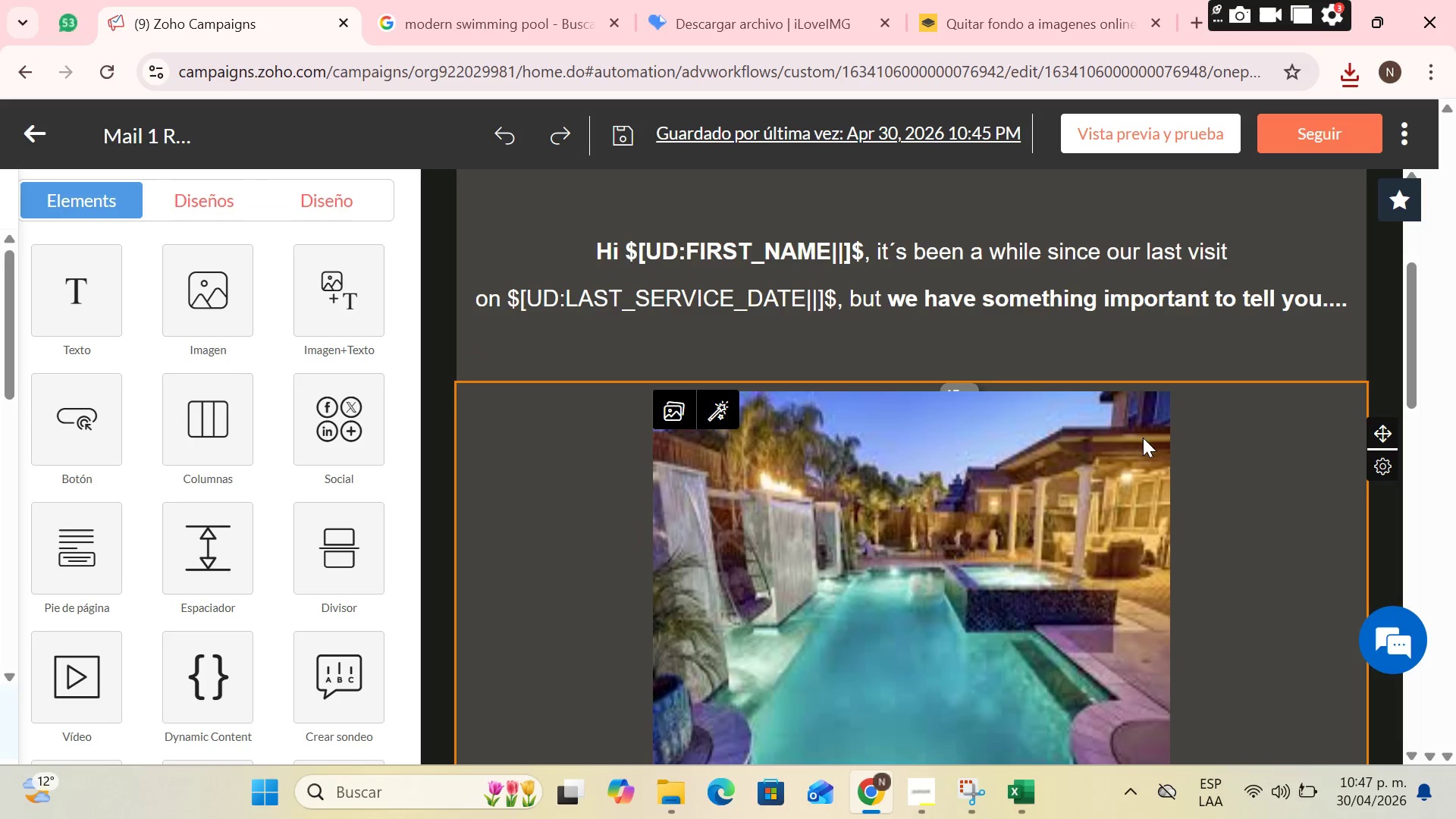 
scroll: coordinate [1213, 570], scroll_direction: down, amount: 11.0
 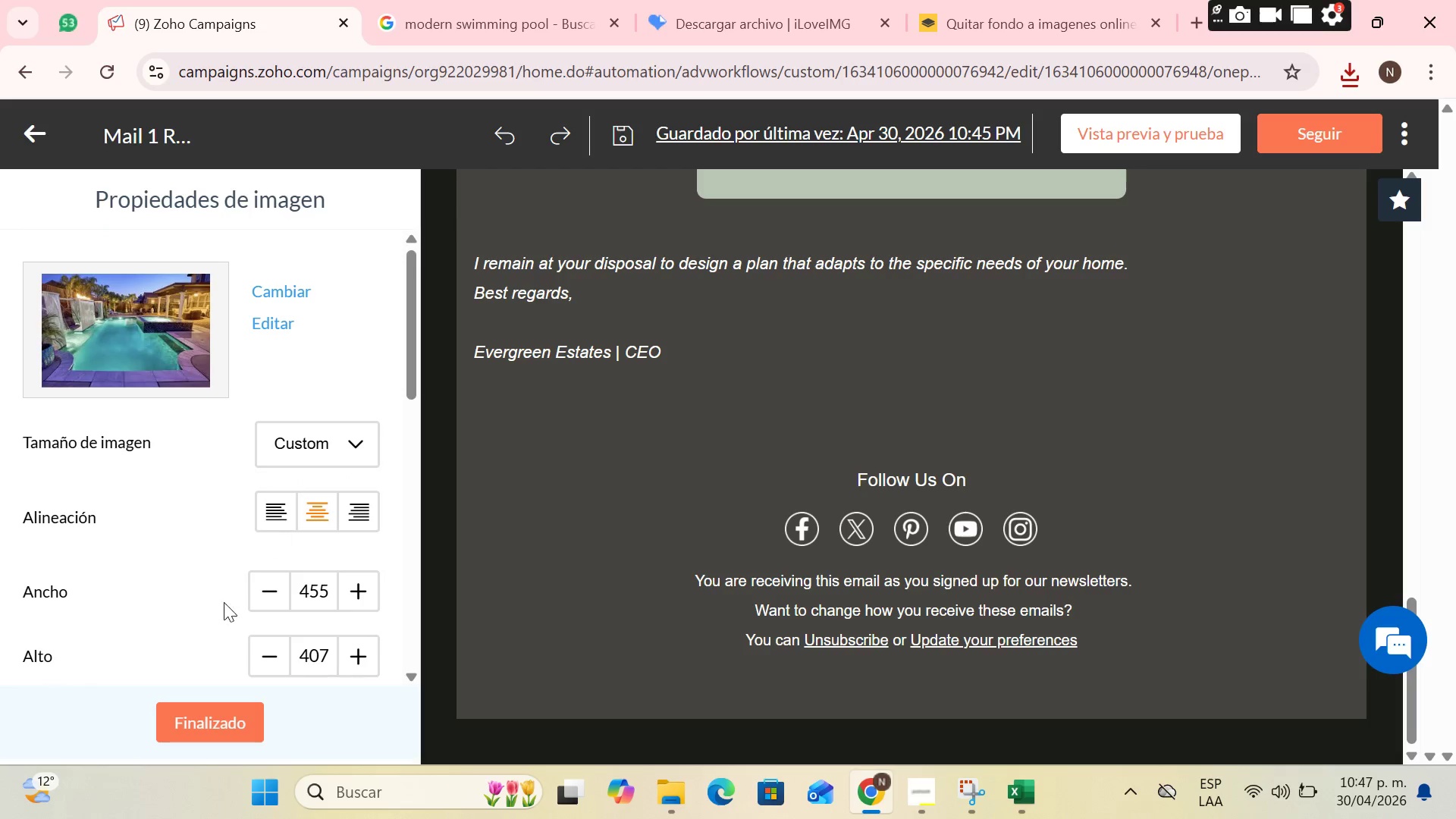 
left_click([206, 709])
 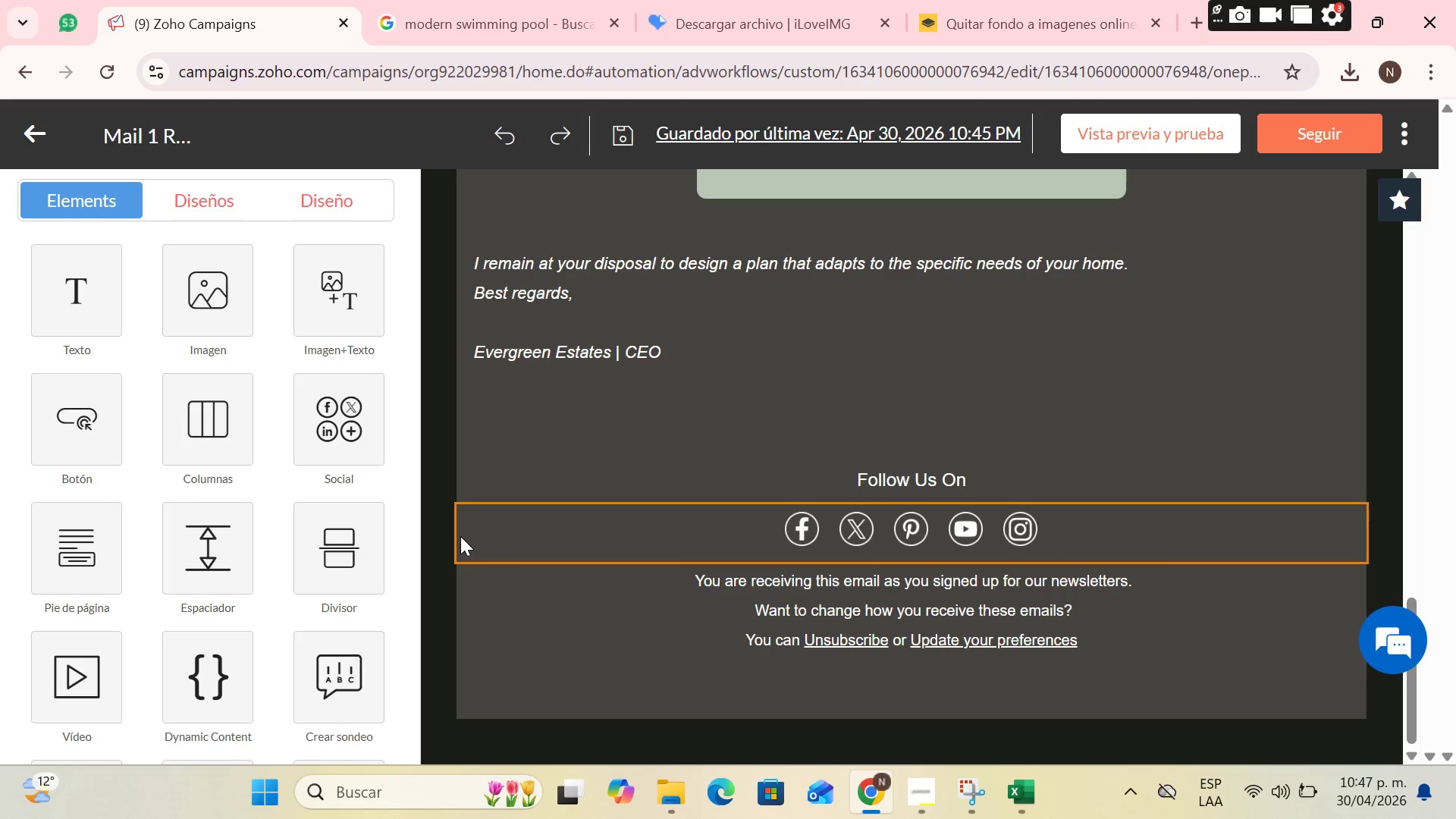 
wait(24.06)
 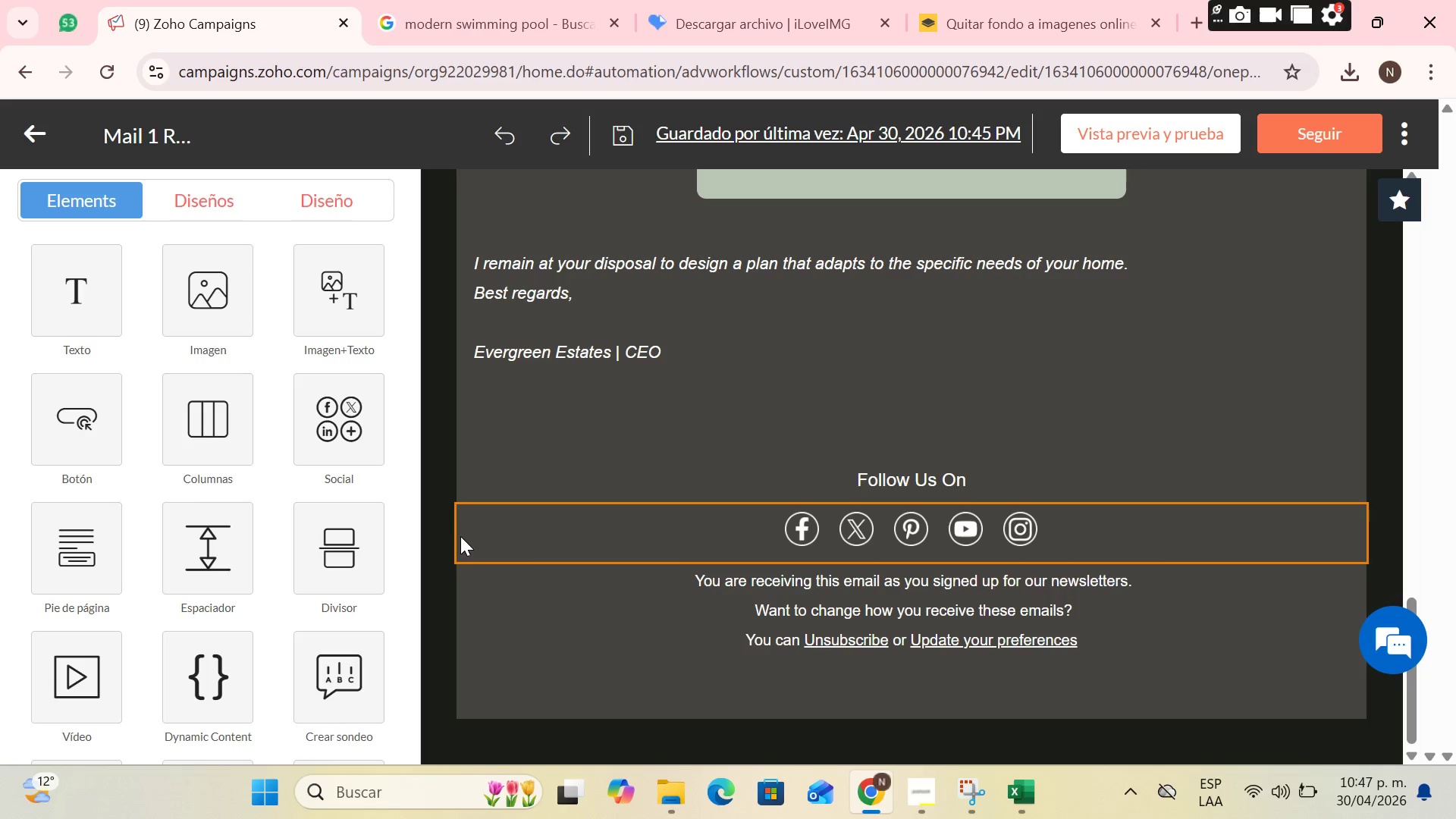 
scroll: coordinate [833, 417], scroll_direction: up, amount: 2.0
 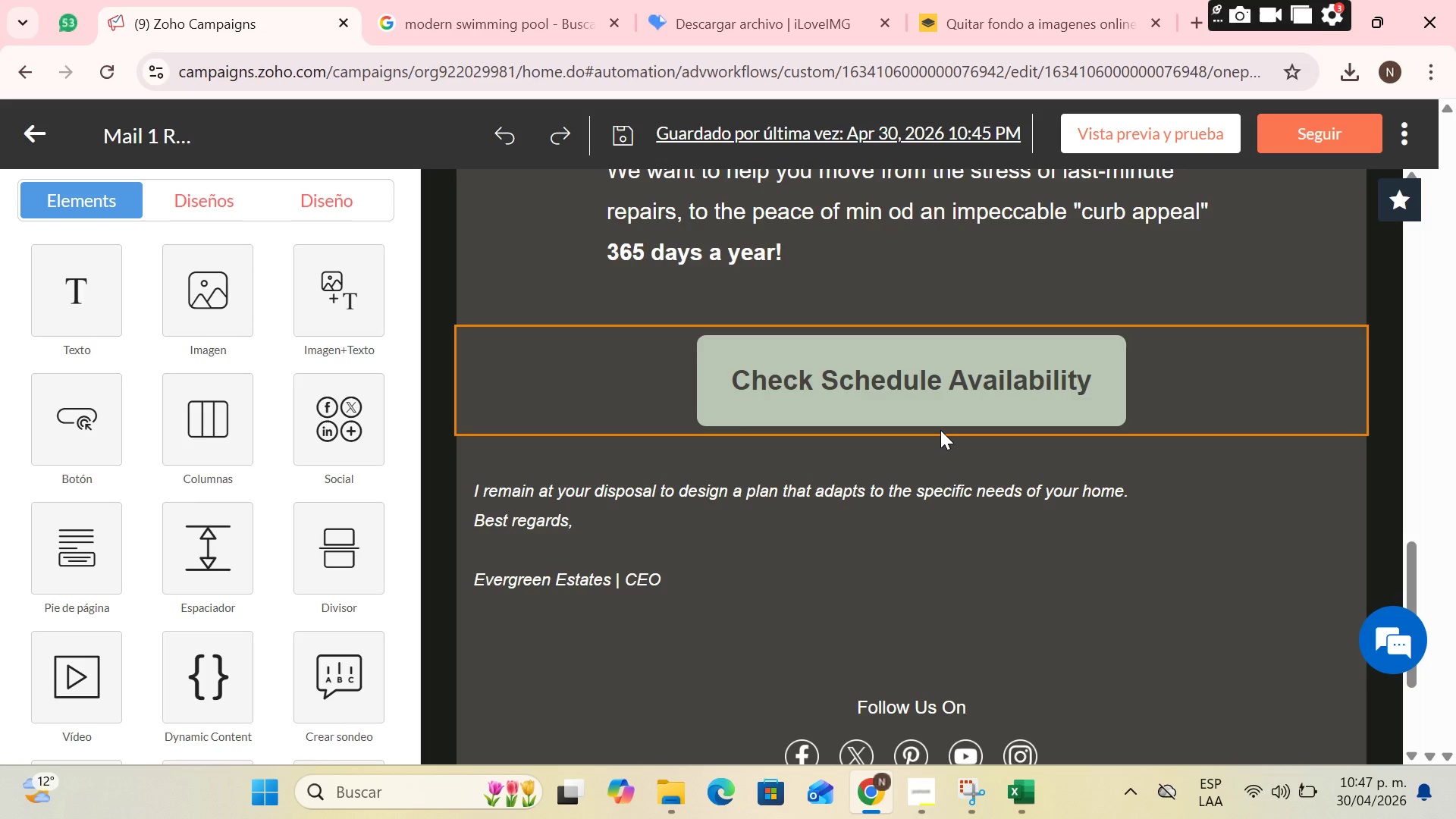 
wait(5.78)
 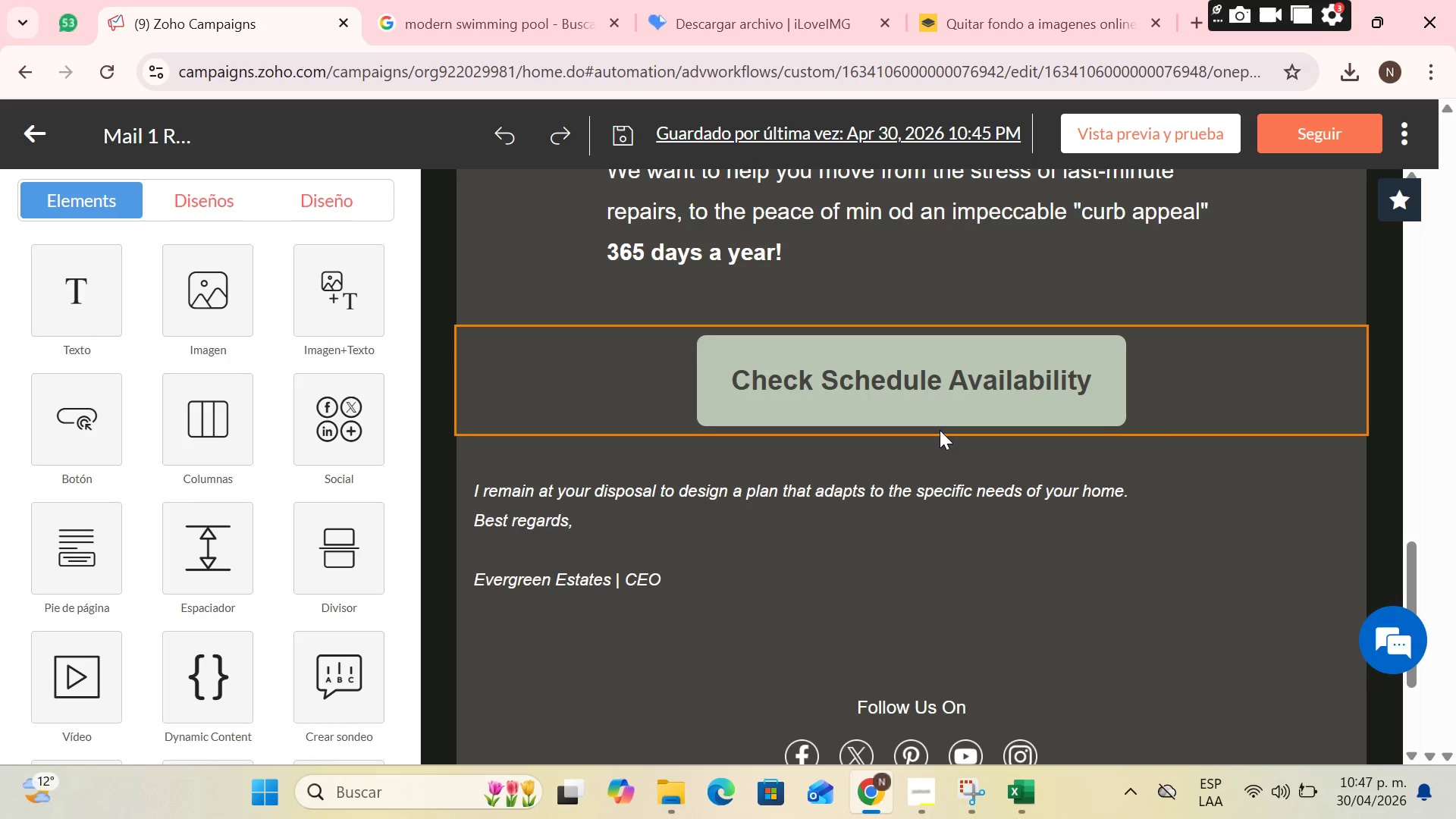 
scroll: coordinate [1161, 280], scroll_direction: up, amount: 14.0
 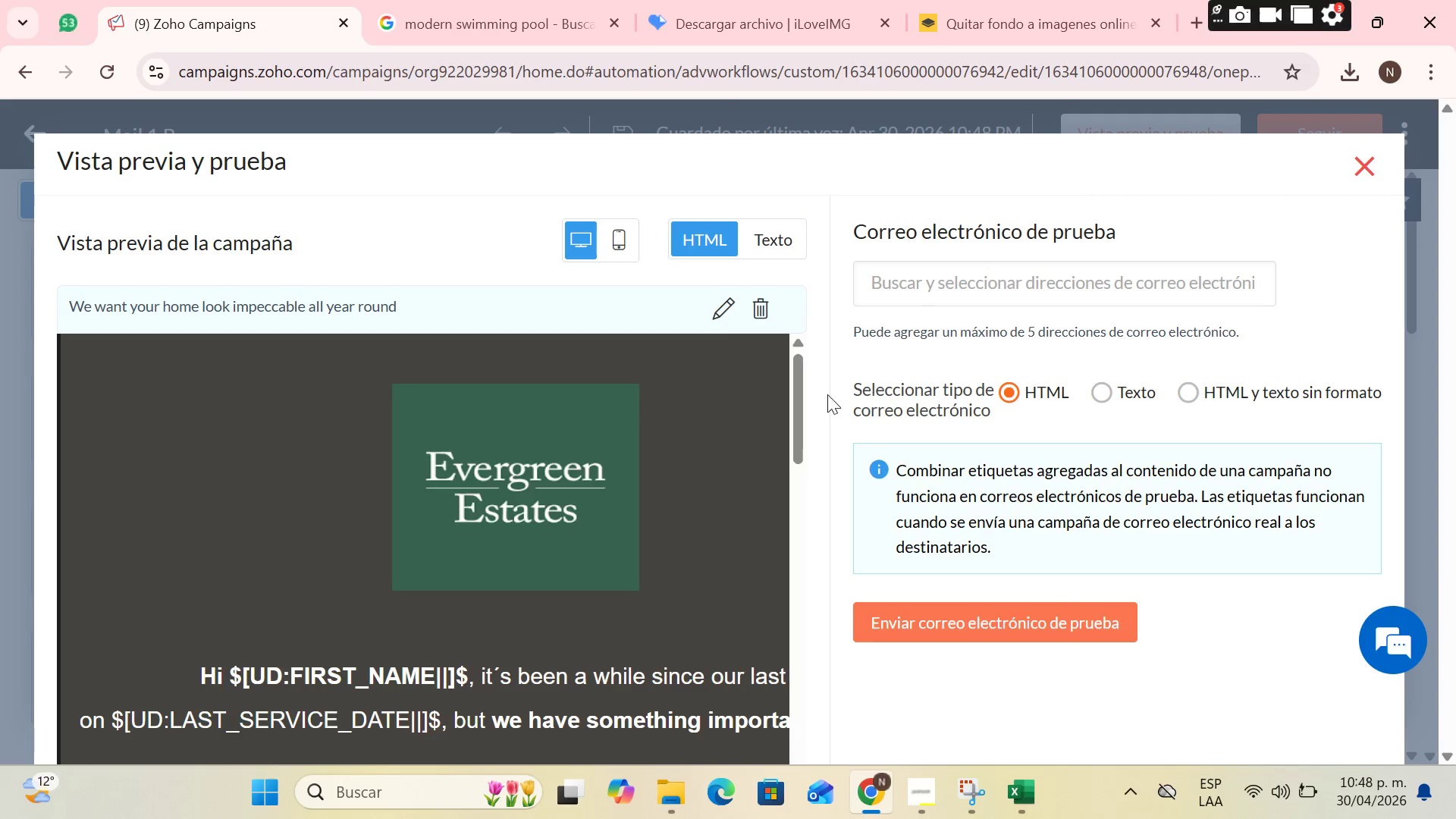 
wait(5.88)
 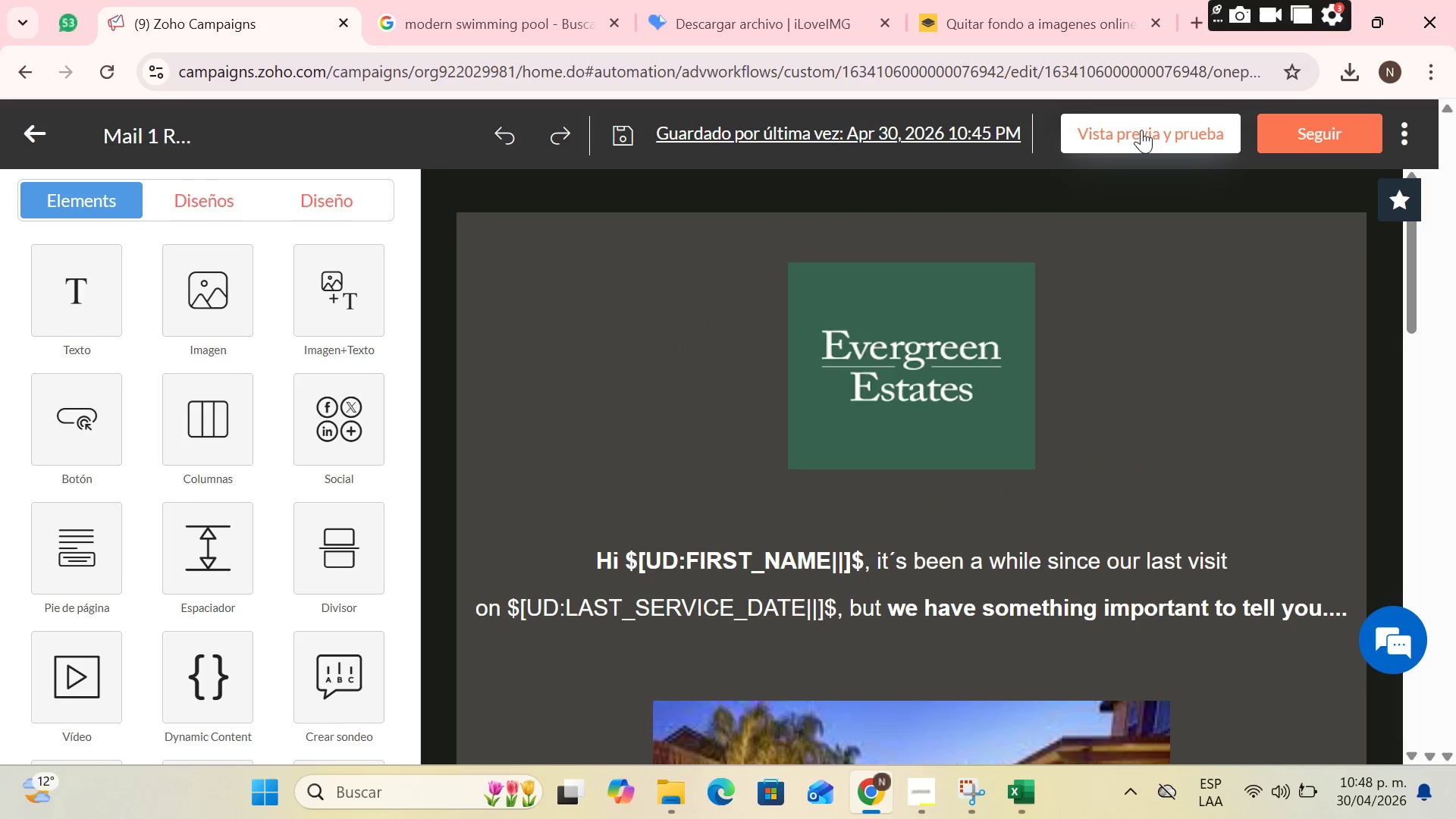 
scroll: coordinate [634, 471], scroll_direction: down, amount: 15.0
 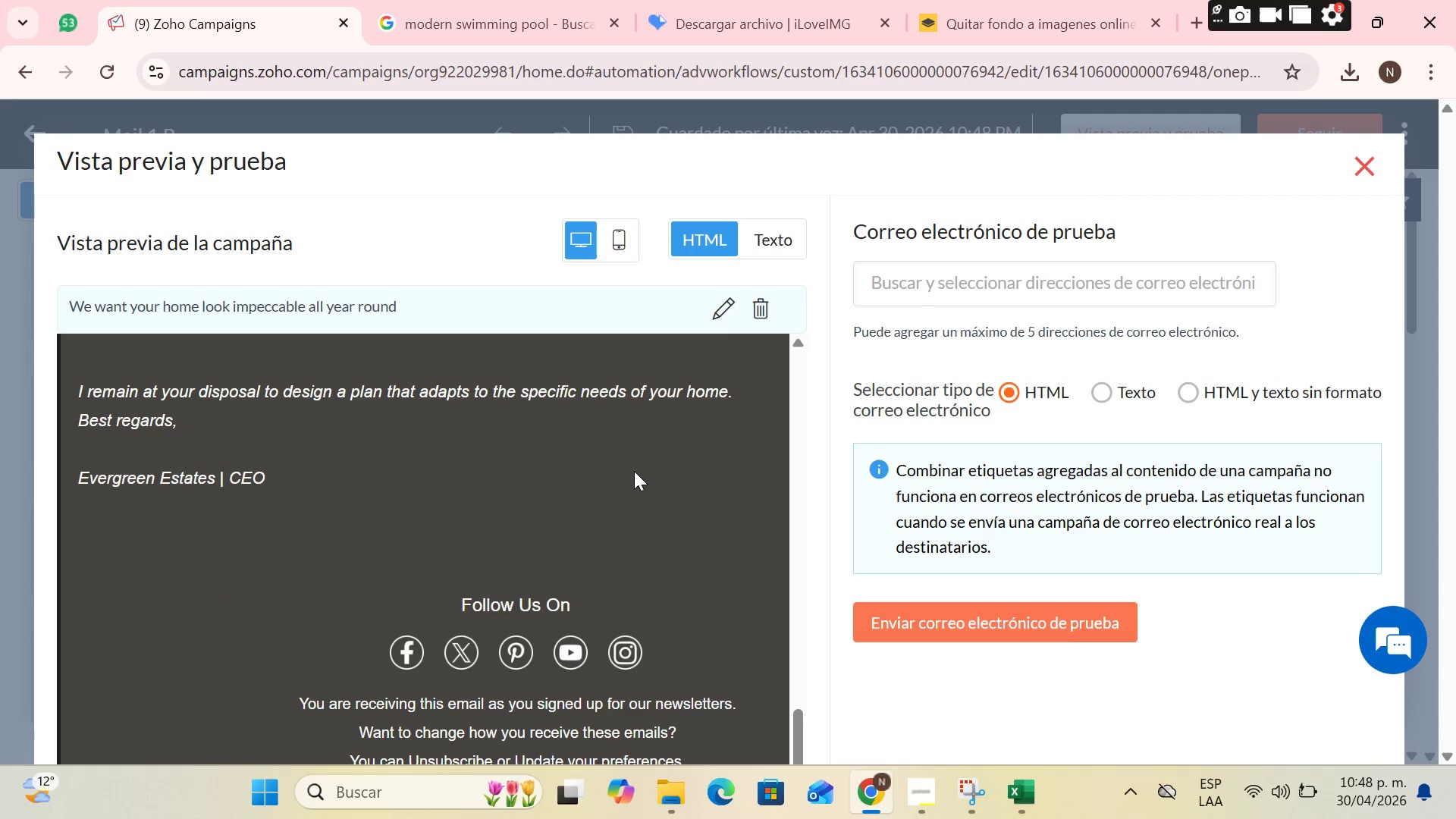 
scroll: coordinate [645, 457], scroll_direction: up, amount: 11.0
 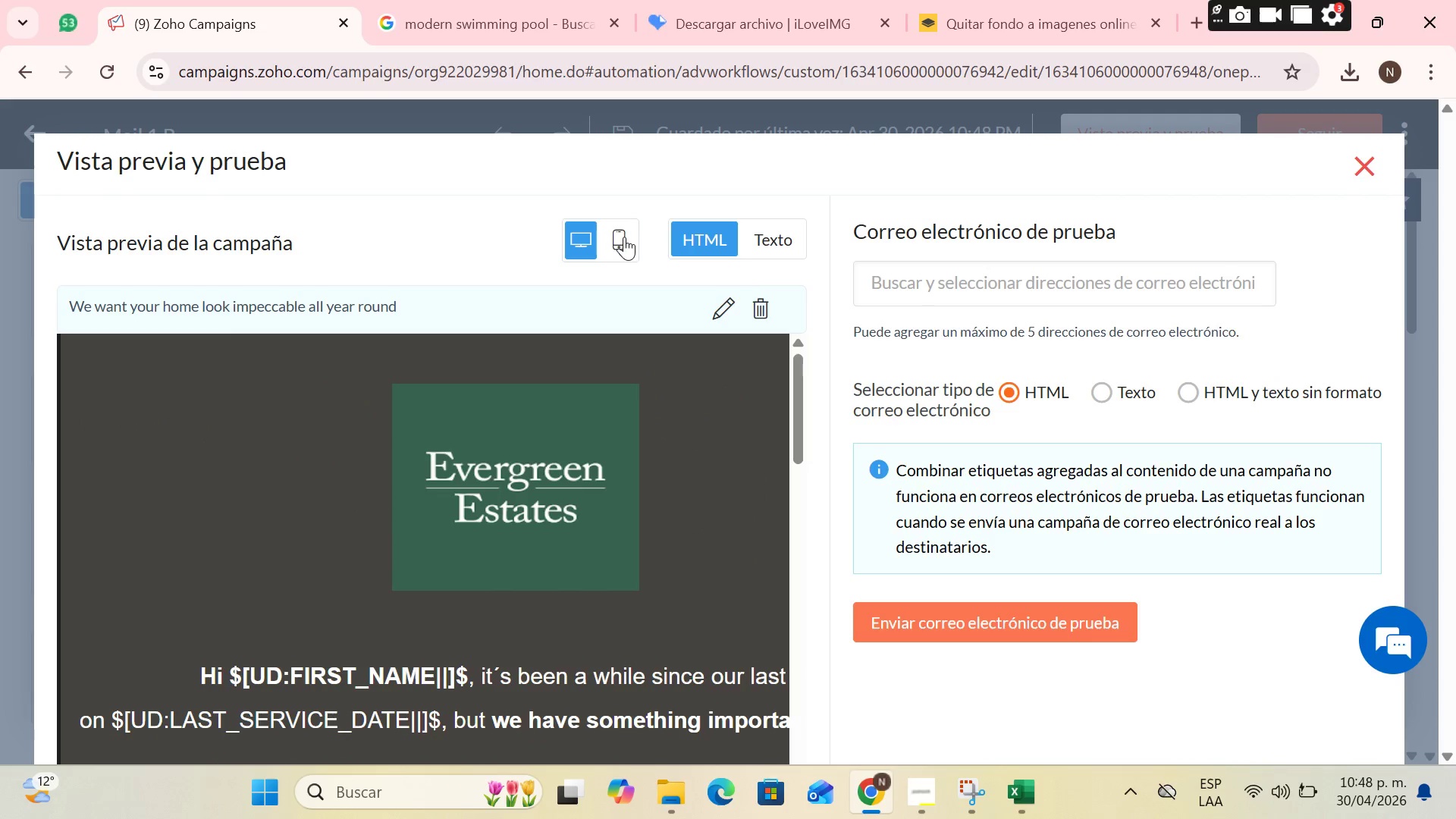 
left_click([624, 237])
 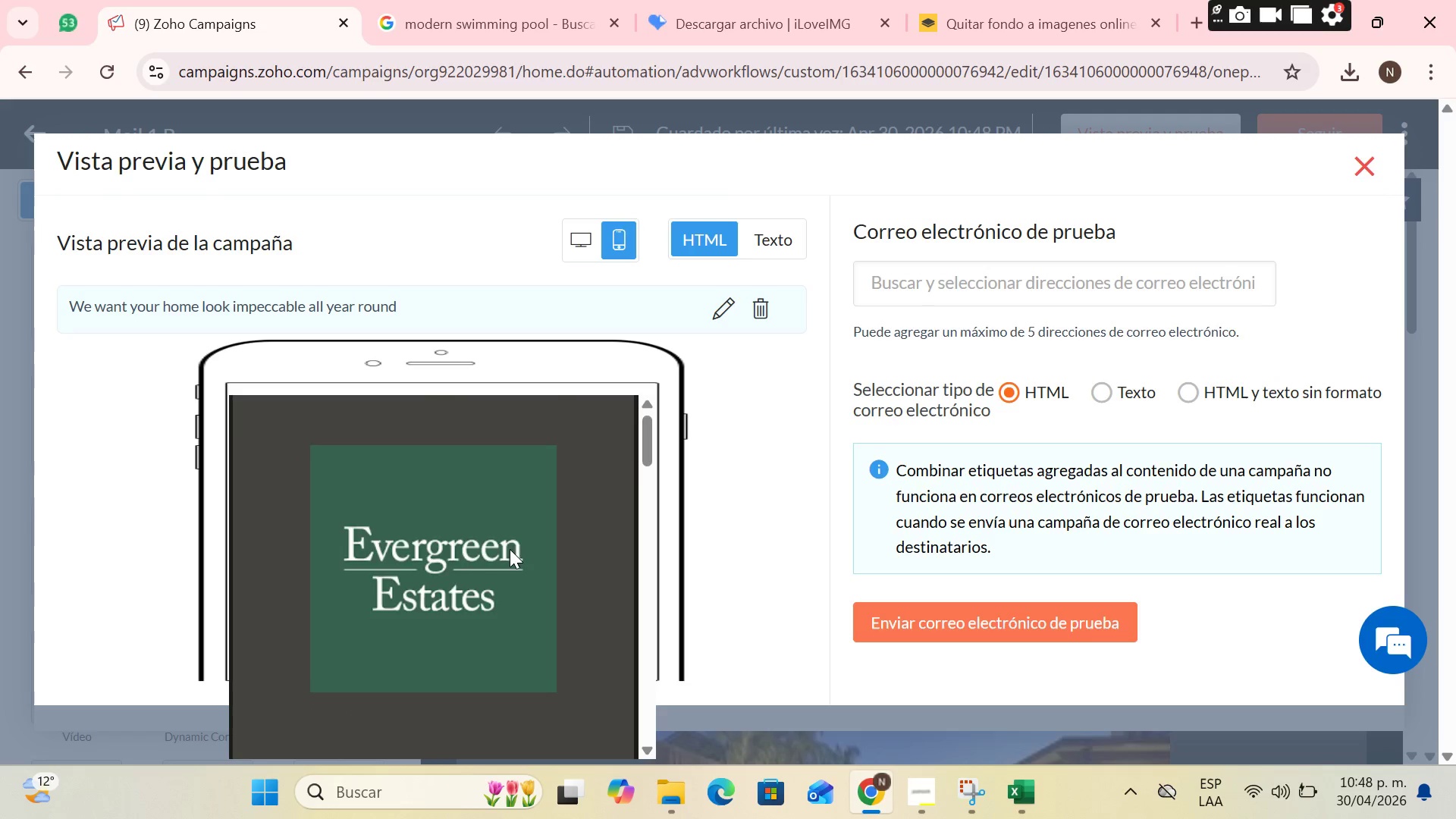 
scroll: coordinate [629, 476], scroll_direction: down, amount: 25.0
 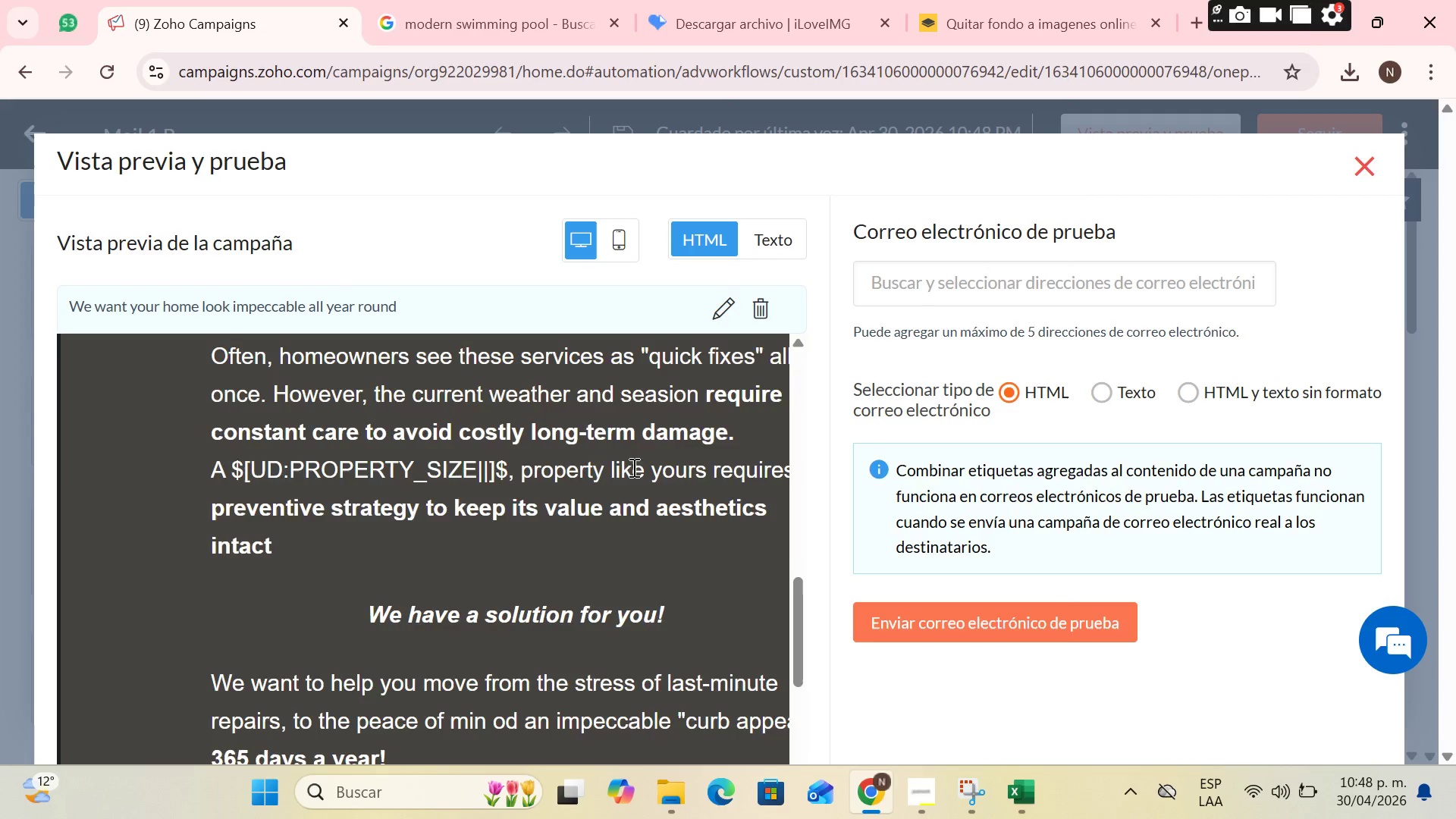 
scroll: coordinate [668, 453], scroll_direction: up, amount: 13.0
 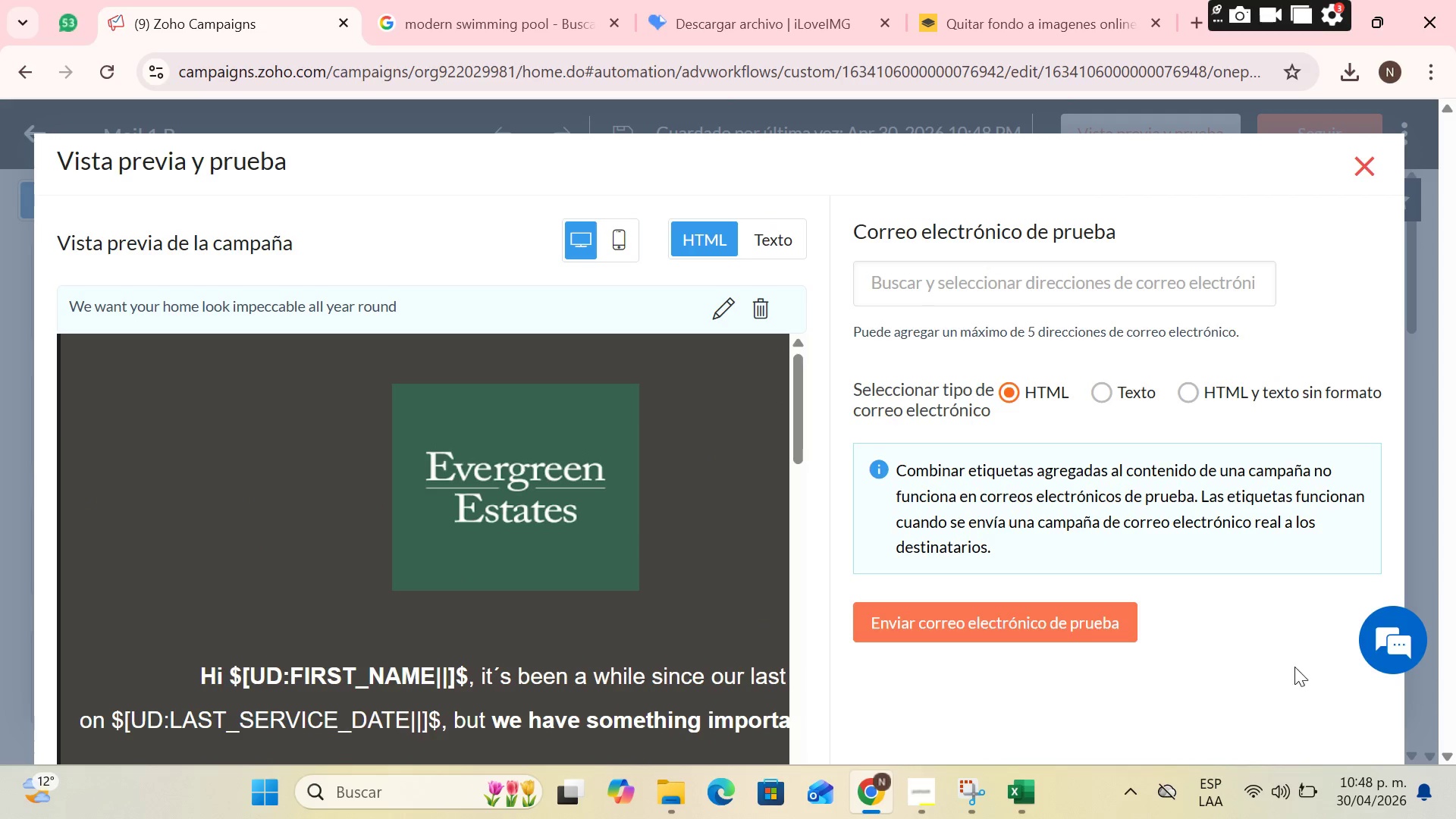 
scroll: coordinate [1065, 584], scroll_direction: down, amount: 3.0
 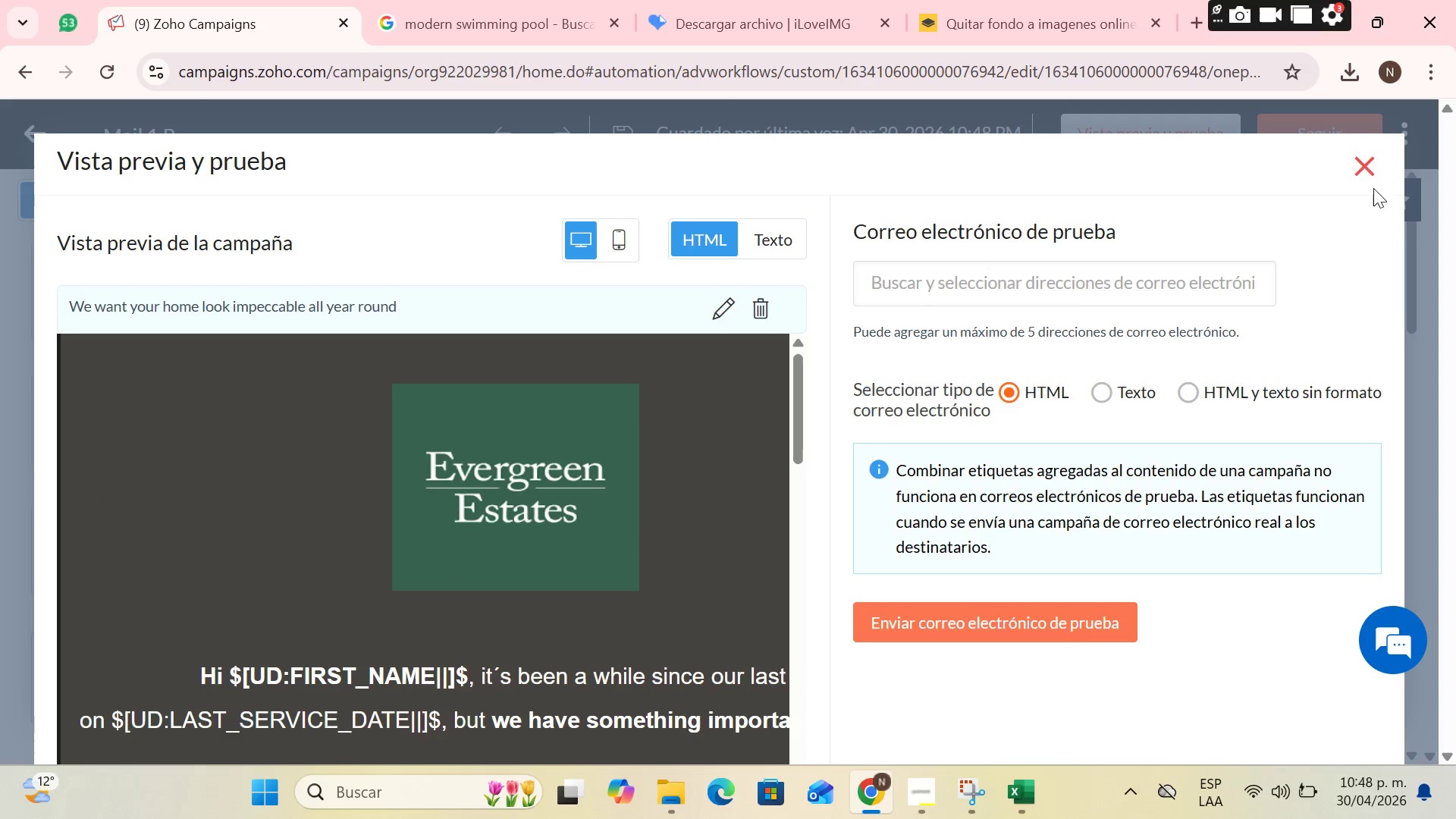 
left_click([1363, 170])
 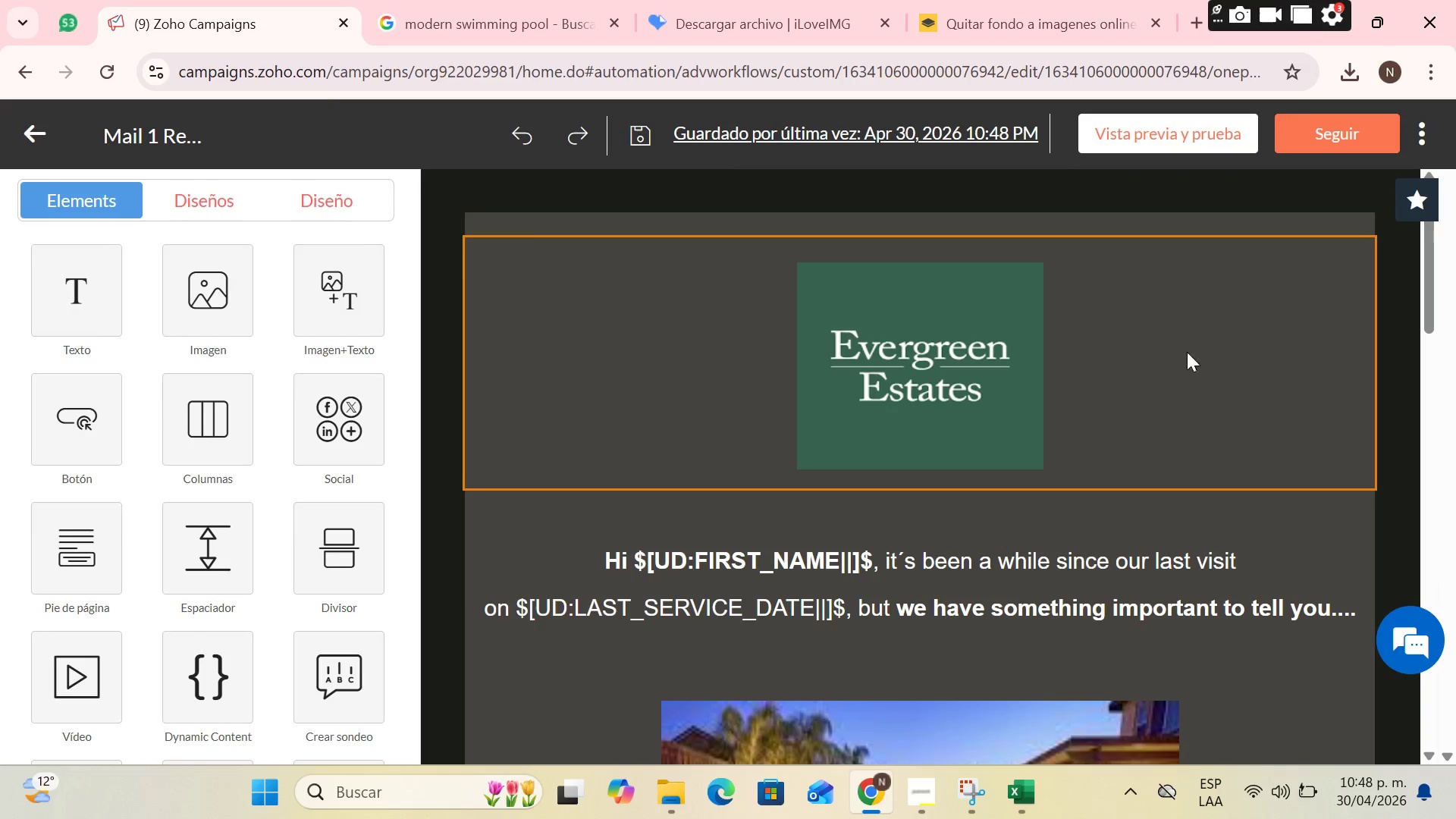 
wait(6.33)
 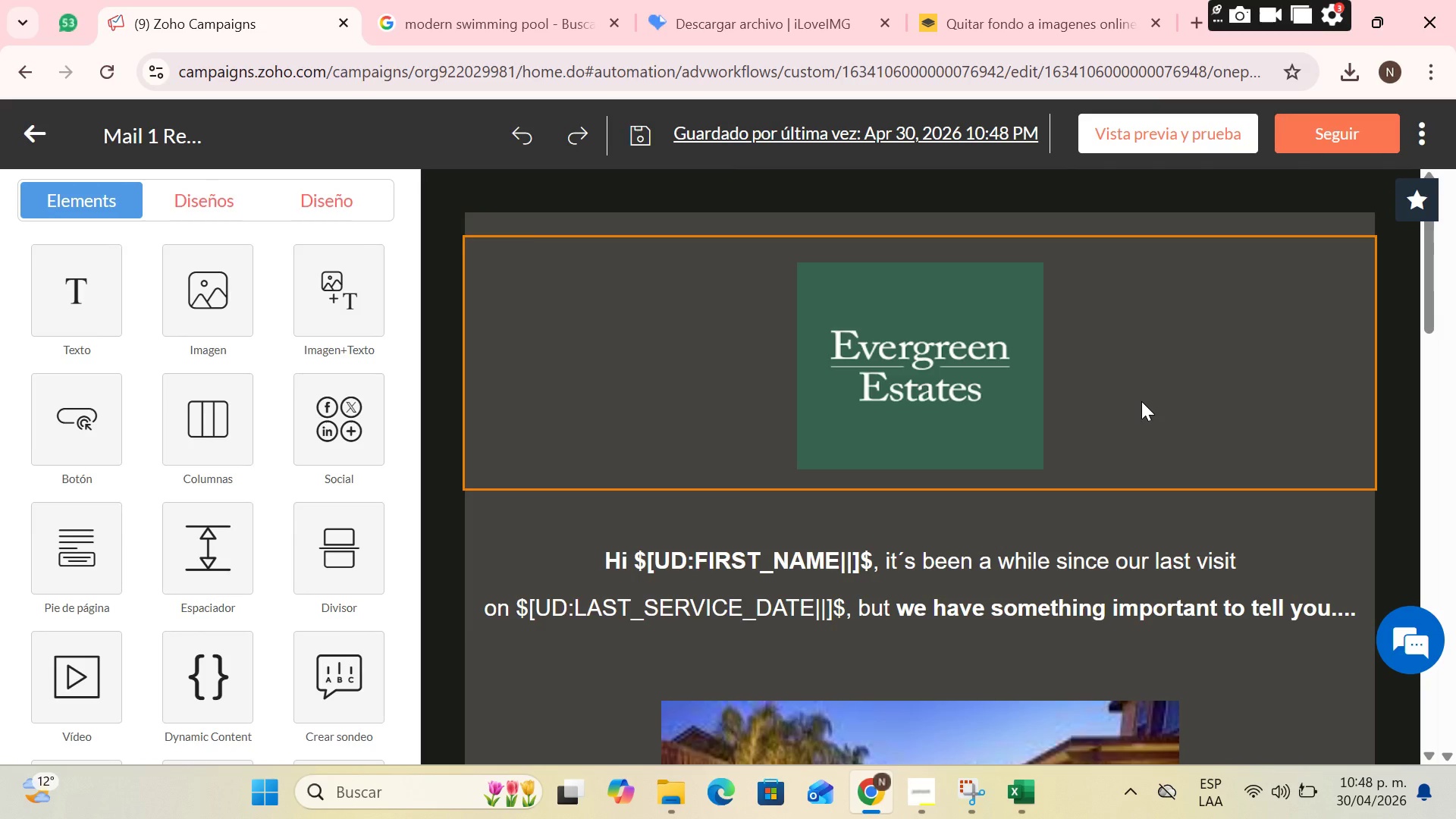 
left_click([1342, 140])
 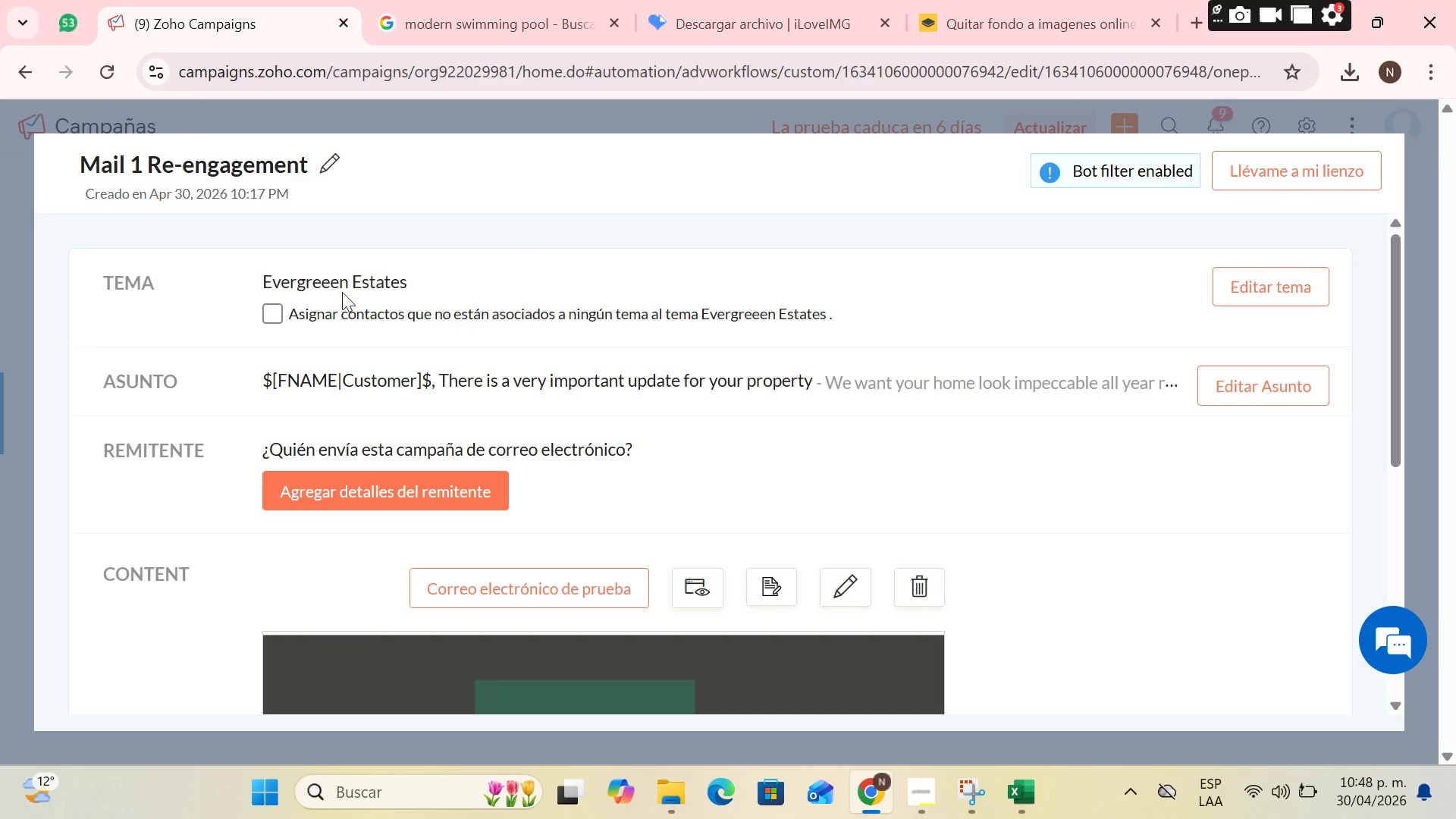 
wait(8.33)
 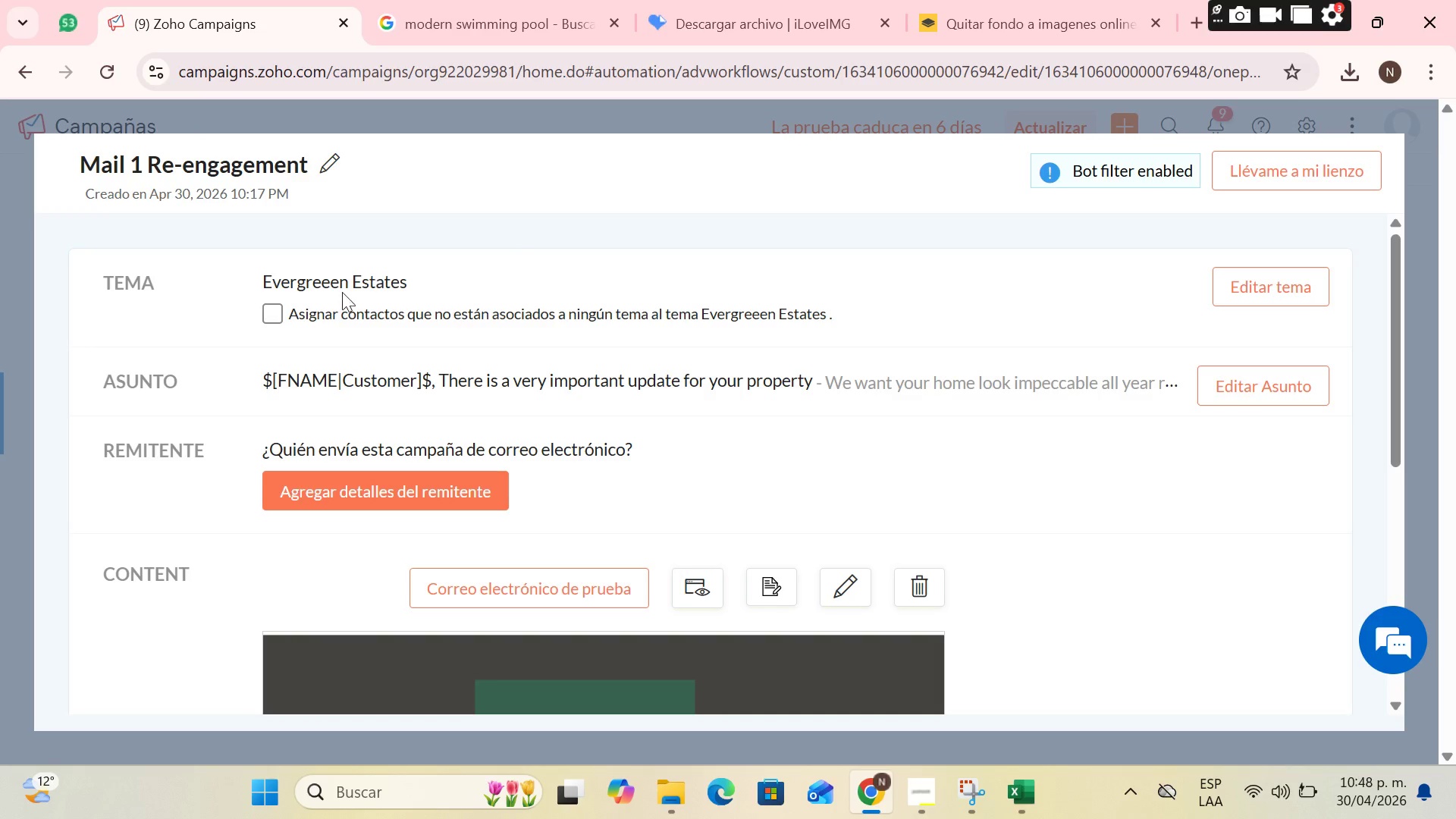 
left_click([839, 580])
 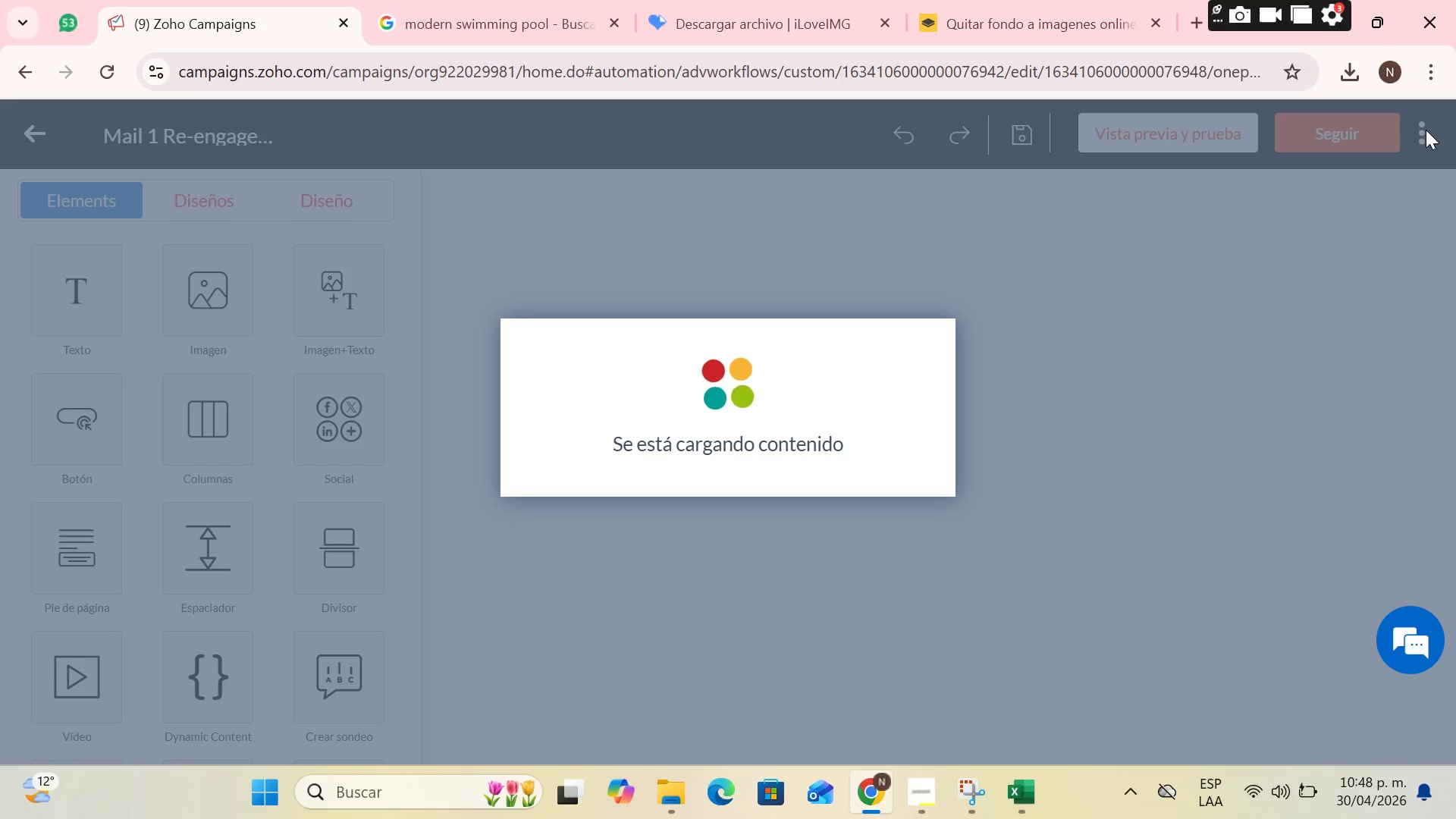 
left_click([1426, 130])
 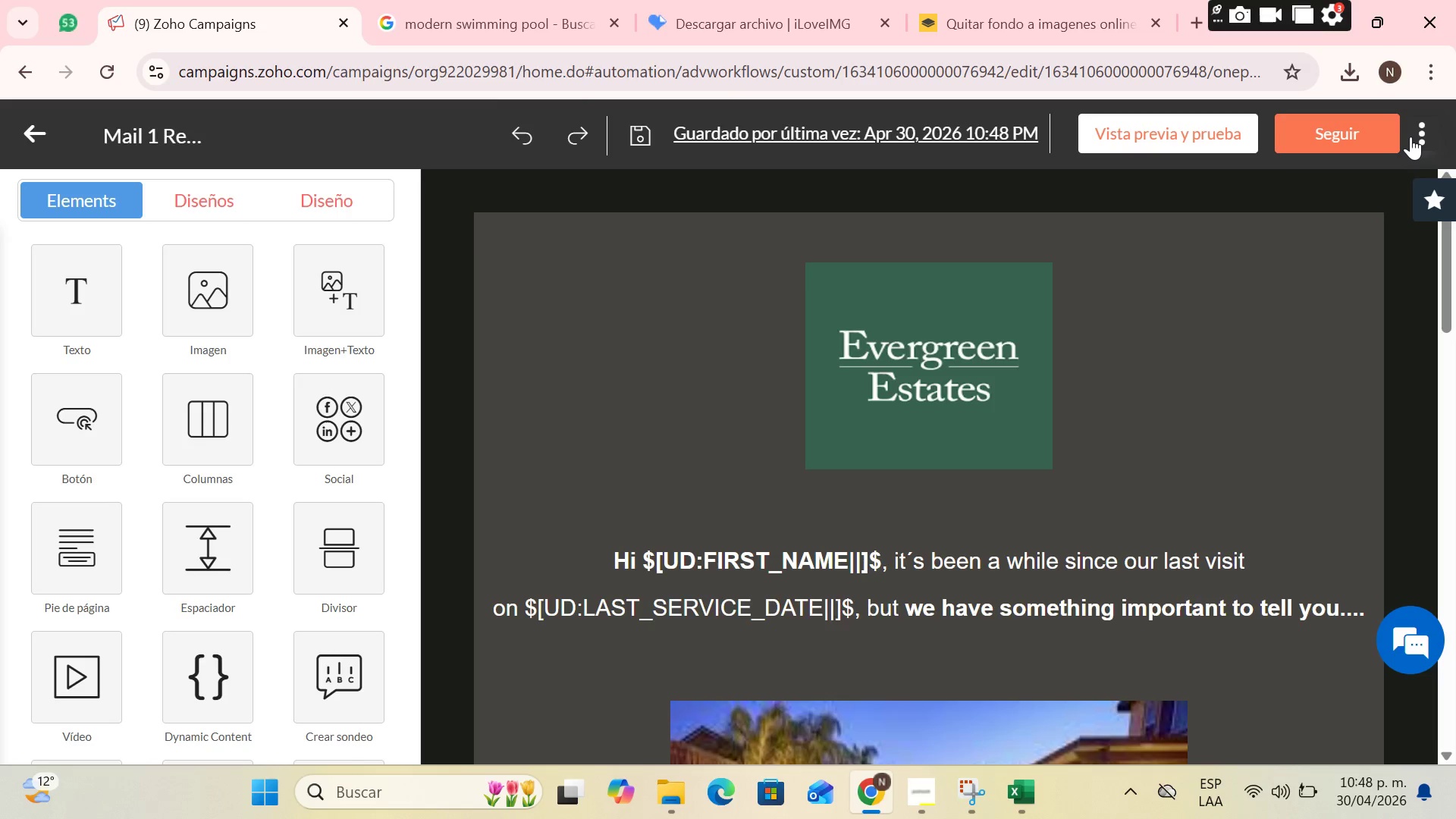 
left_click([1410, 136])
 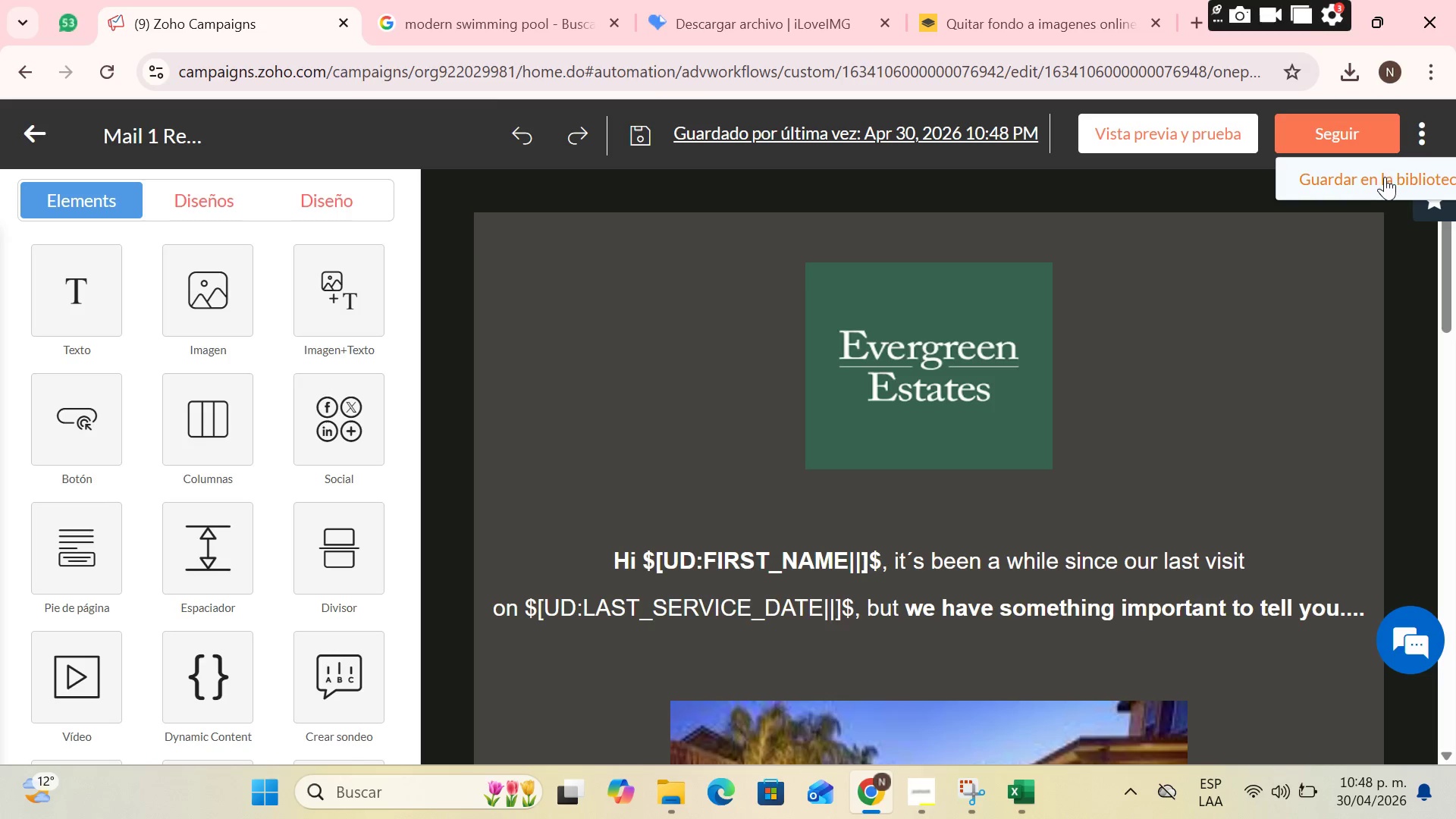 
left_click([1385, 177])
 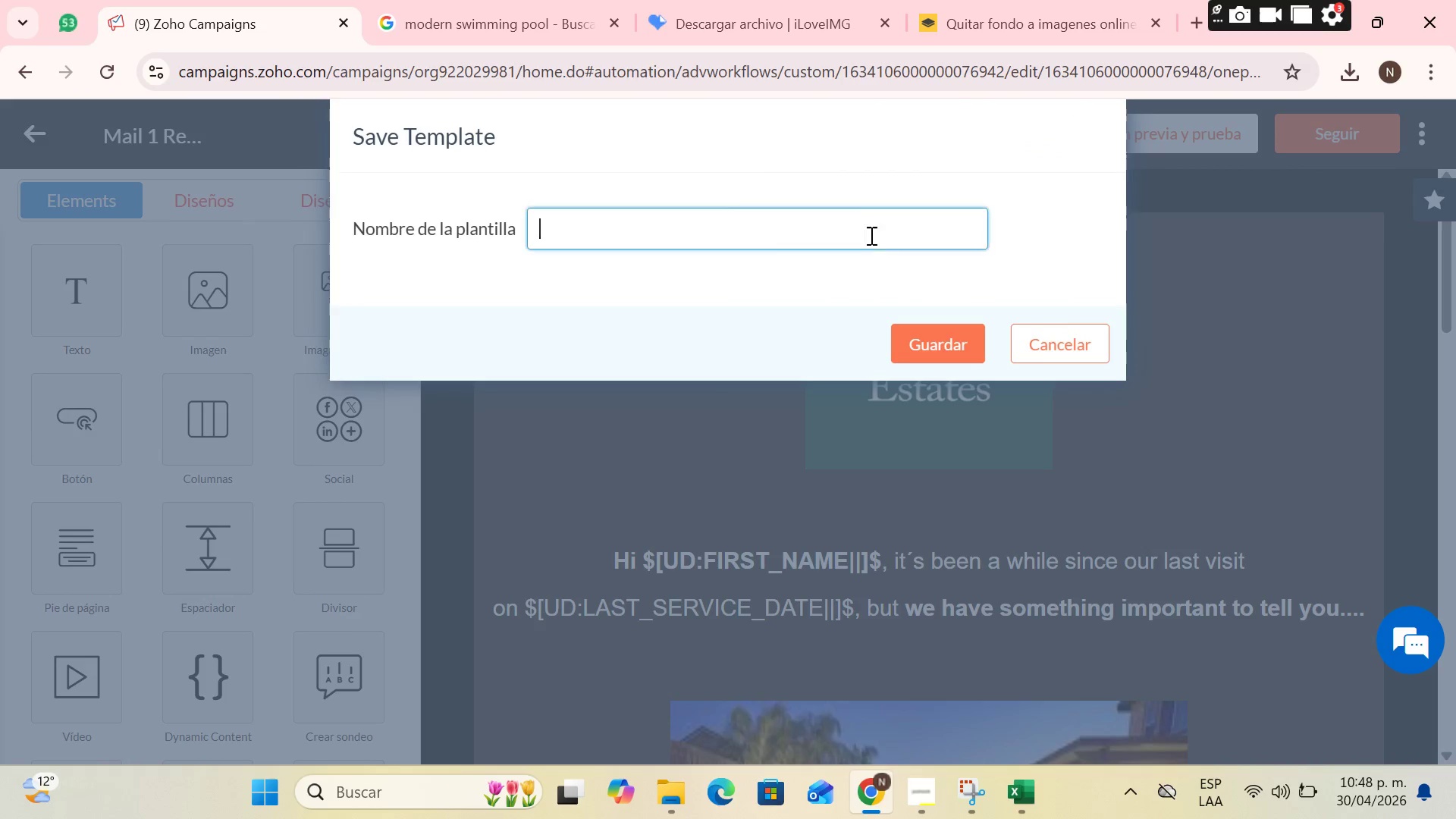 
left_click([818, 230])
 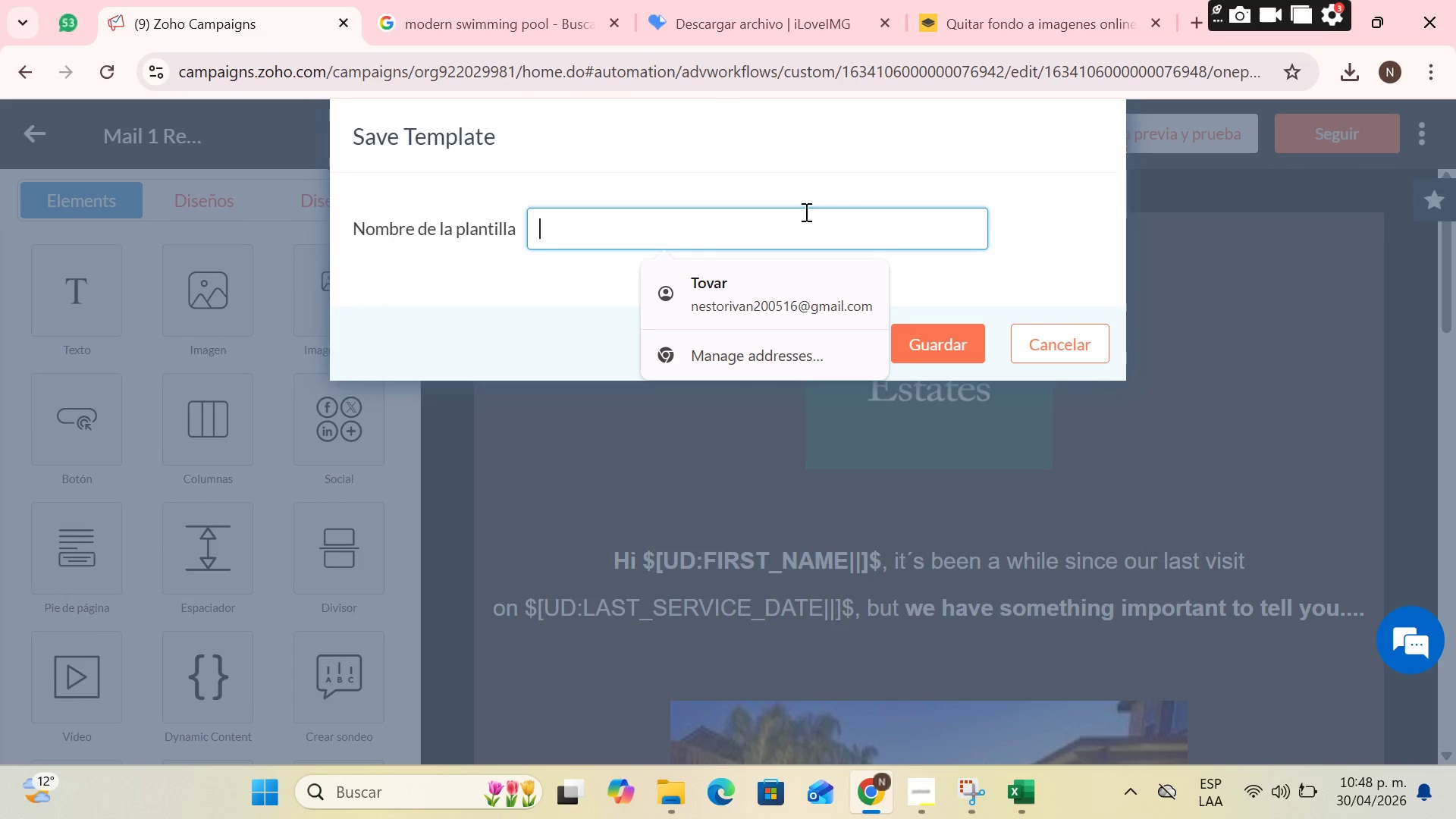 
type(Reengagement)
 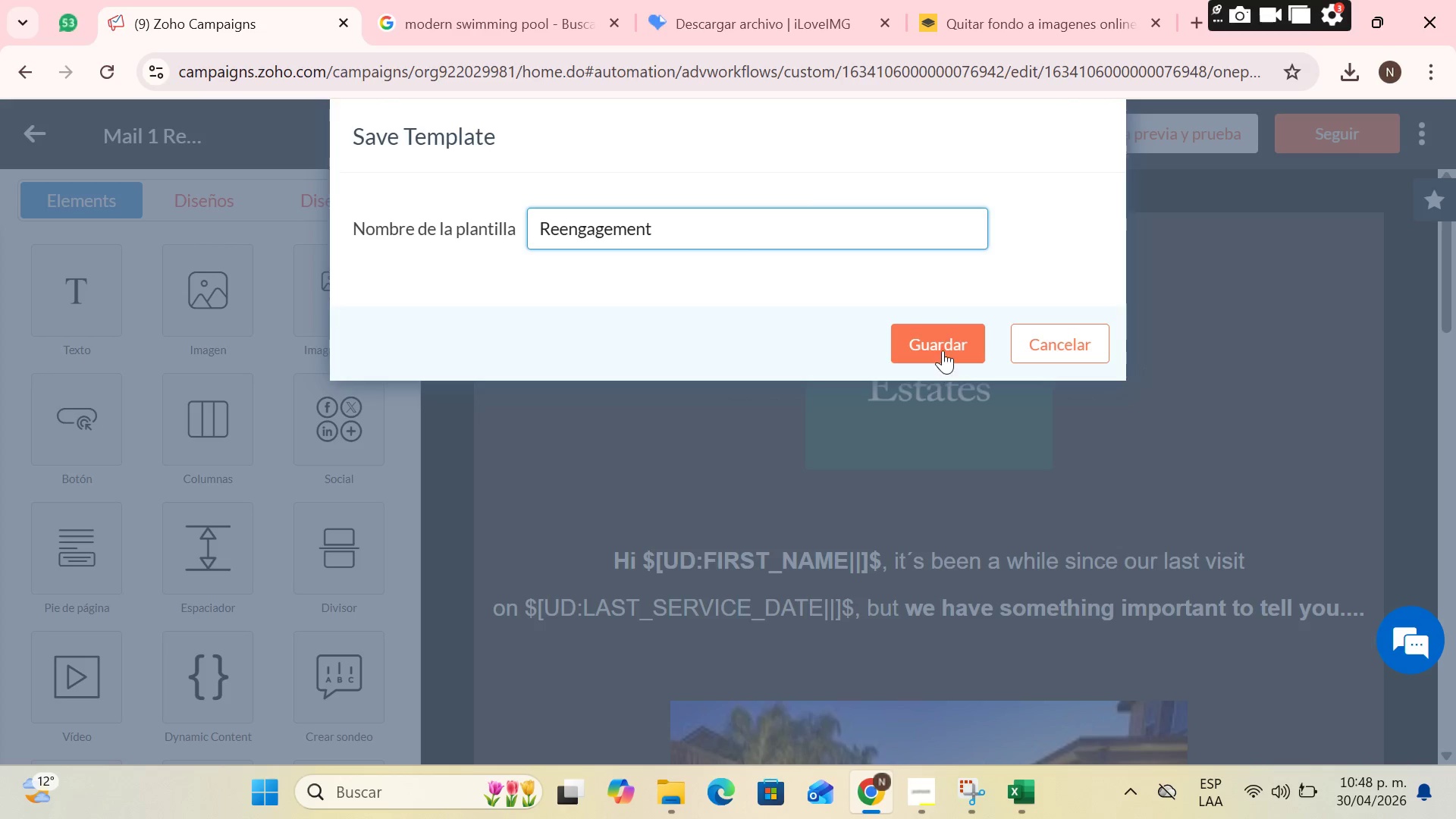 
left_click([934, 337])
 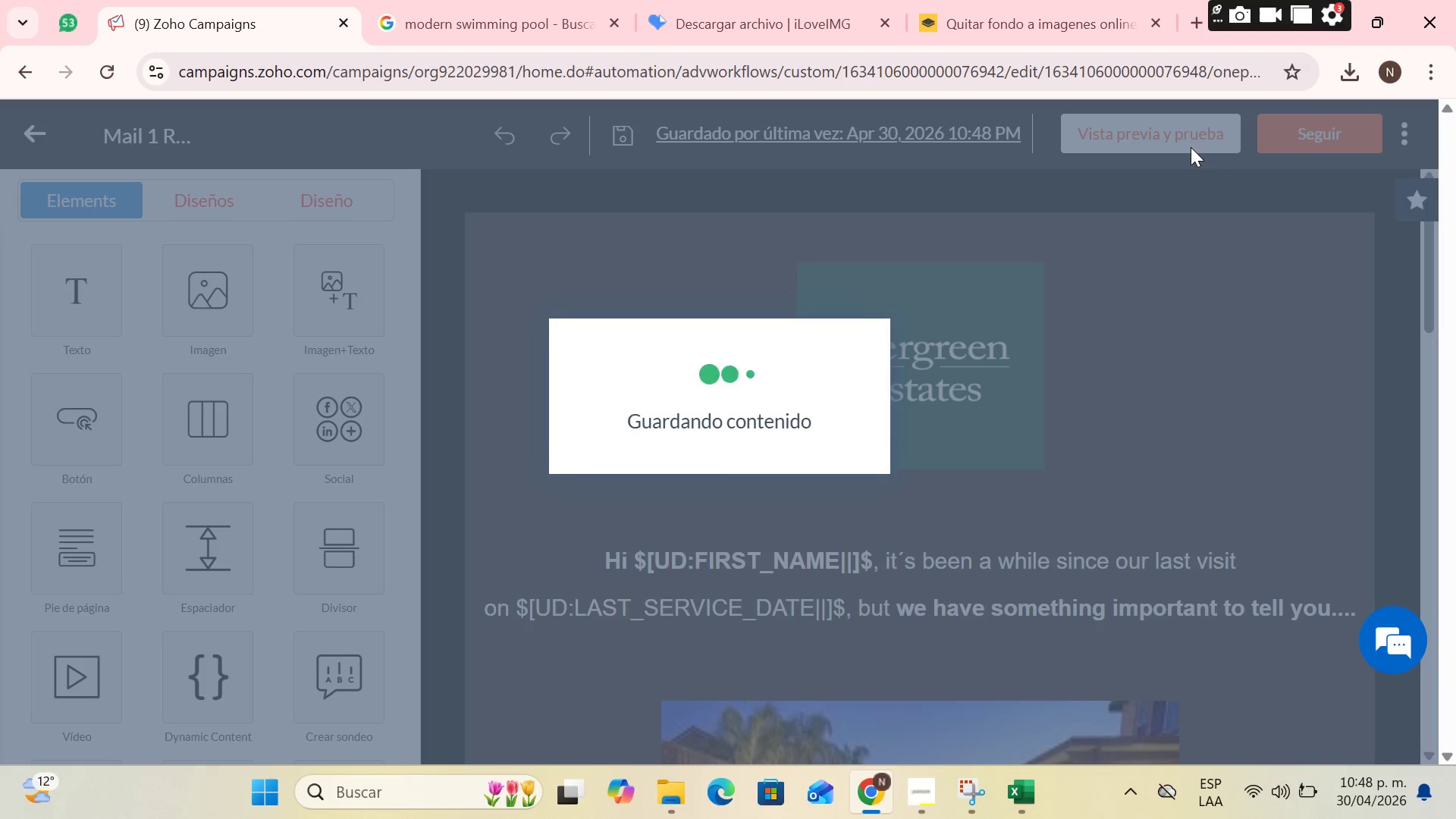 
wait(10.02)
 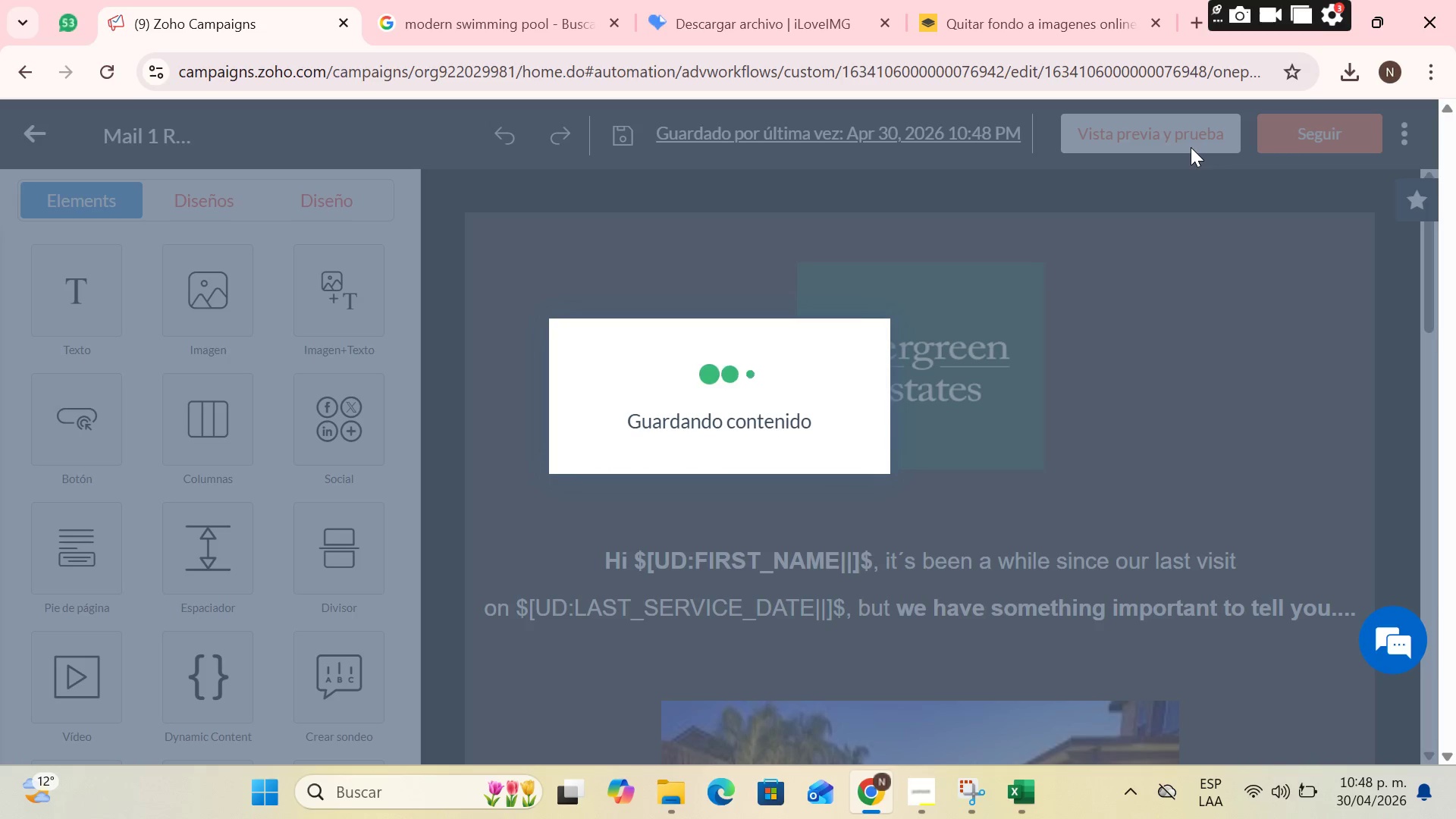 
left_click([1276, 132])
 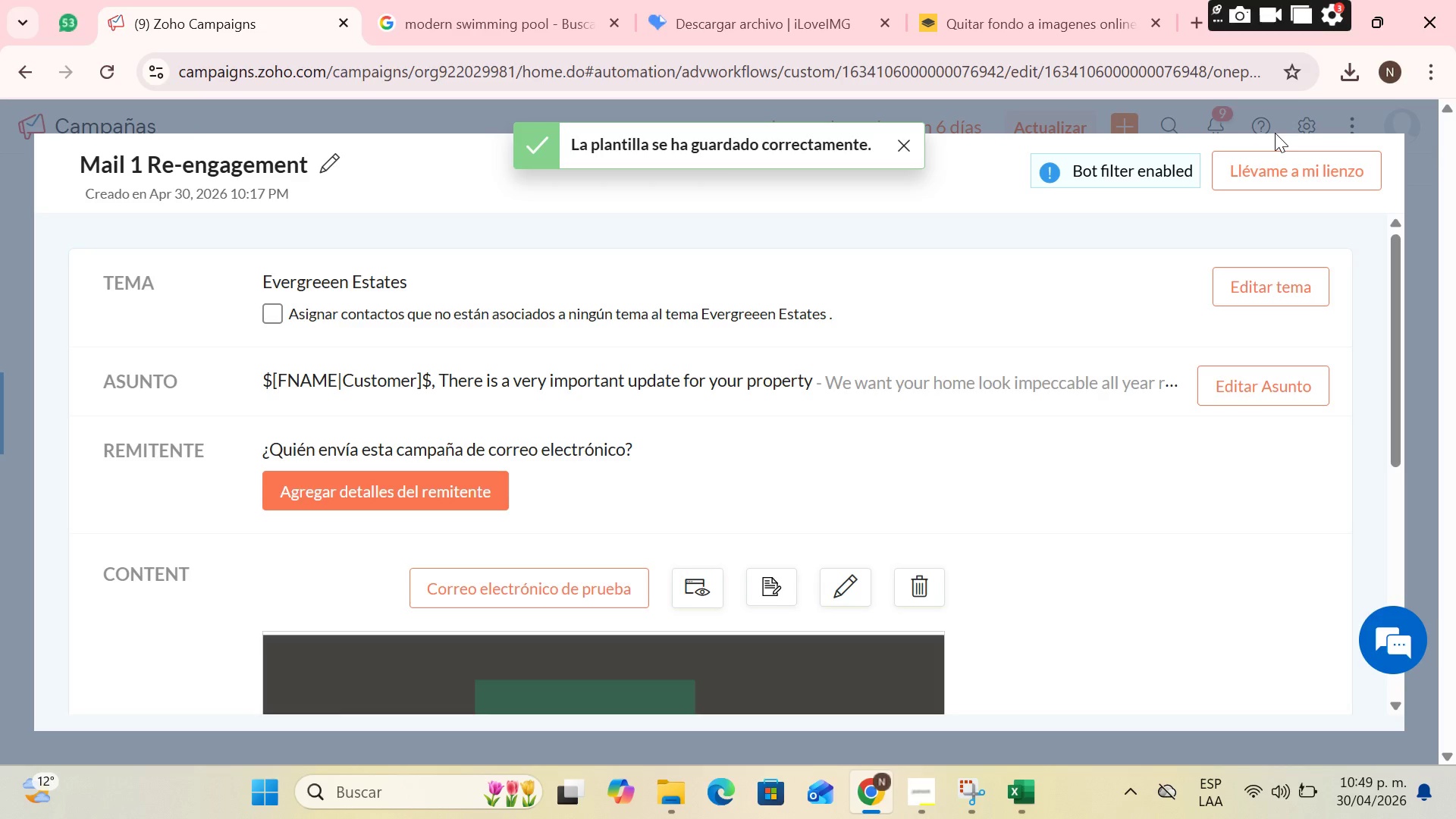 
scroll: coordinate [723, 419], scroll_direction: down, amount: 14.0
 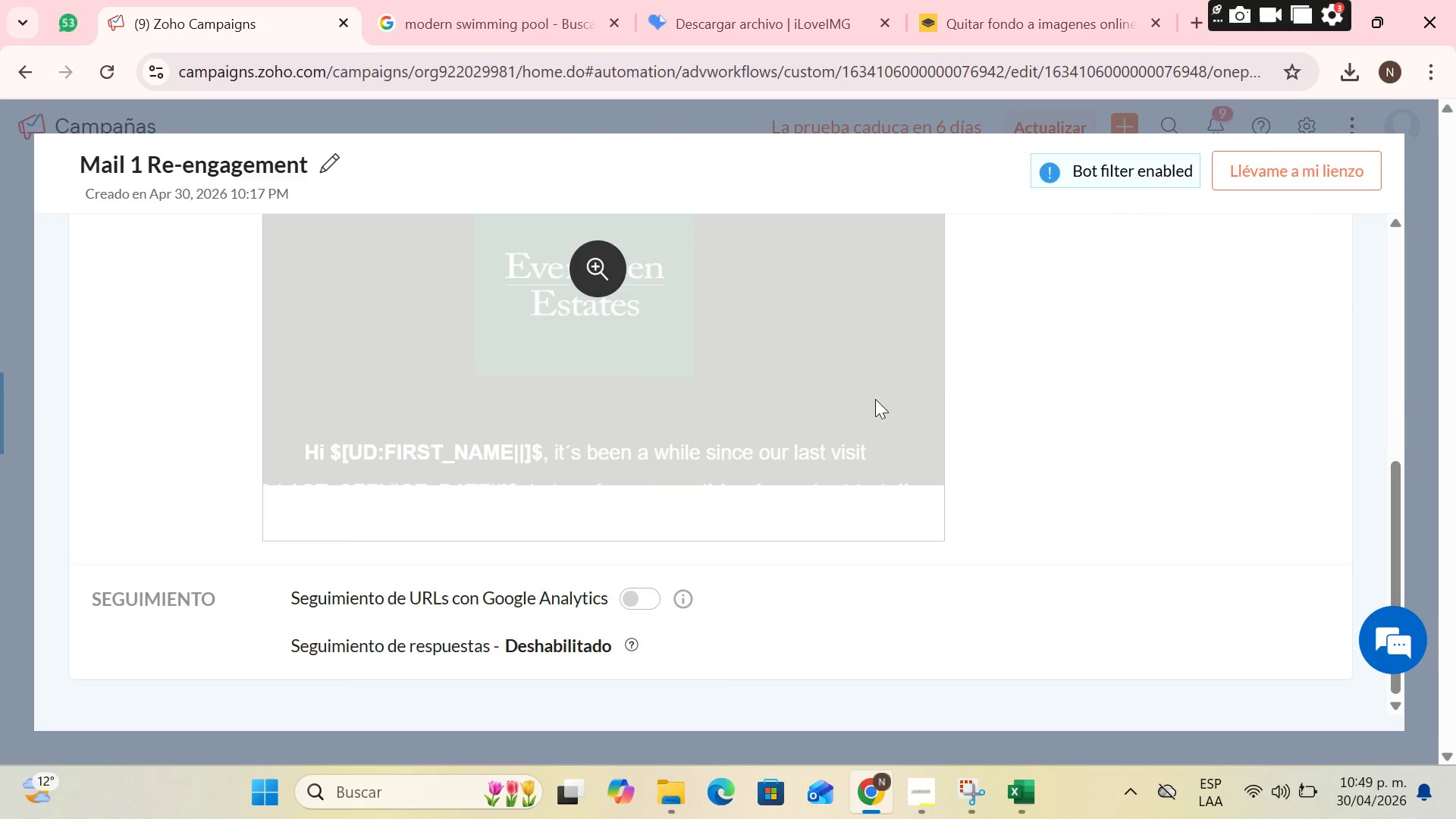 
left_click([1298, 158])
 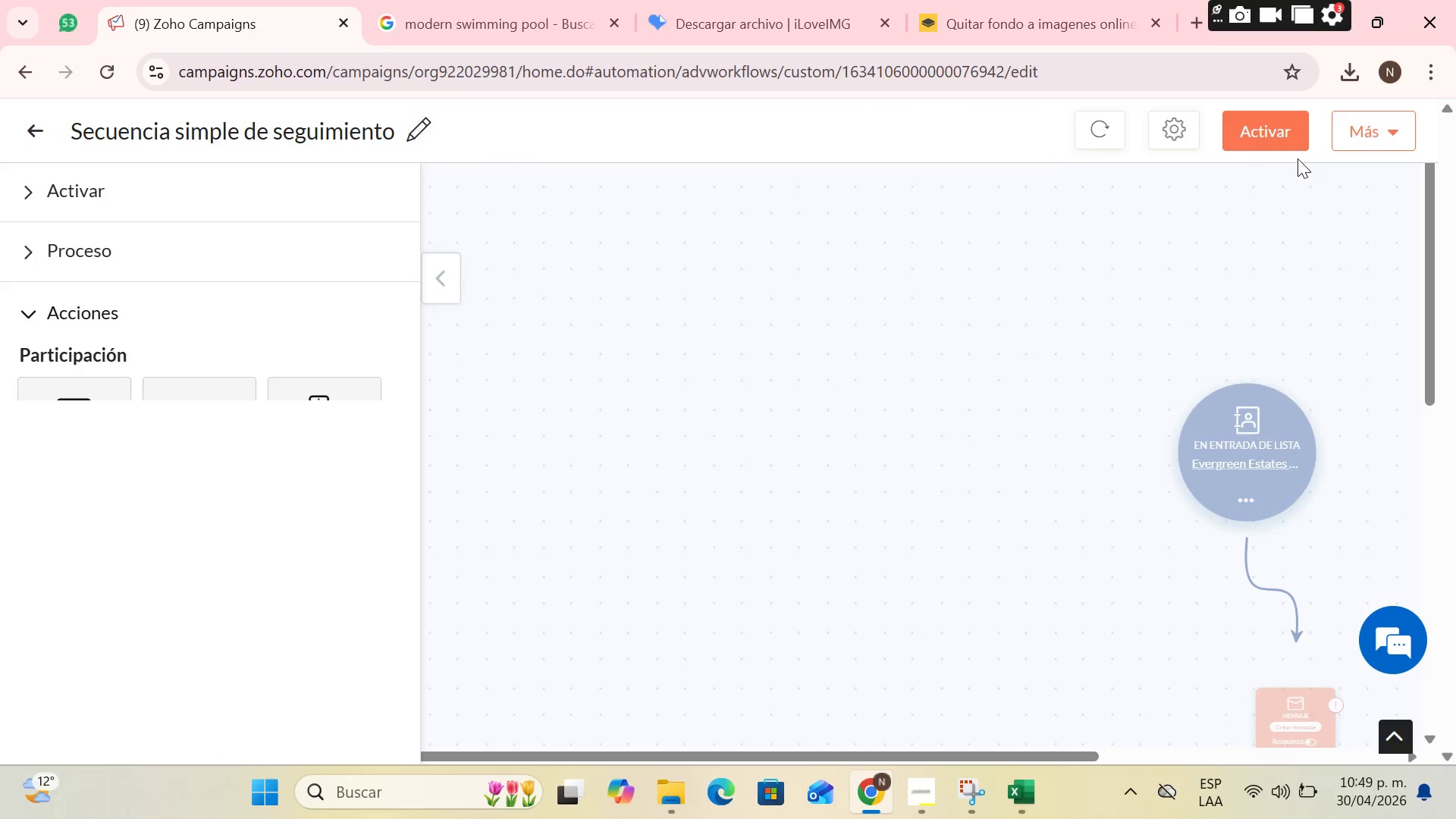 
scroll: coordinate [1235, 258], scroll_direction: up, amount: 4.0
 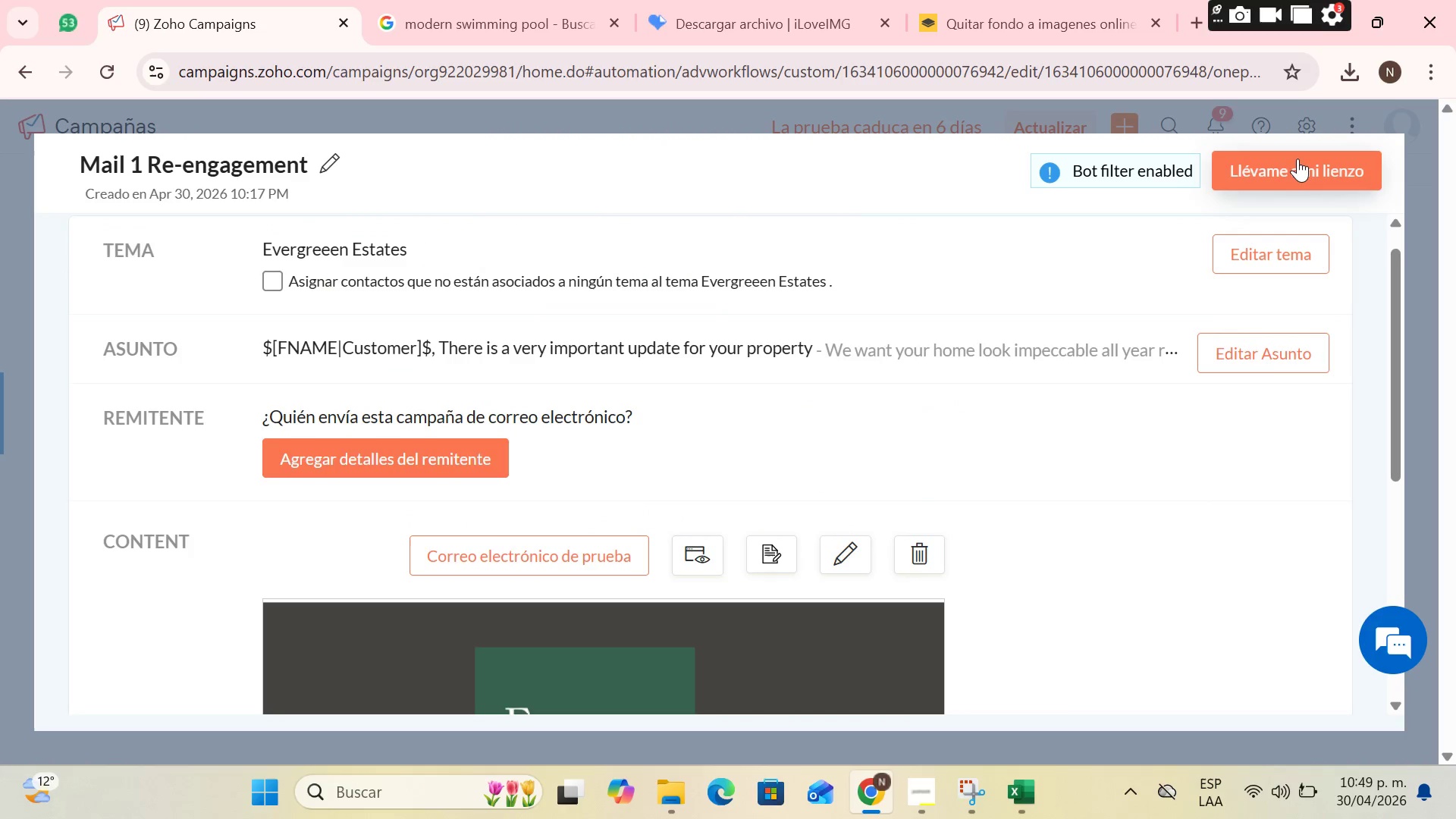 
scroll: coordinate [989, 682], scroll_direction: down, amount: 5.0
 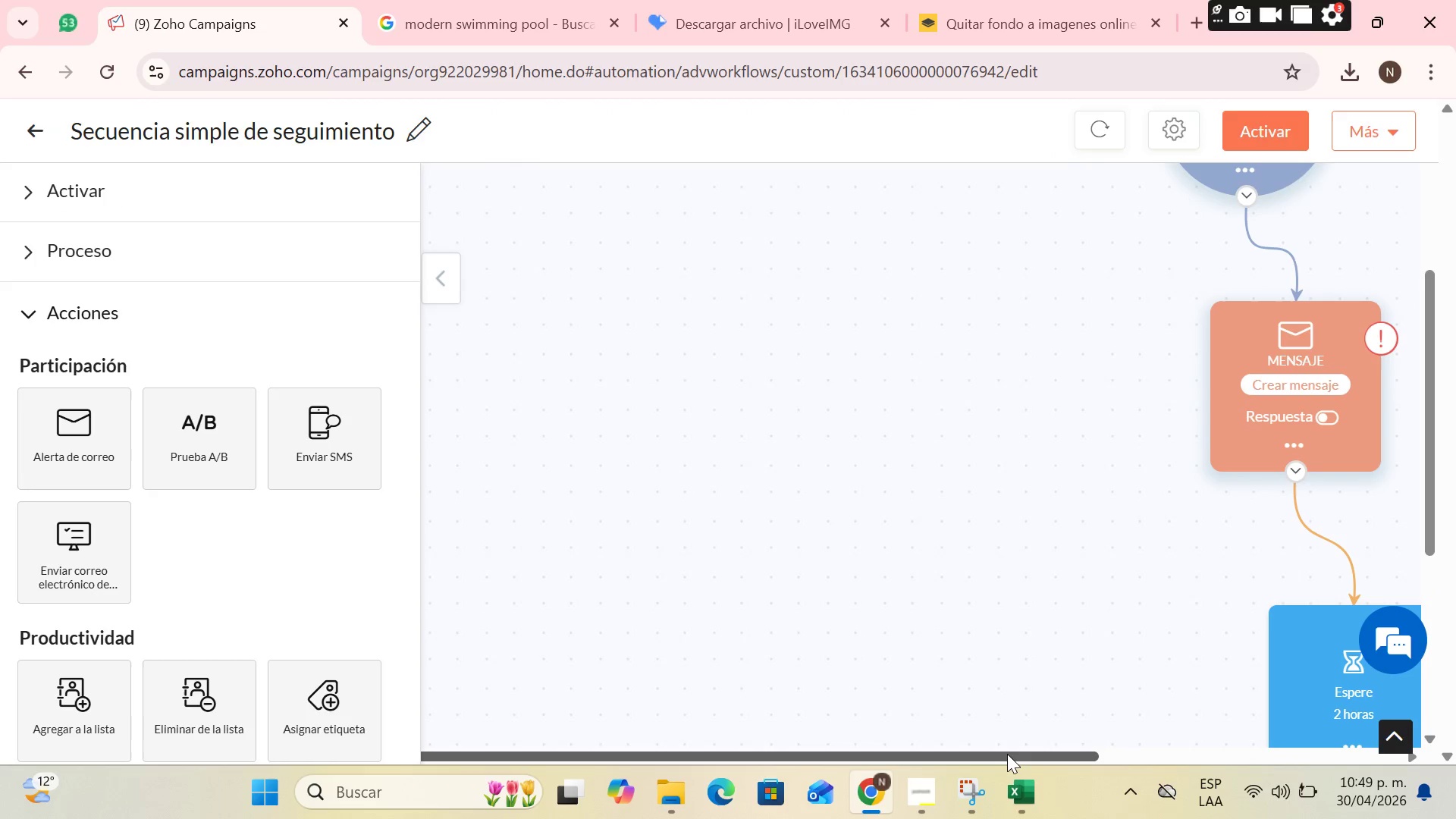 
left_click_drag(start_coordinate=[1006, 752], to_coordinate=[1241, 711])
 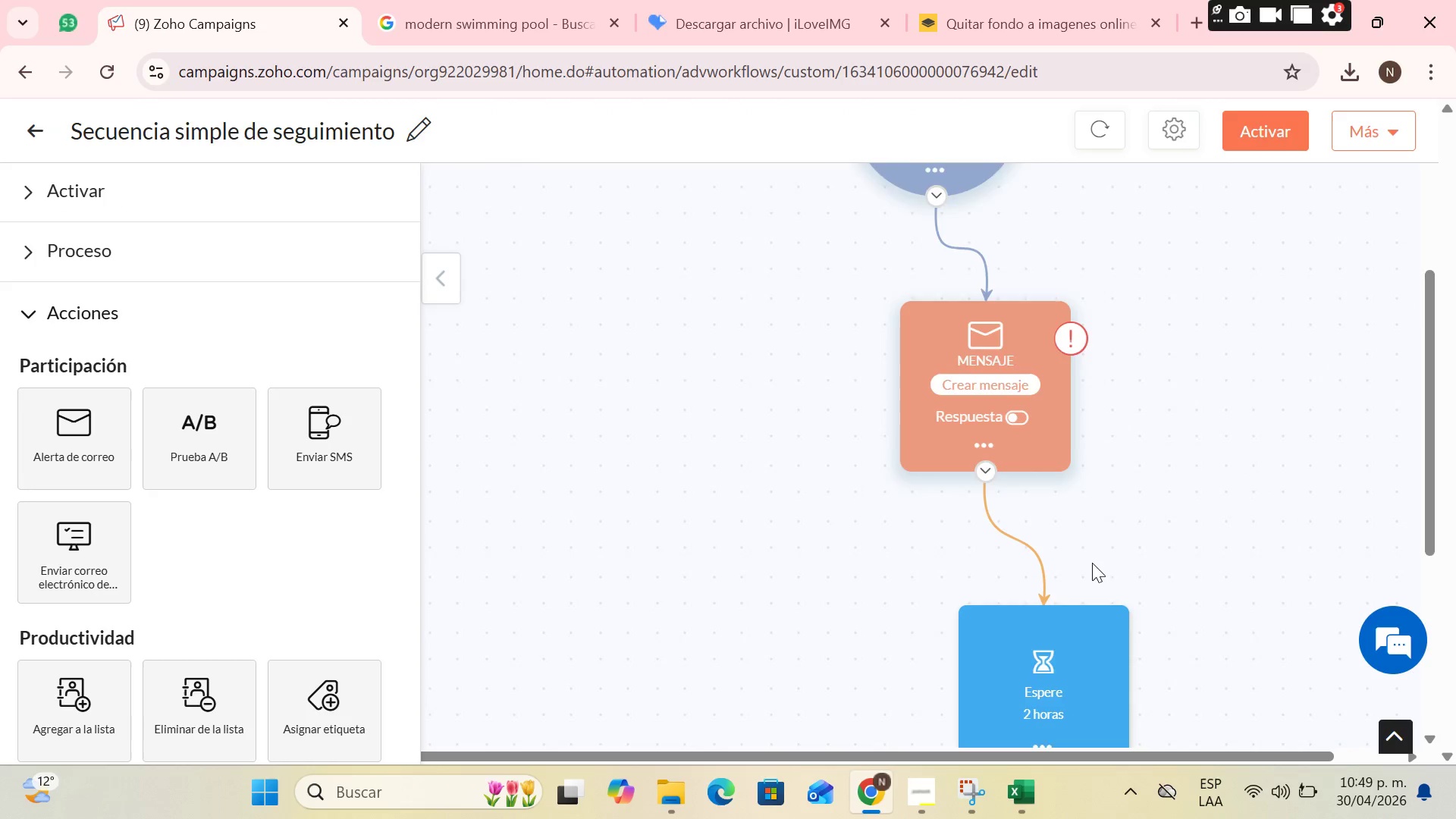 
scroll: coordinate [1092, 563], scroll_direction: down, amount: 3.0
 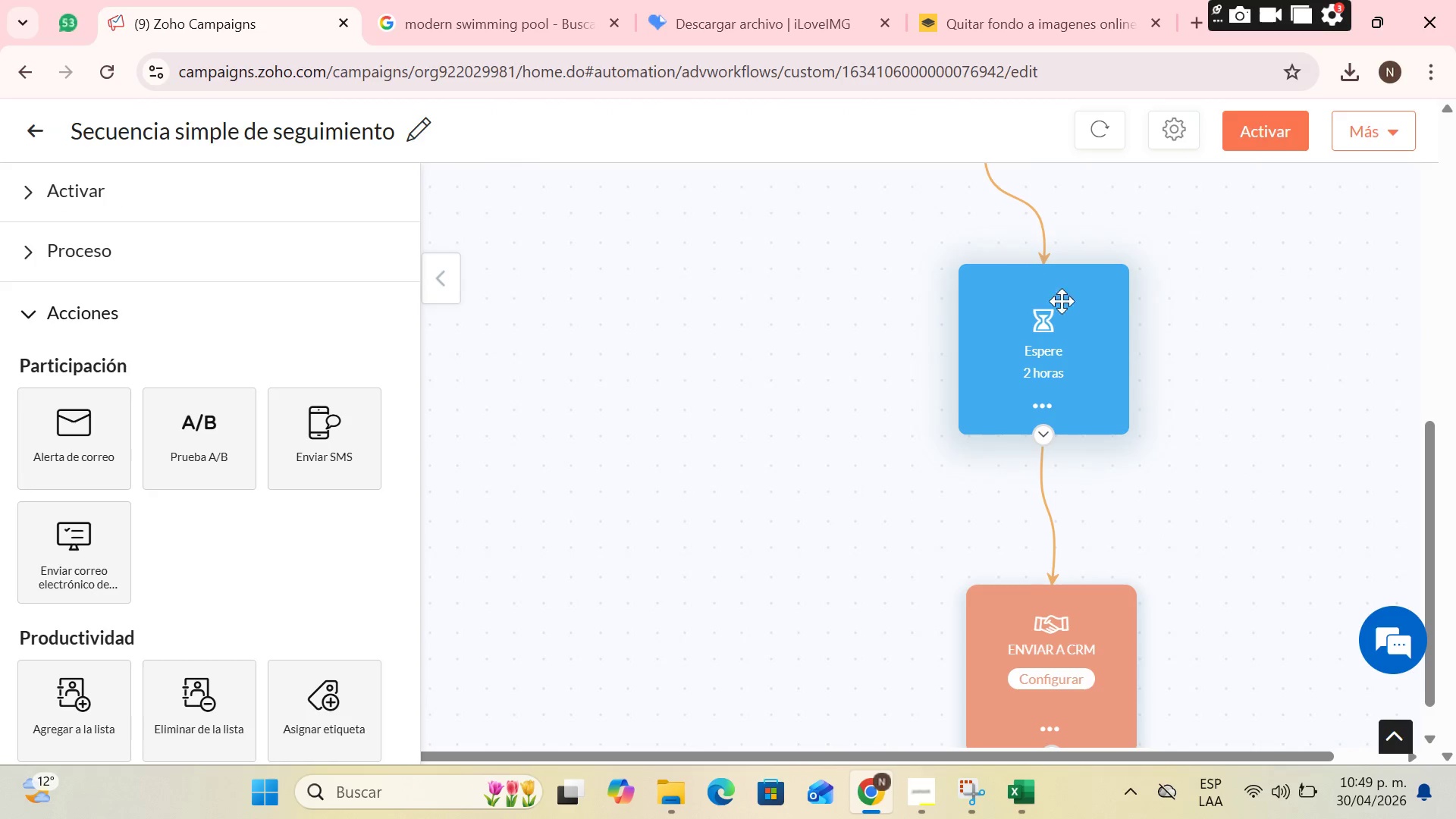 
scroll: coordinate [1097, 318], scroll_direction: up, amount: 1.0
 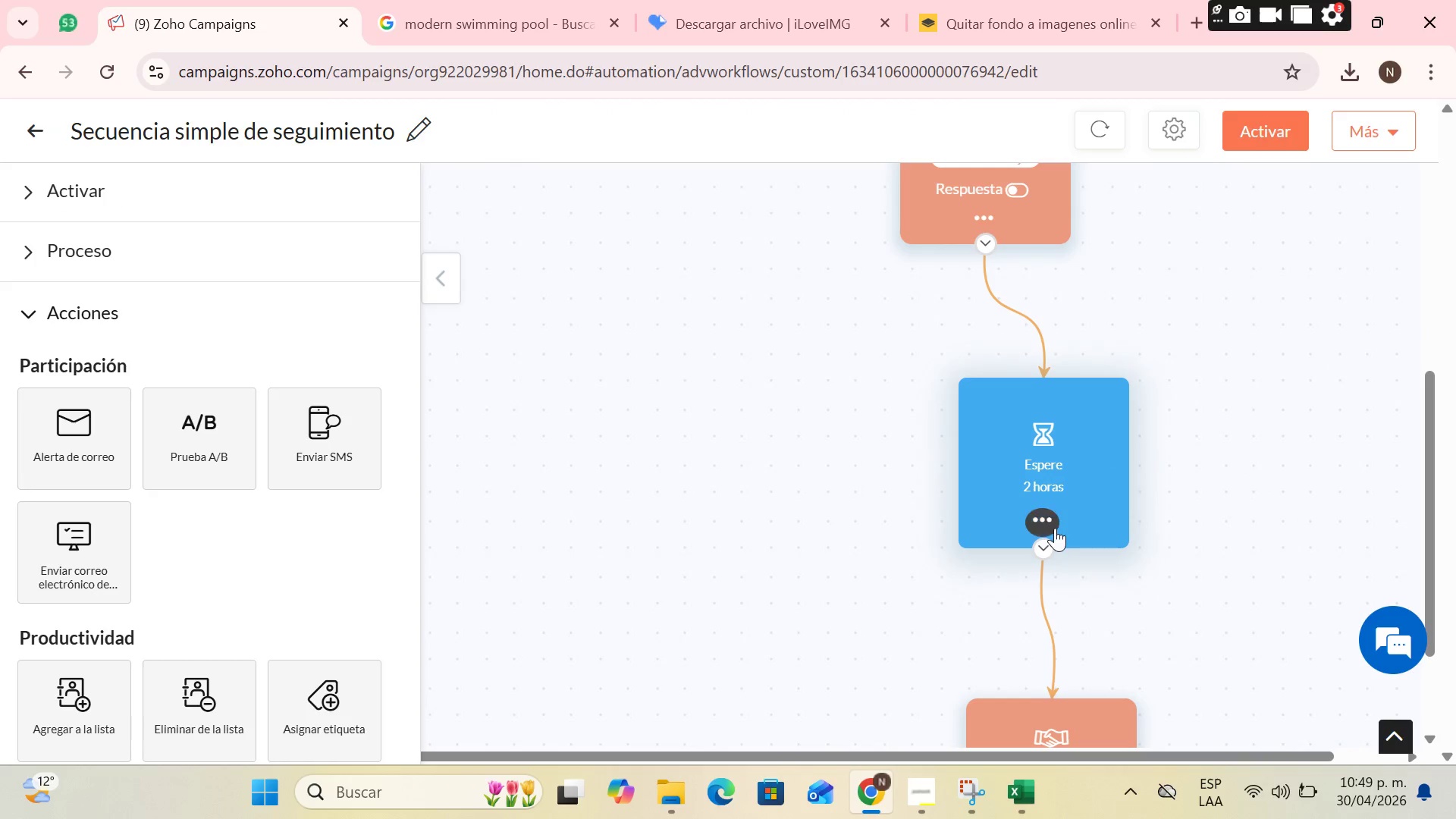 
left_click([1055, 528])
 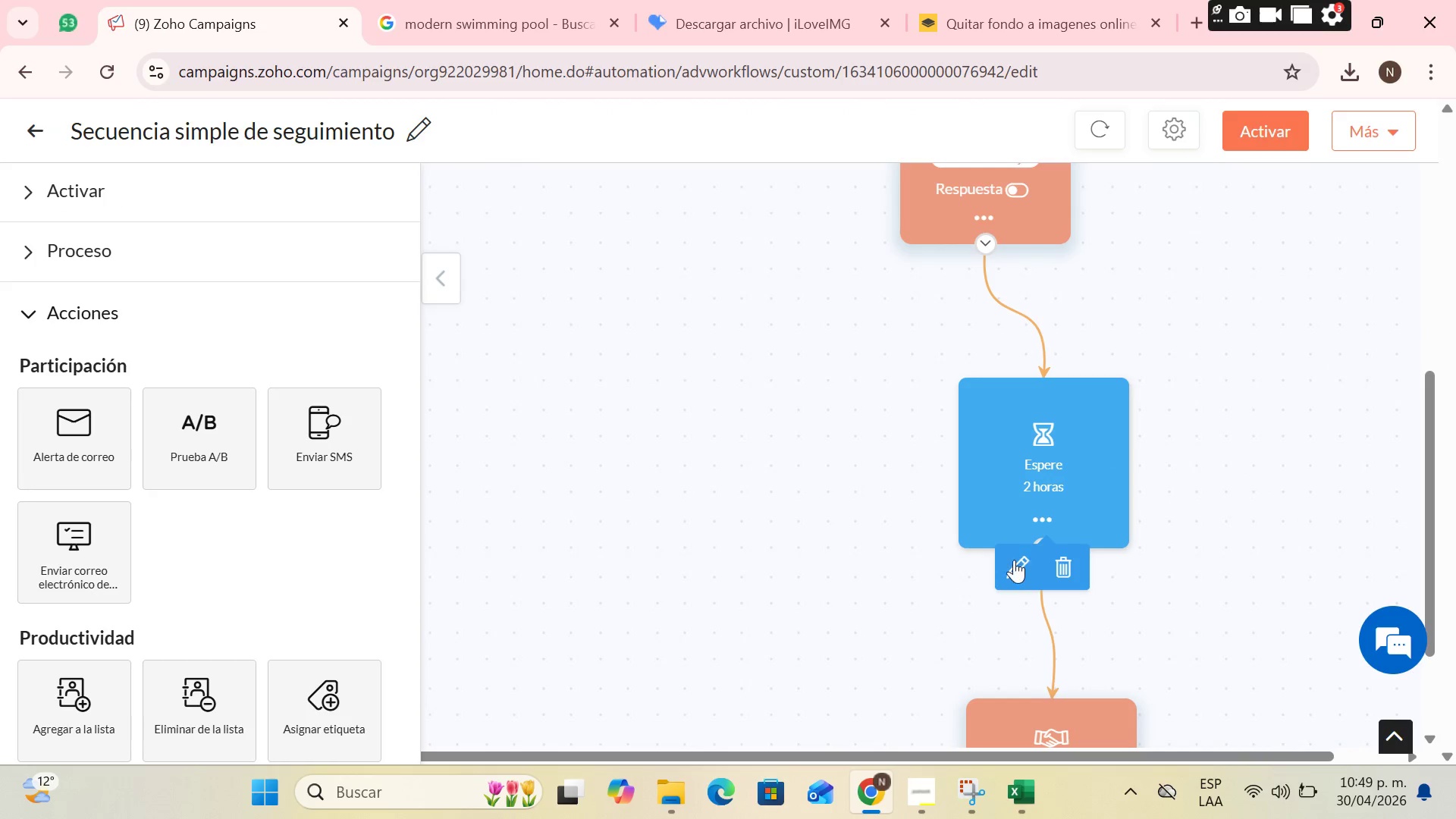 
left_click([1010, 563])
 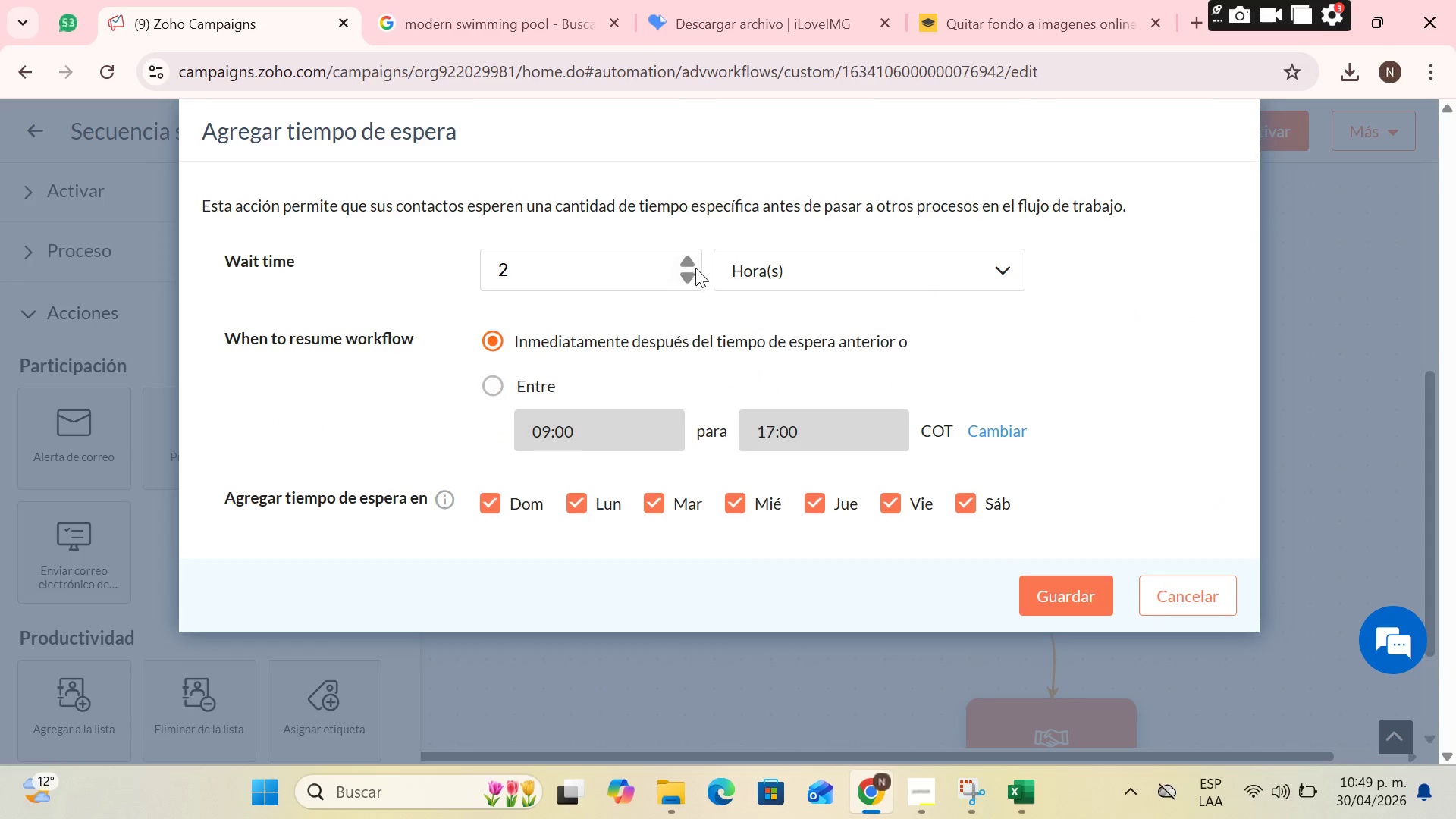 
double_click([685, 261])
 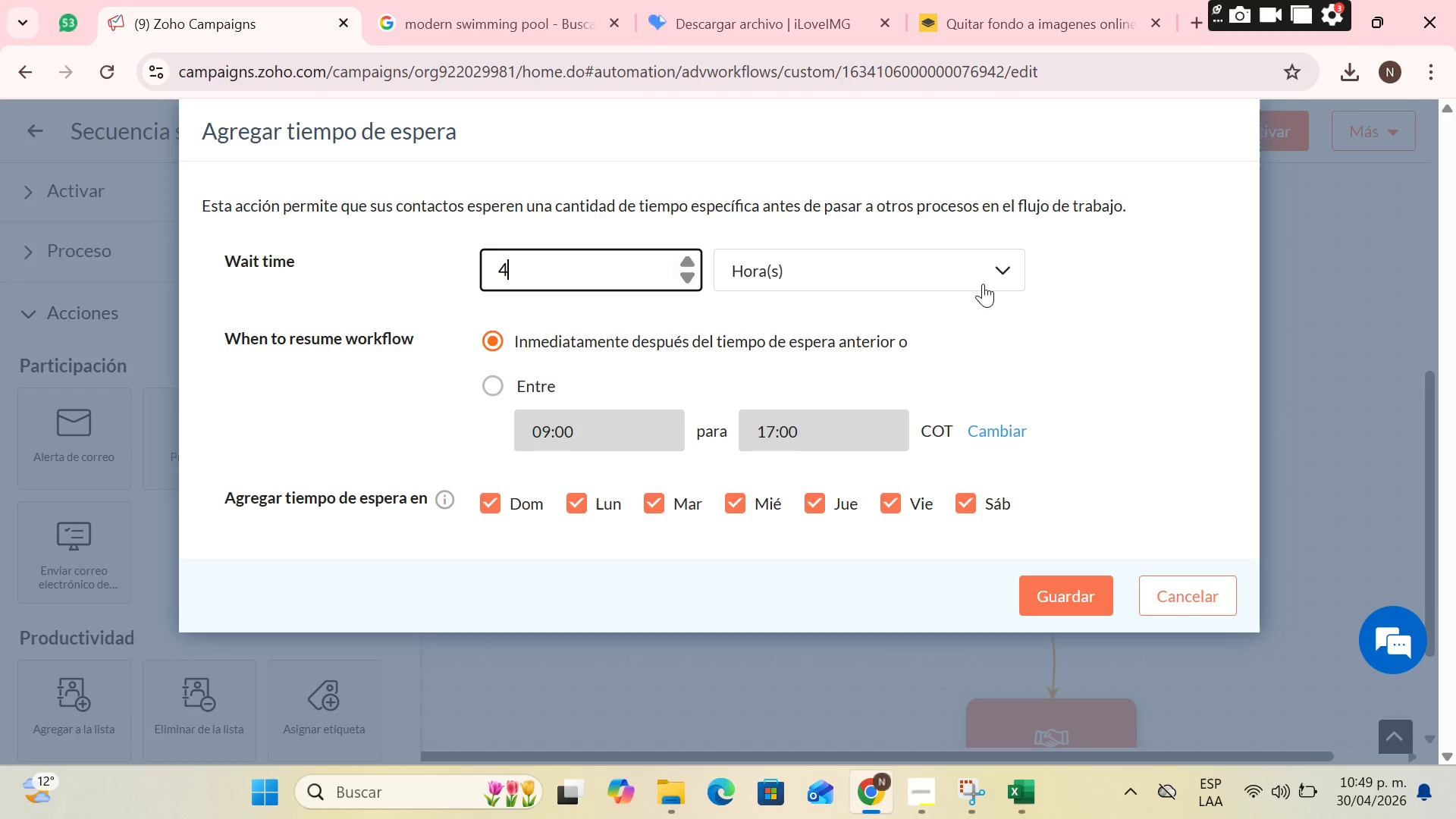 
left_click([991, 280])
 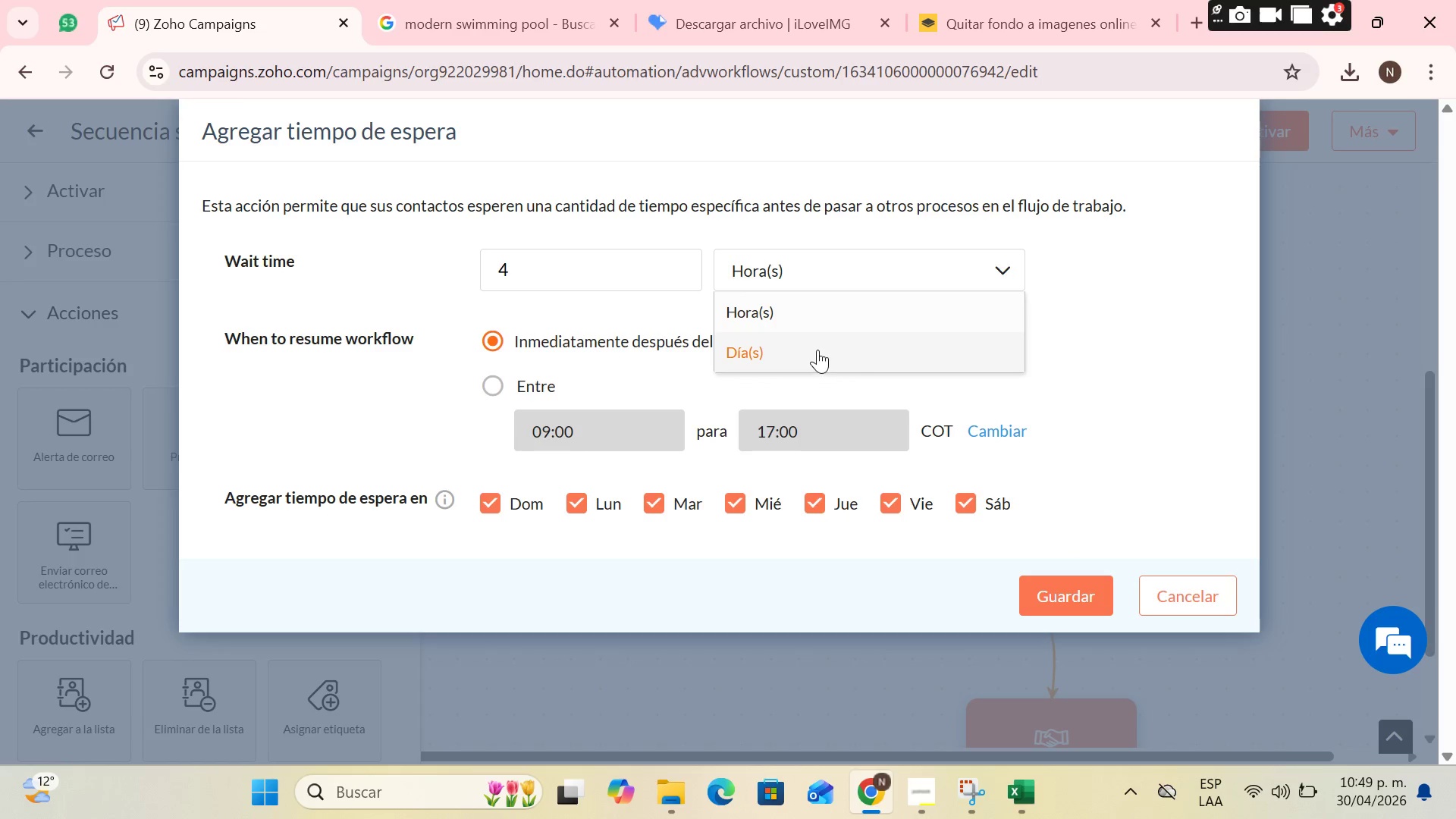 
left_click([789, 350])
 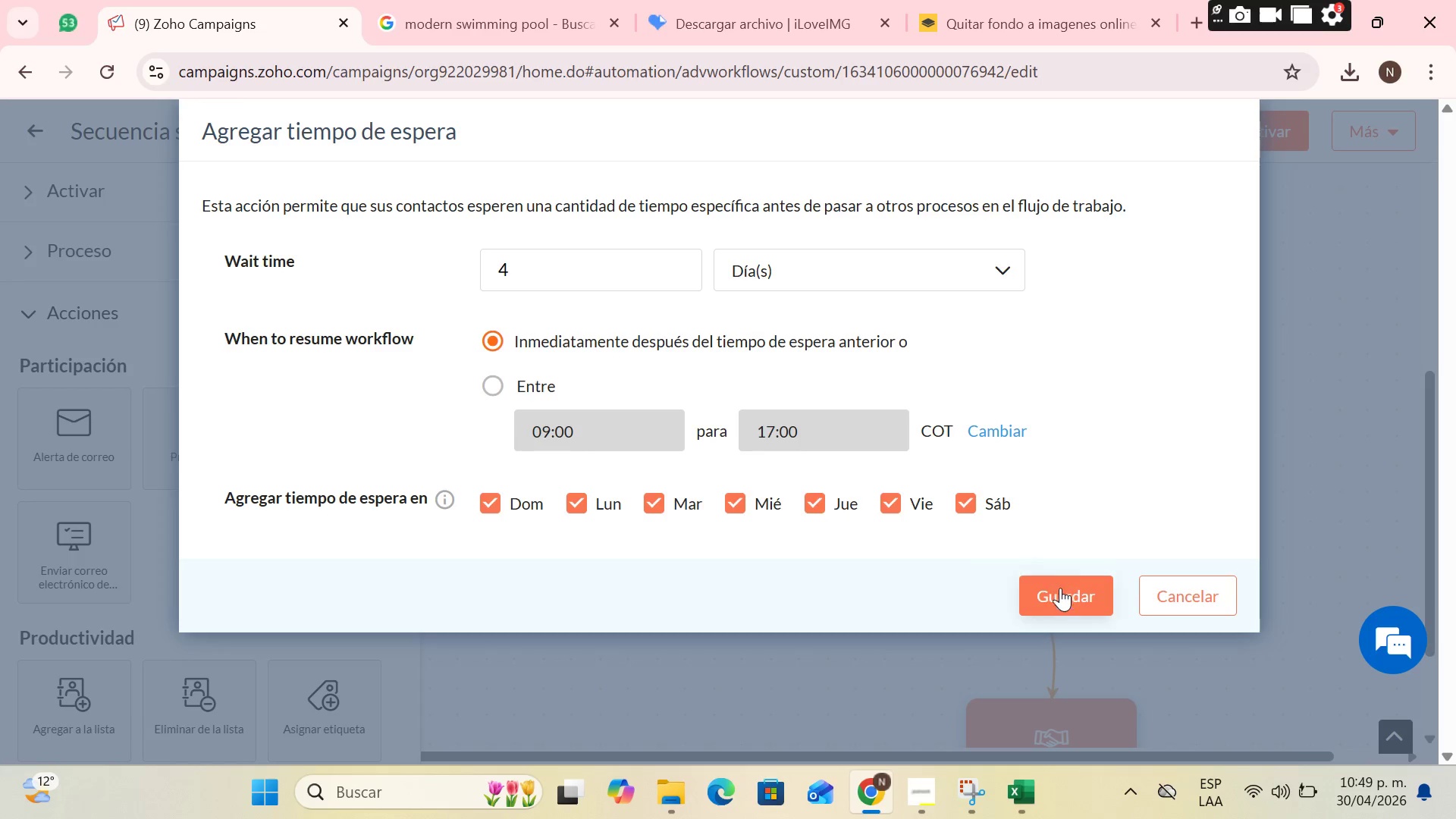 
left_click([1058, 589])
 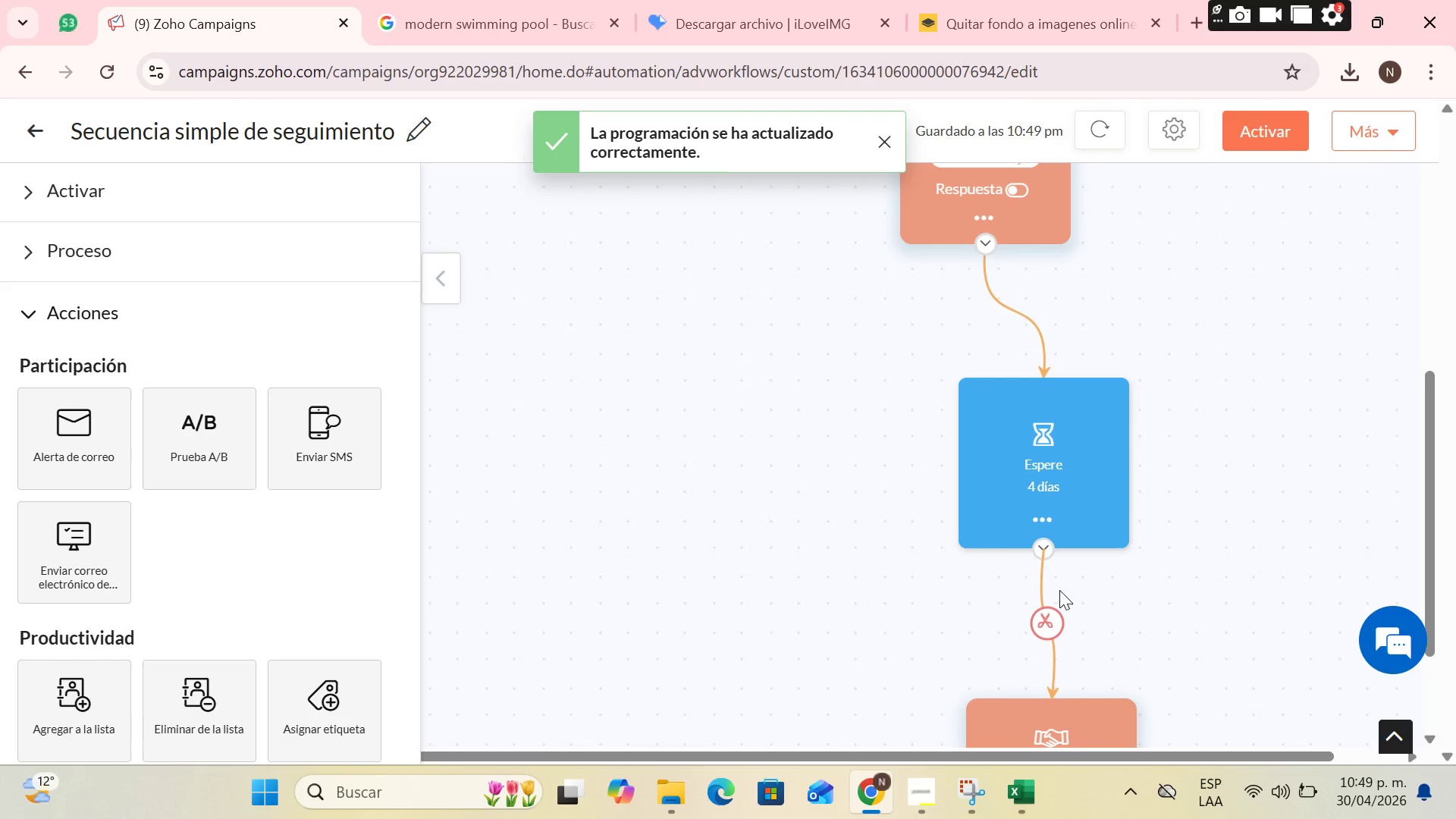 
scroll: coordinate [1051, 353], scroll_direction: up, amount: 1.0
 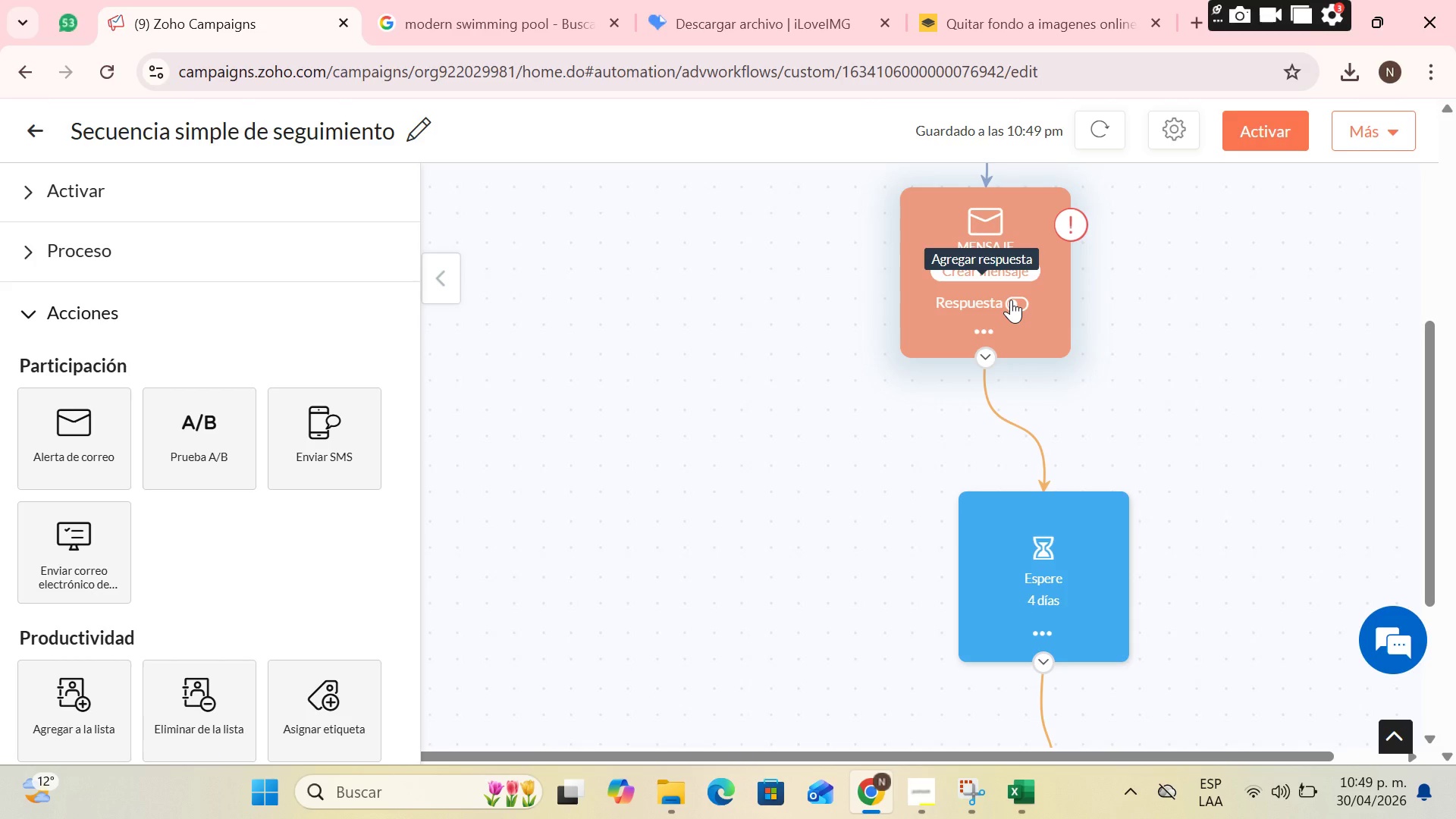 
wait(18.47)
 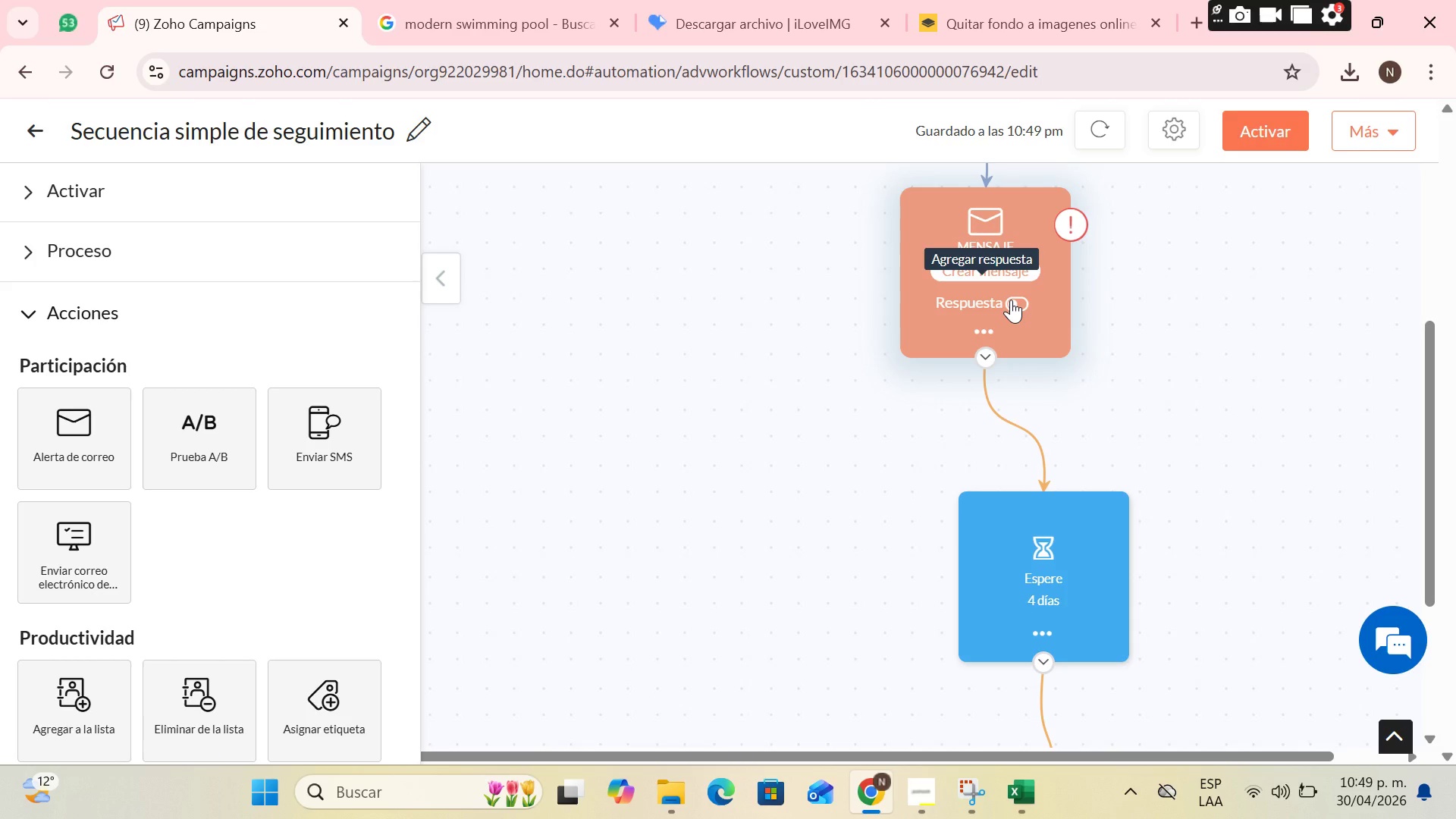 
left_click([1015, 293])
 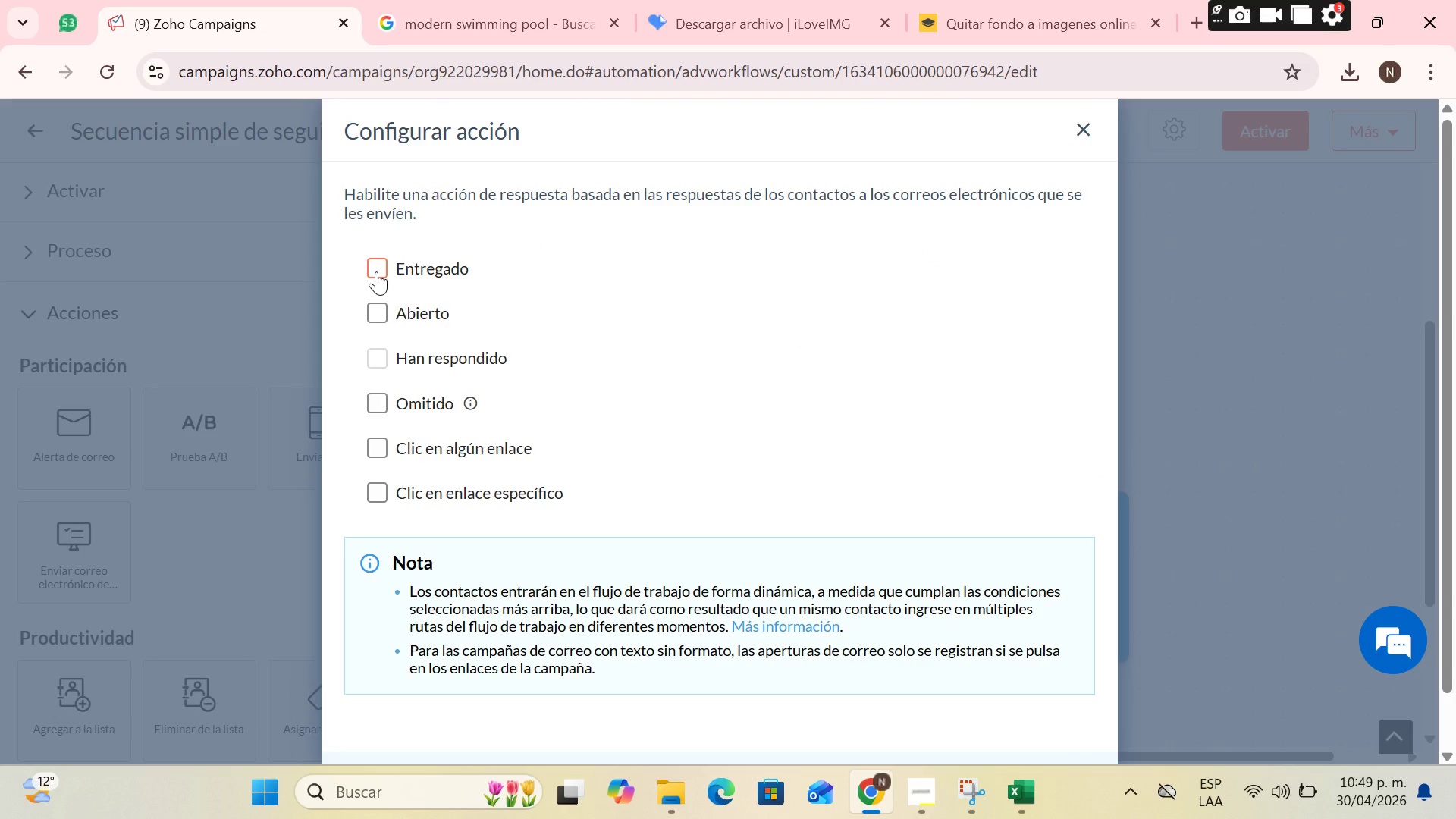 
wait(6.11)
 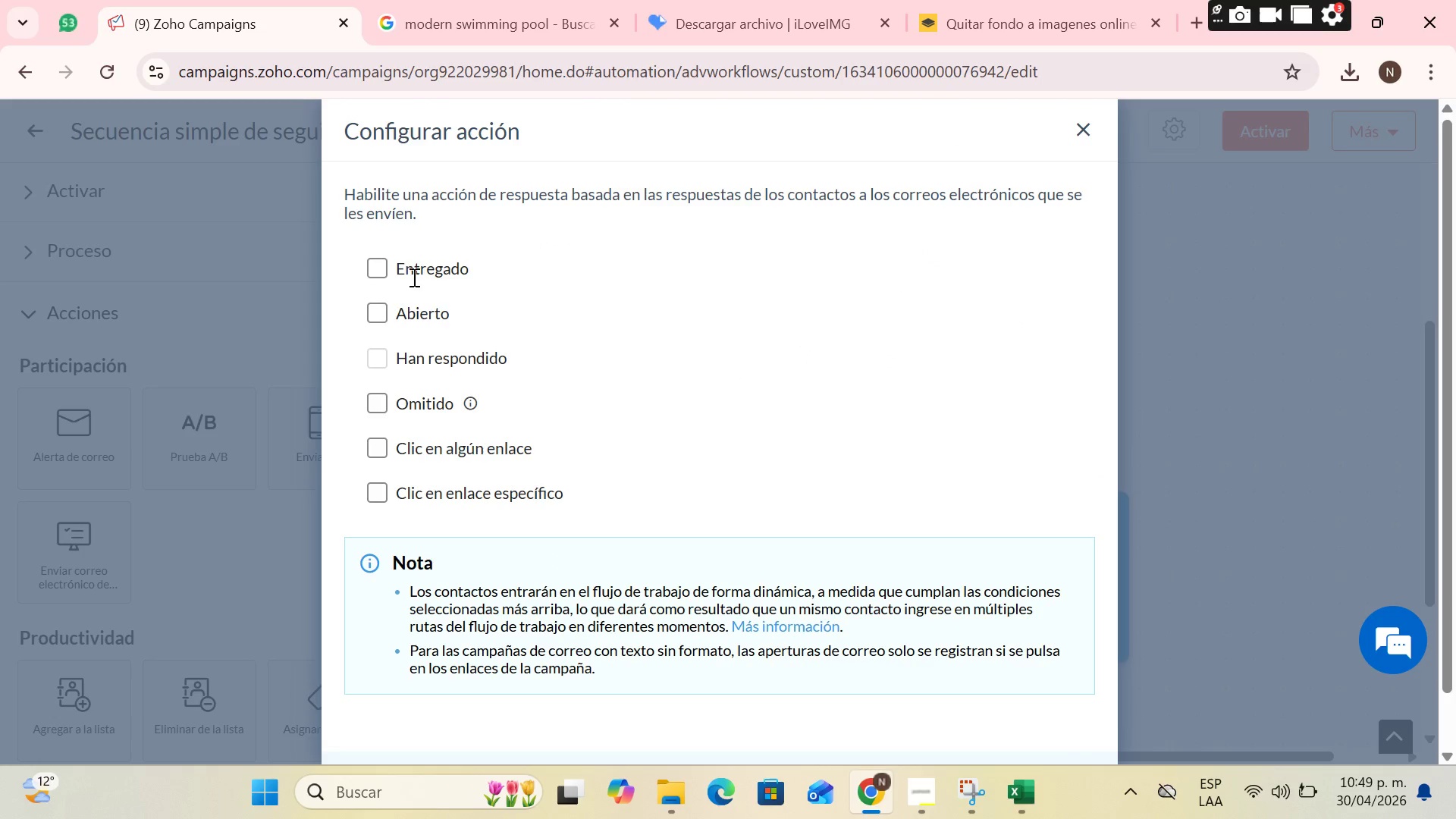 
left_click([372, 311])
 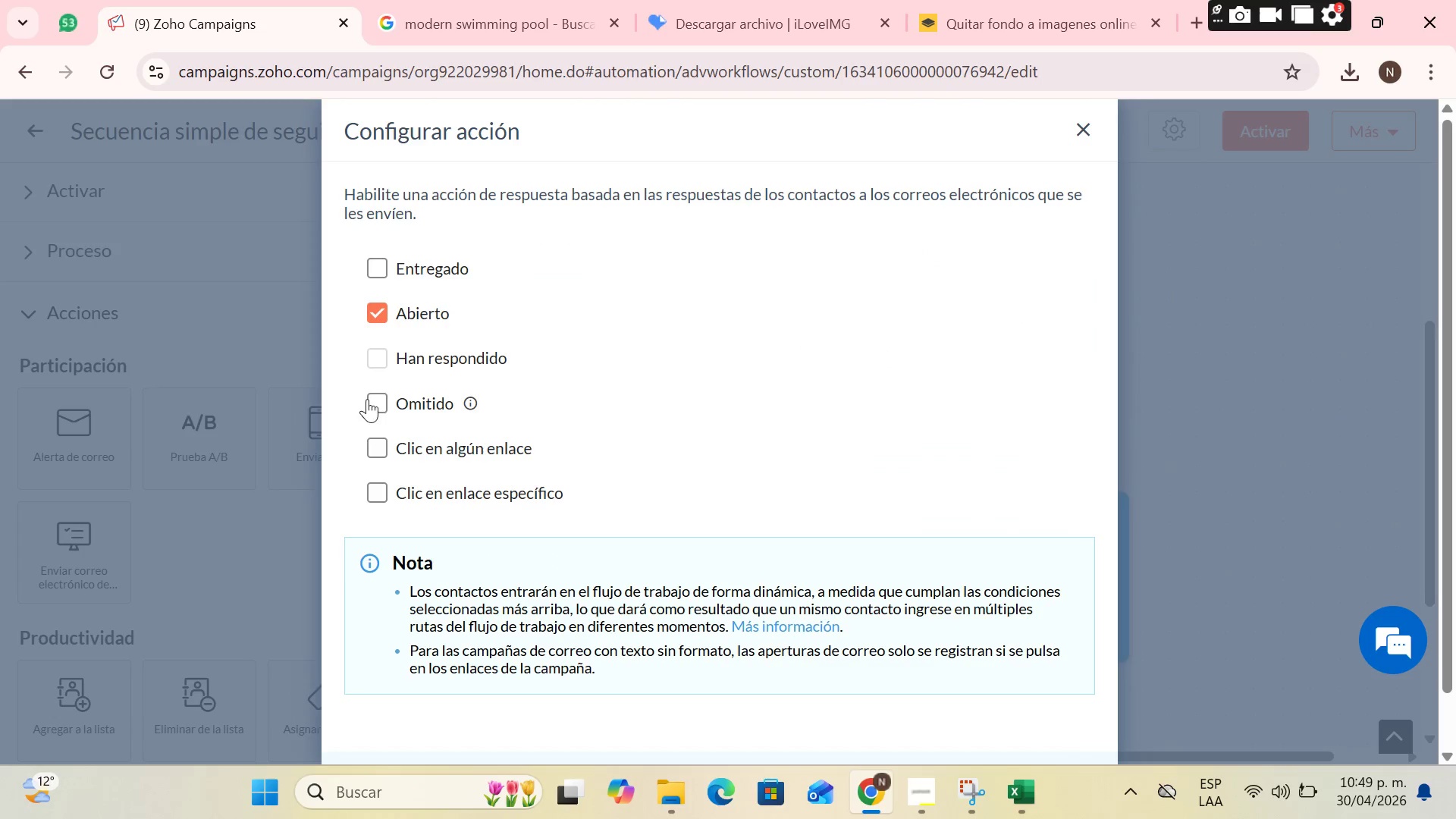 
left_click([379, 402])
 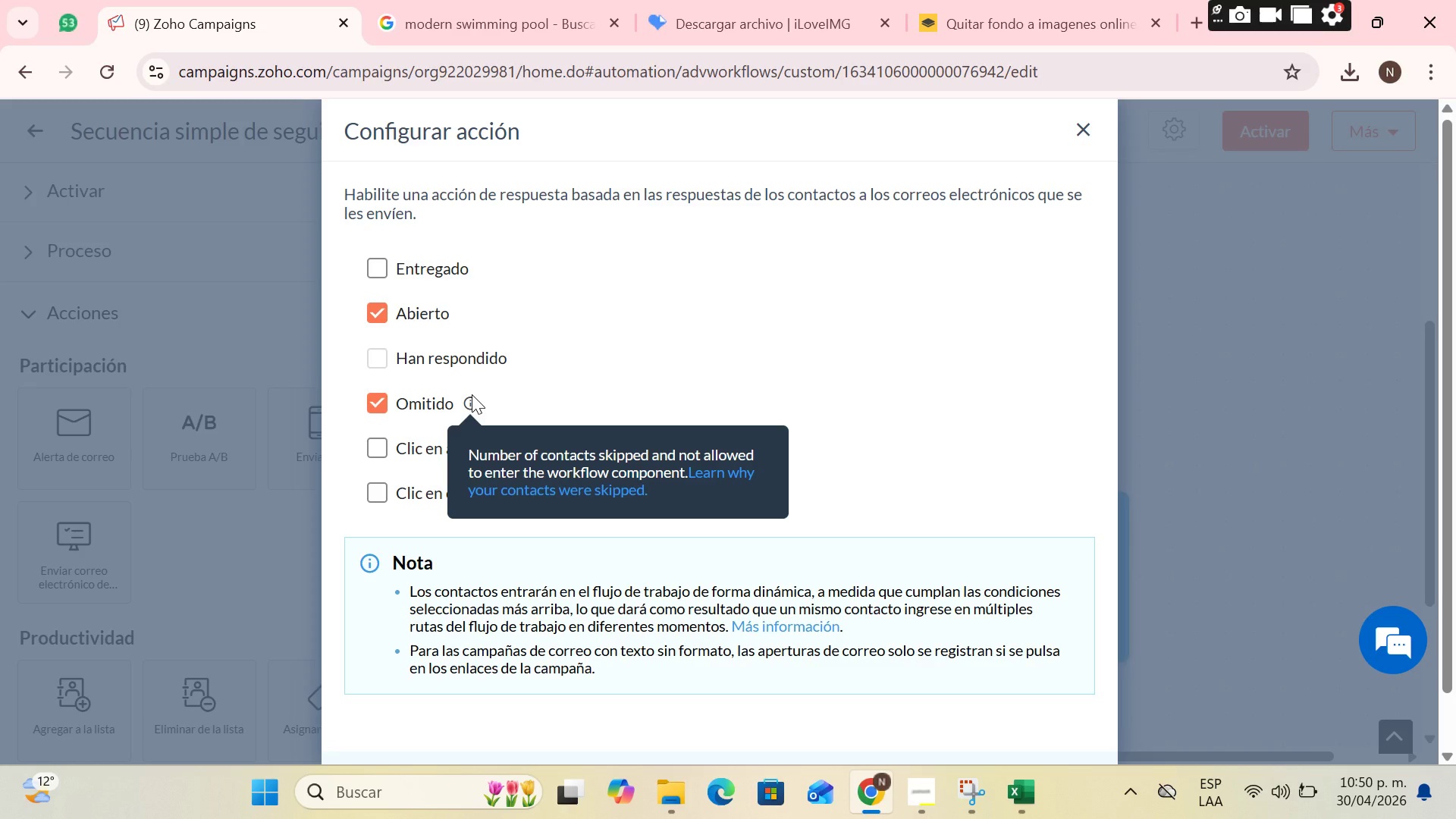 
wait(18.67)
 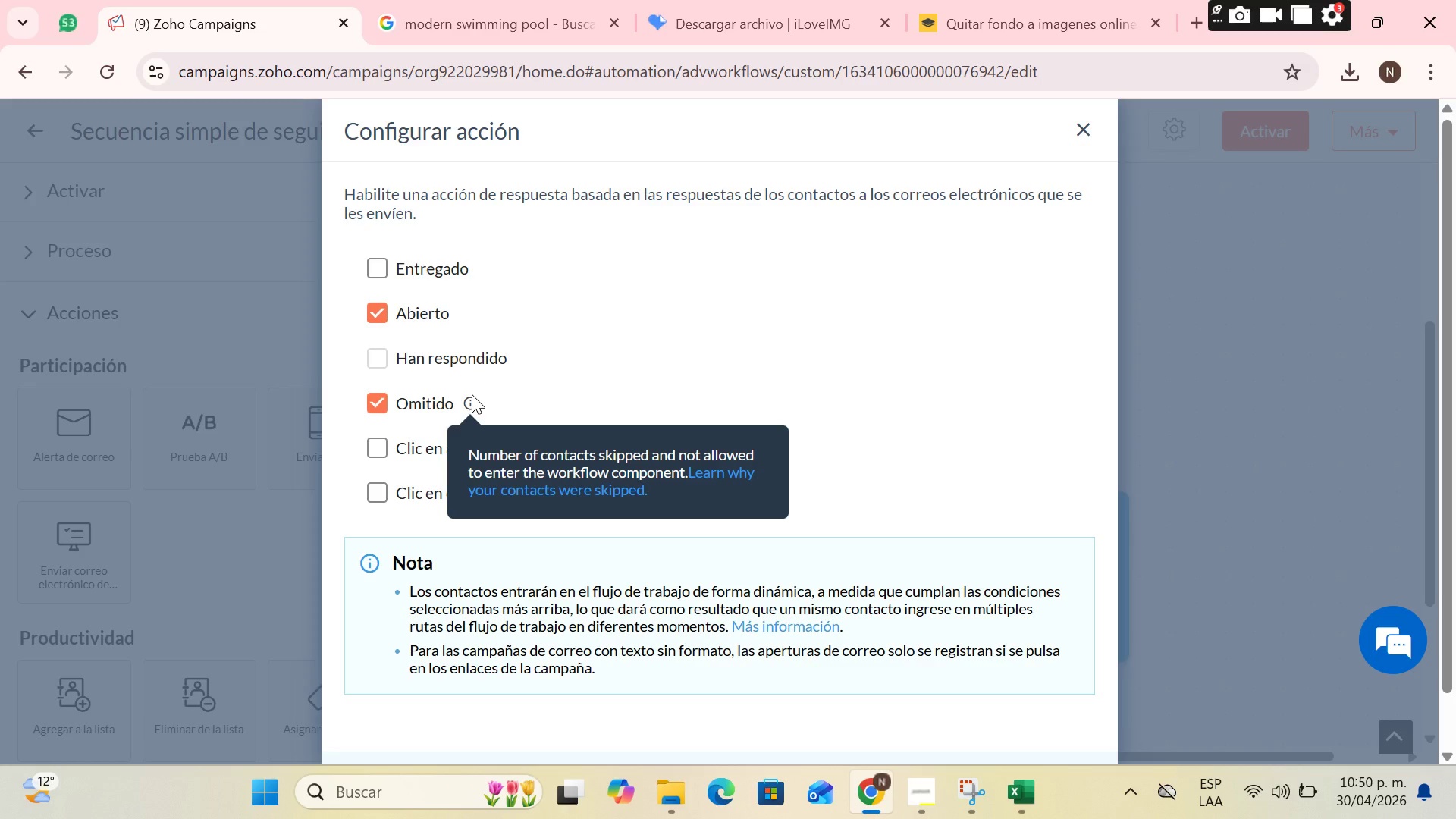 
left_click([382, 408])
 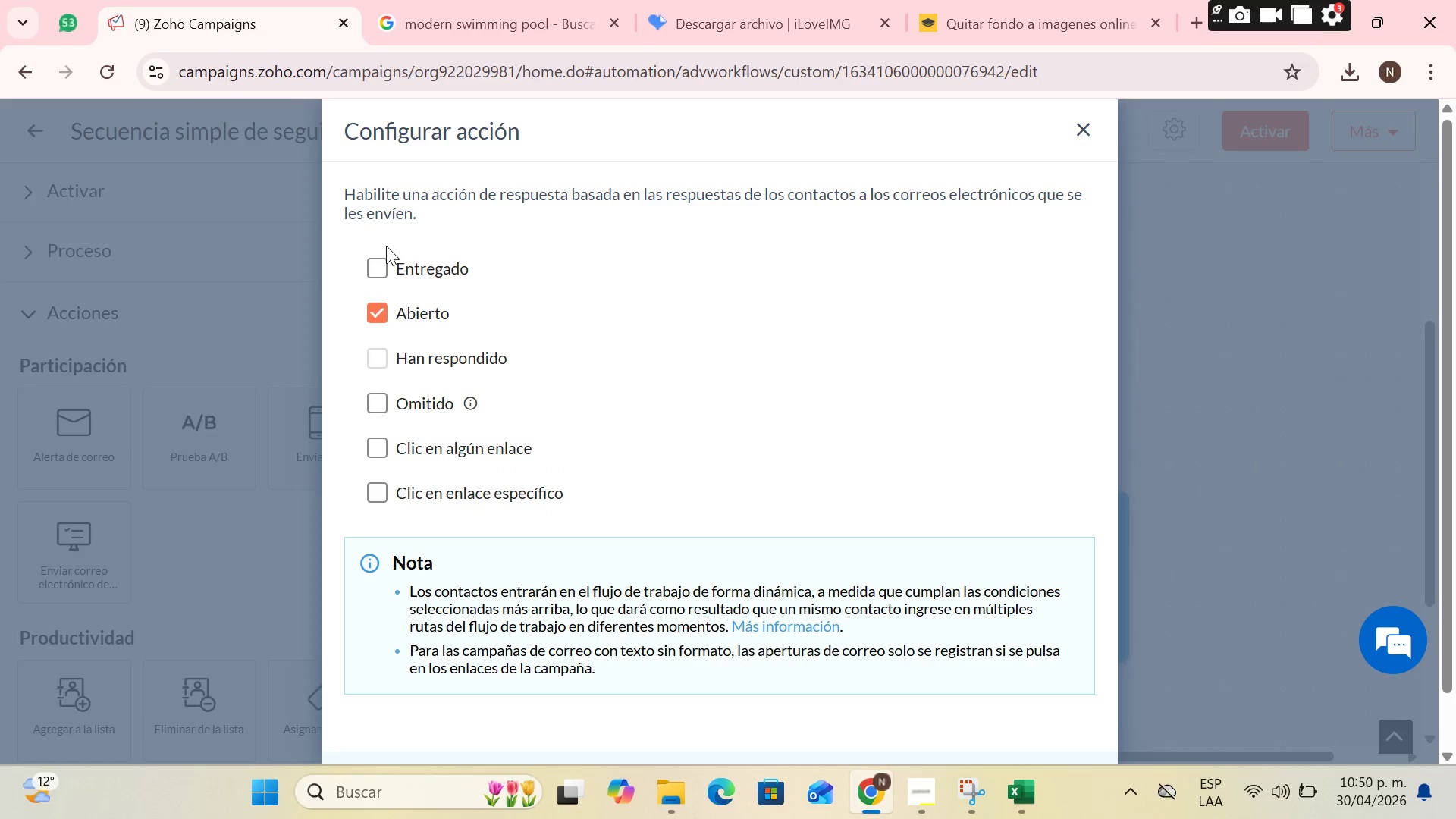 
left_click([380, 259])
 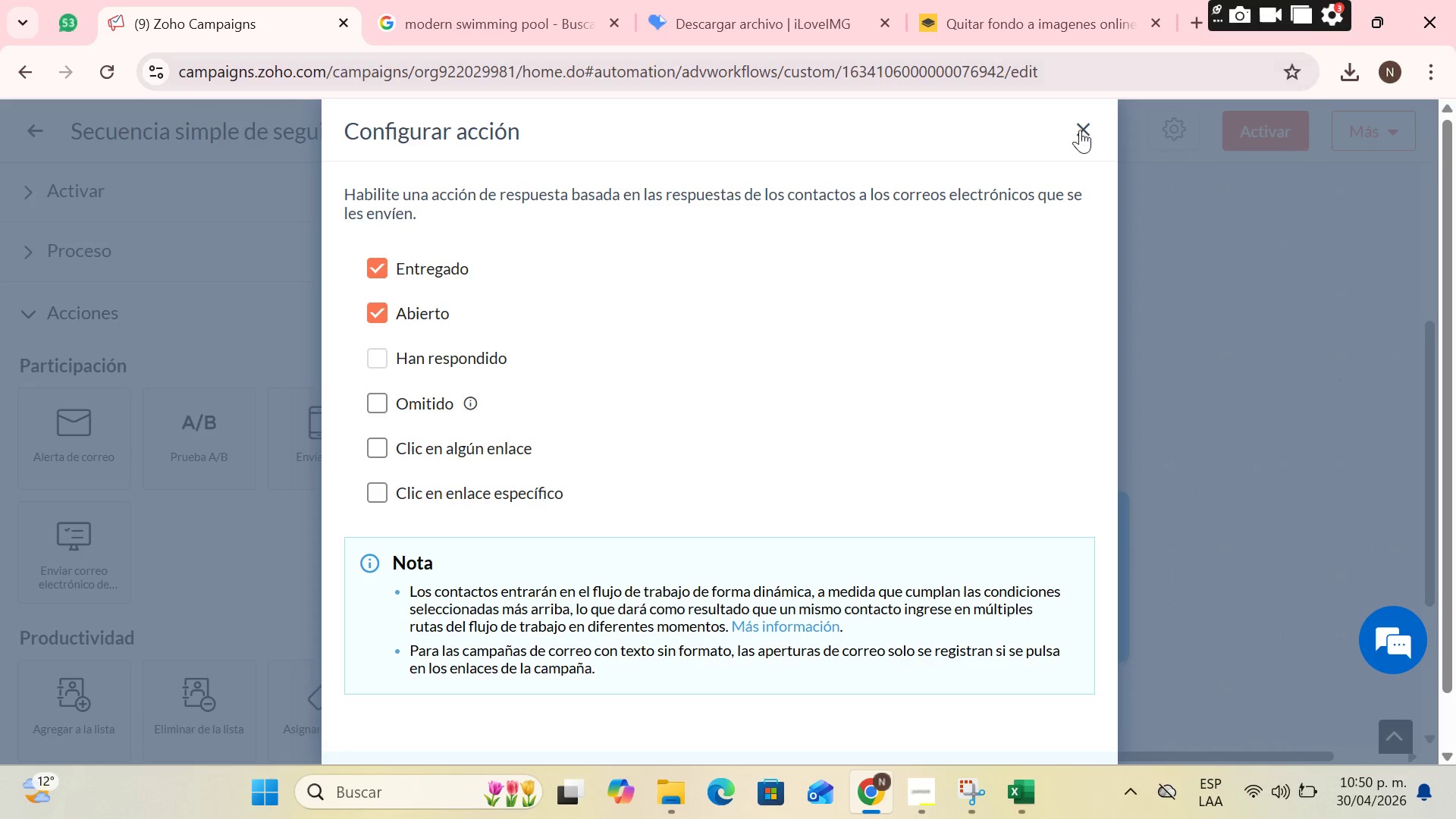 
scroll: coordinate [830, 314], scroll_direction: down, amount: 3.0
 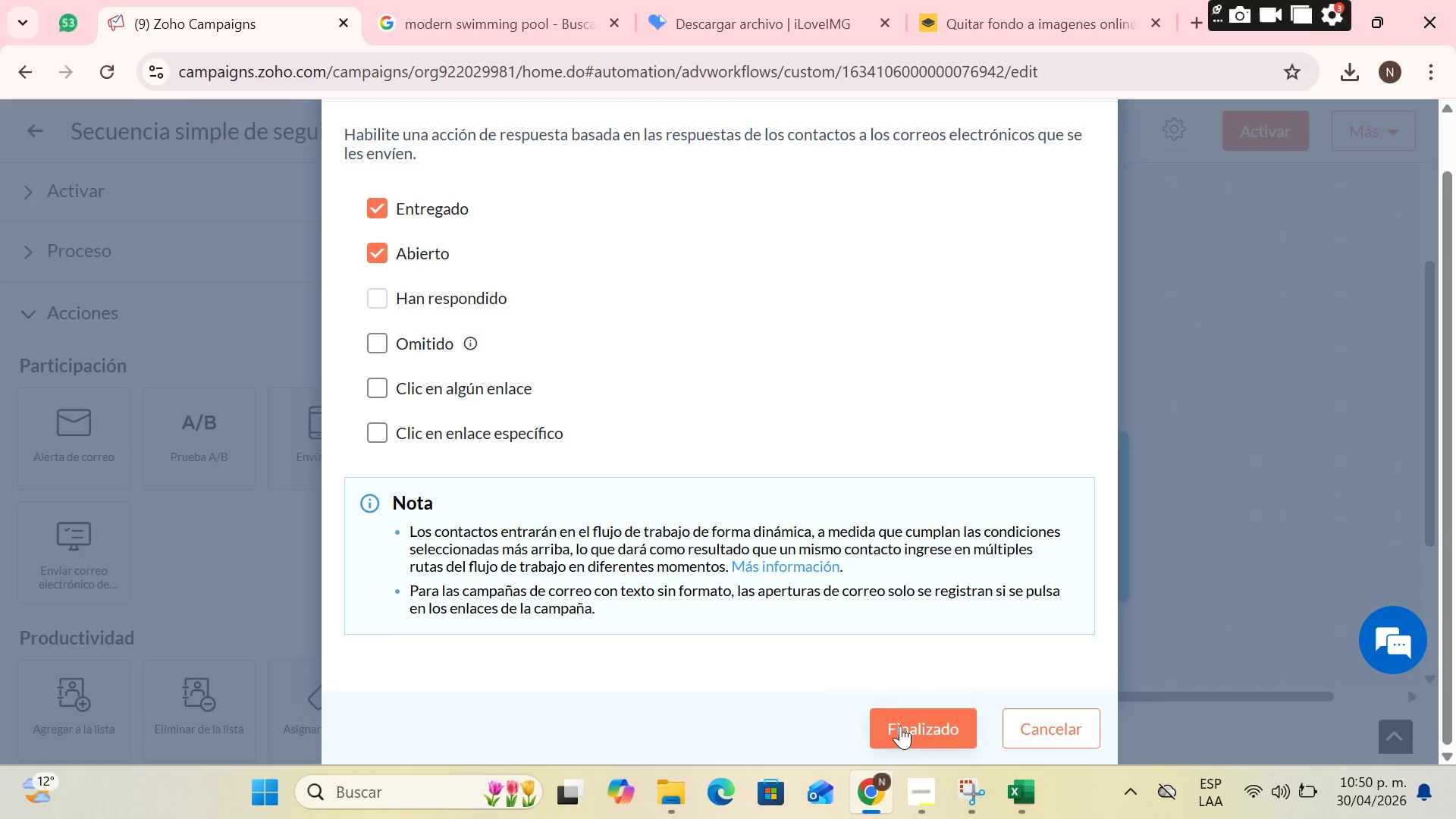 
left_click([901, 715])
 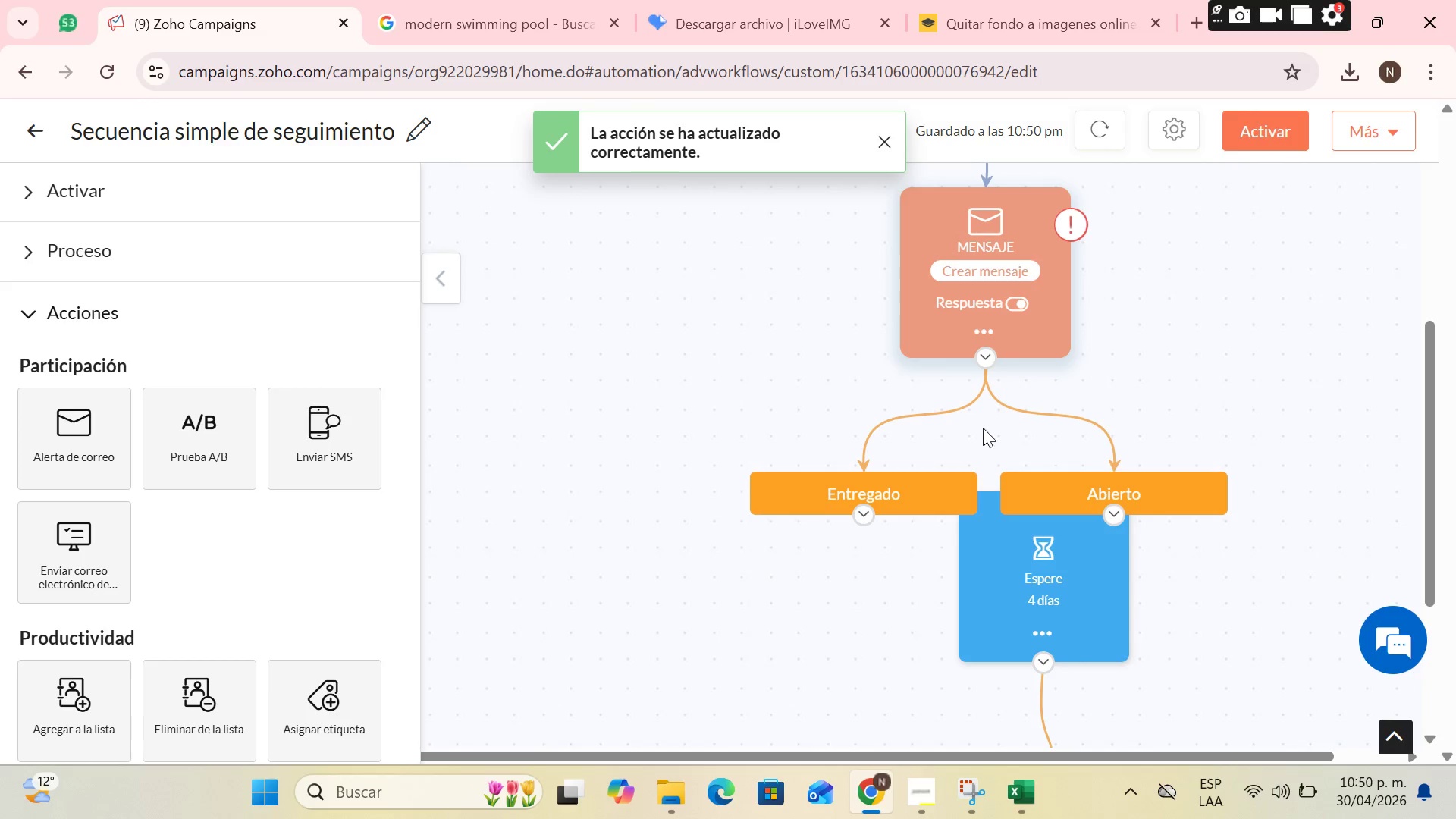 
scroll: coordinate [1090, 440], scroll_direction: down, amount: 1.0
 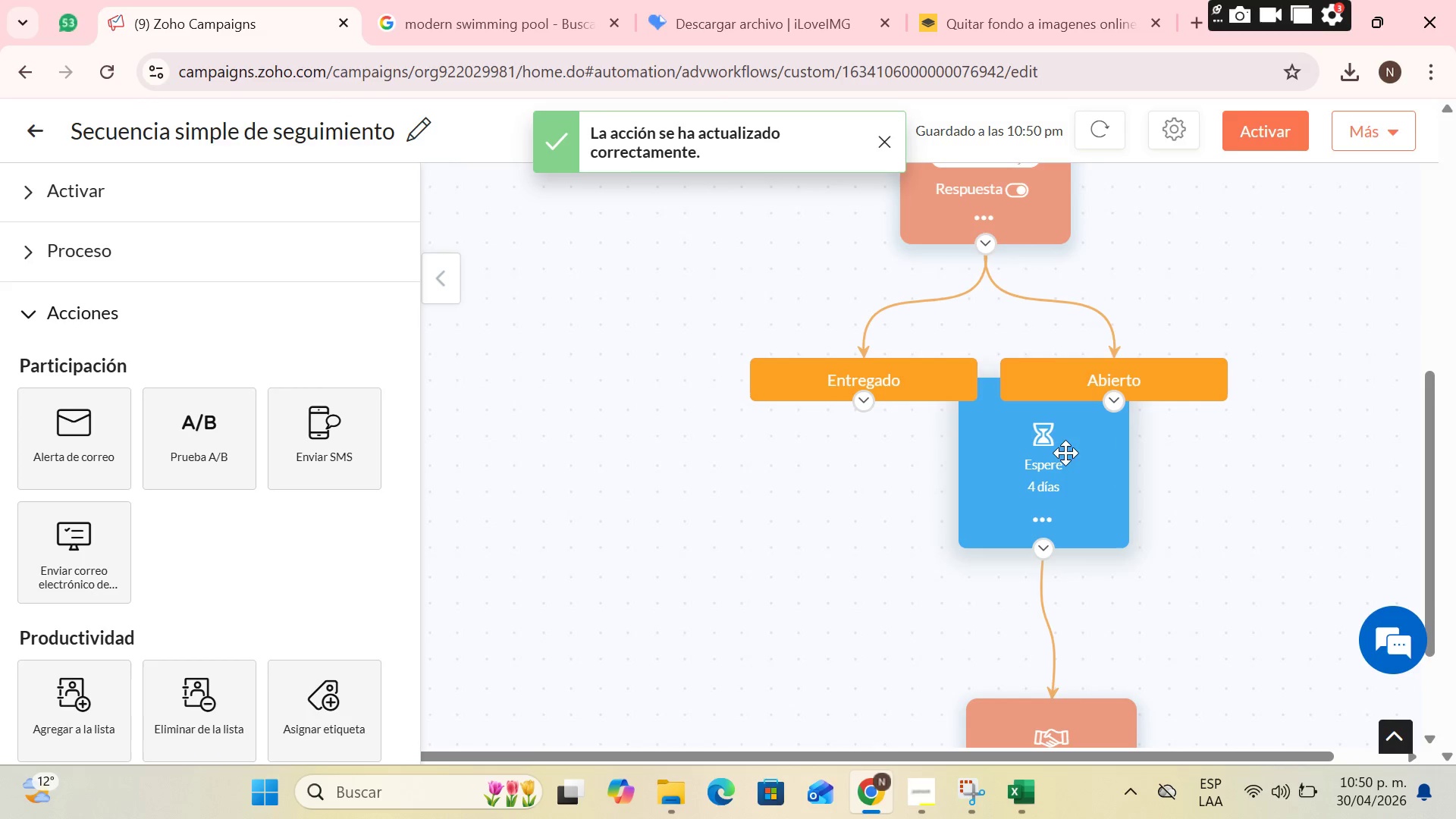 
left_click_drag(start_coordinate=[1065, 453], to_coordinate=[815, 539])
 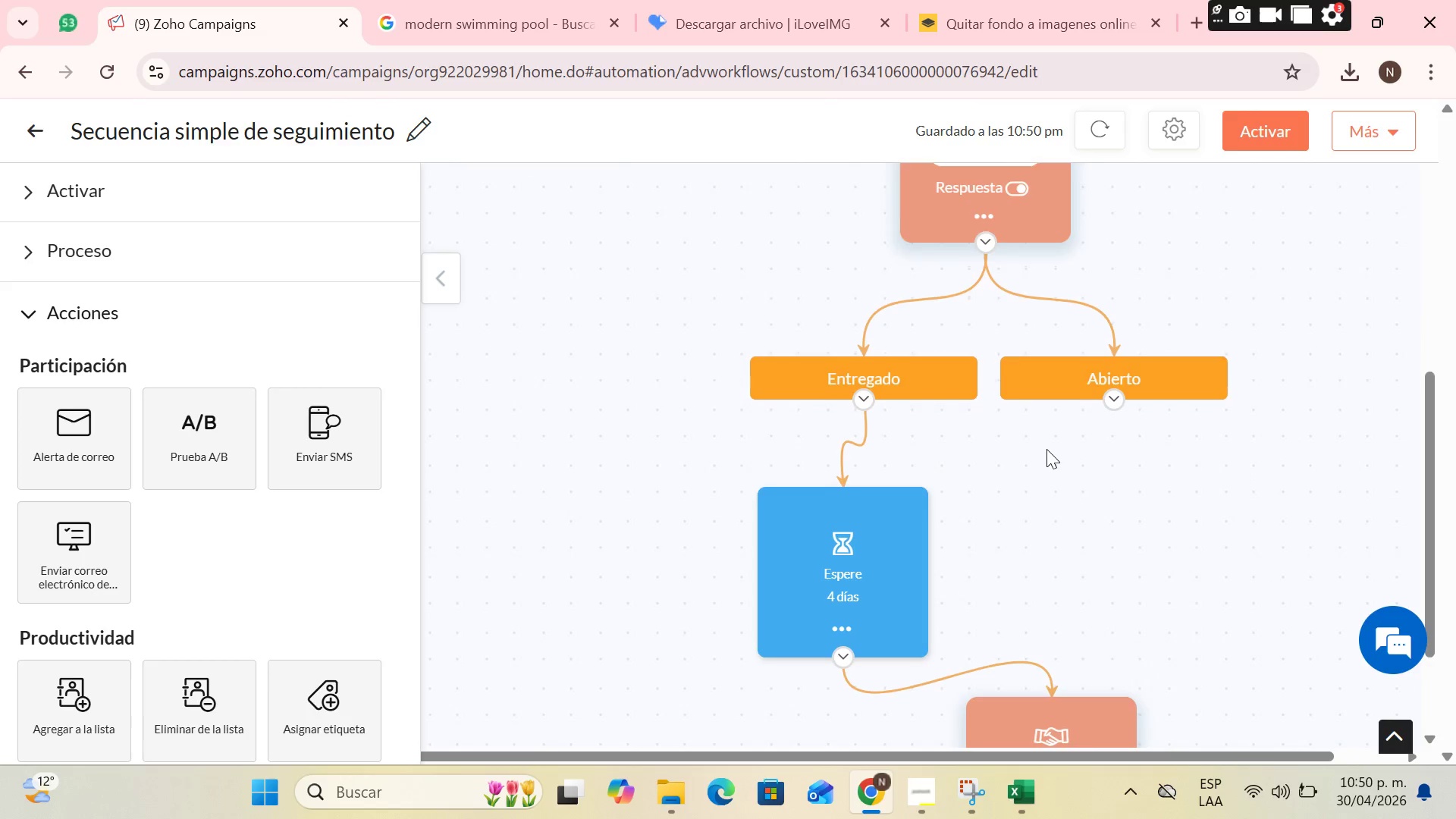 
scroll: coordinate [1064, 388], scroll_direction: down, amount: 4.0
 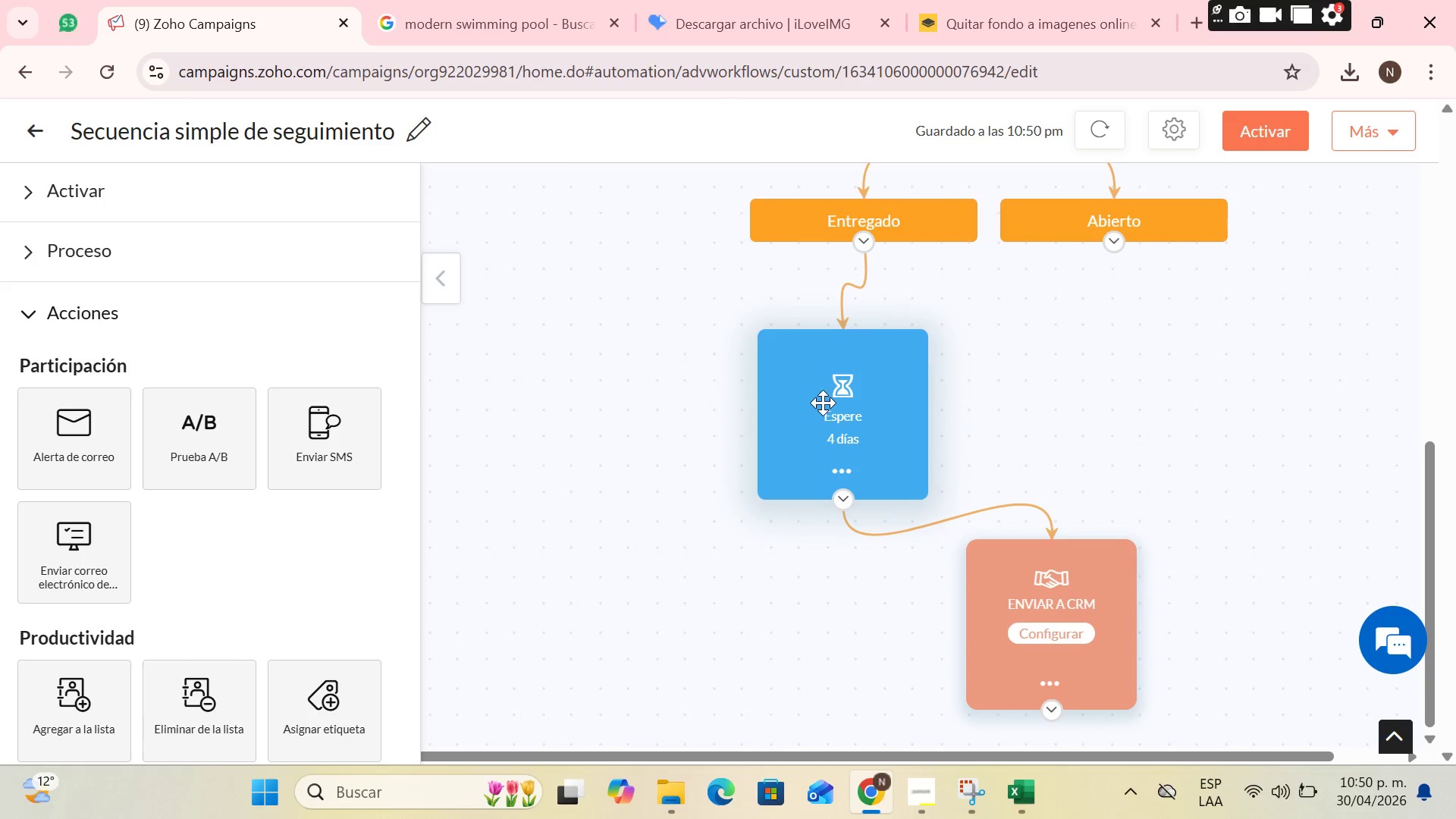 
left_click_drag(start_coordinate=[823, 403], to_coordinate=[802, 403])
 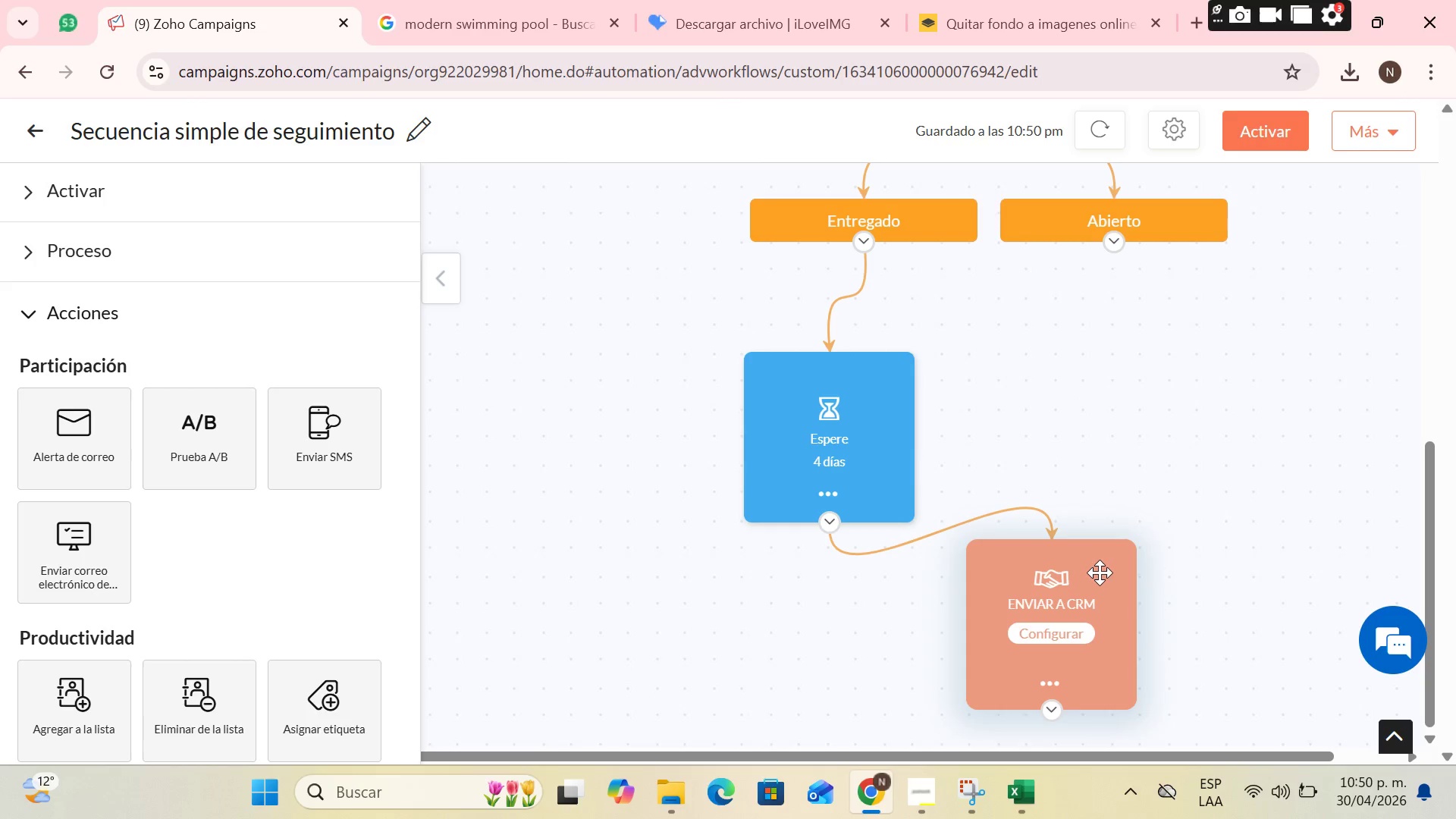 
left_click_drag(start_coordinate=[1100, 573], to_coordinate=[764, 651])
 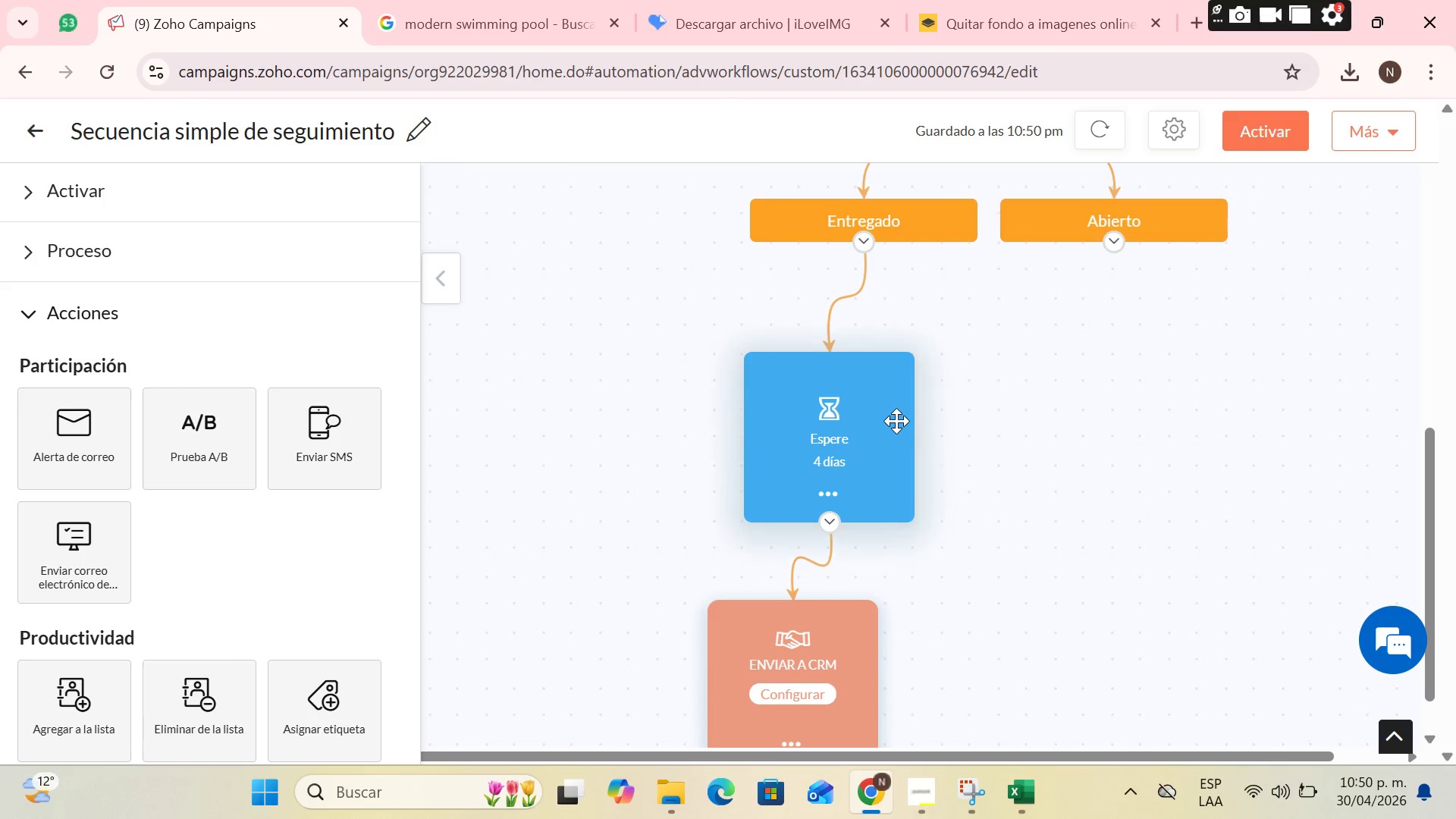 
left_click_drag(start_coordinate=[896, 421], to_coordinate=[833, 402])
 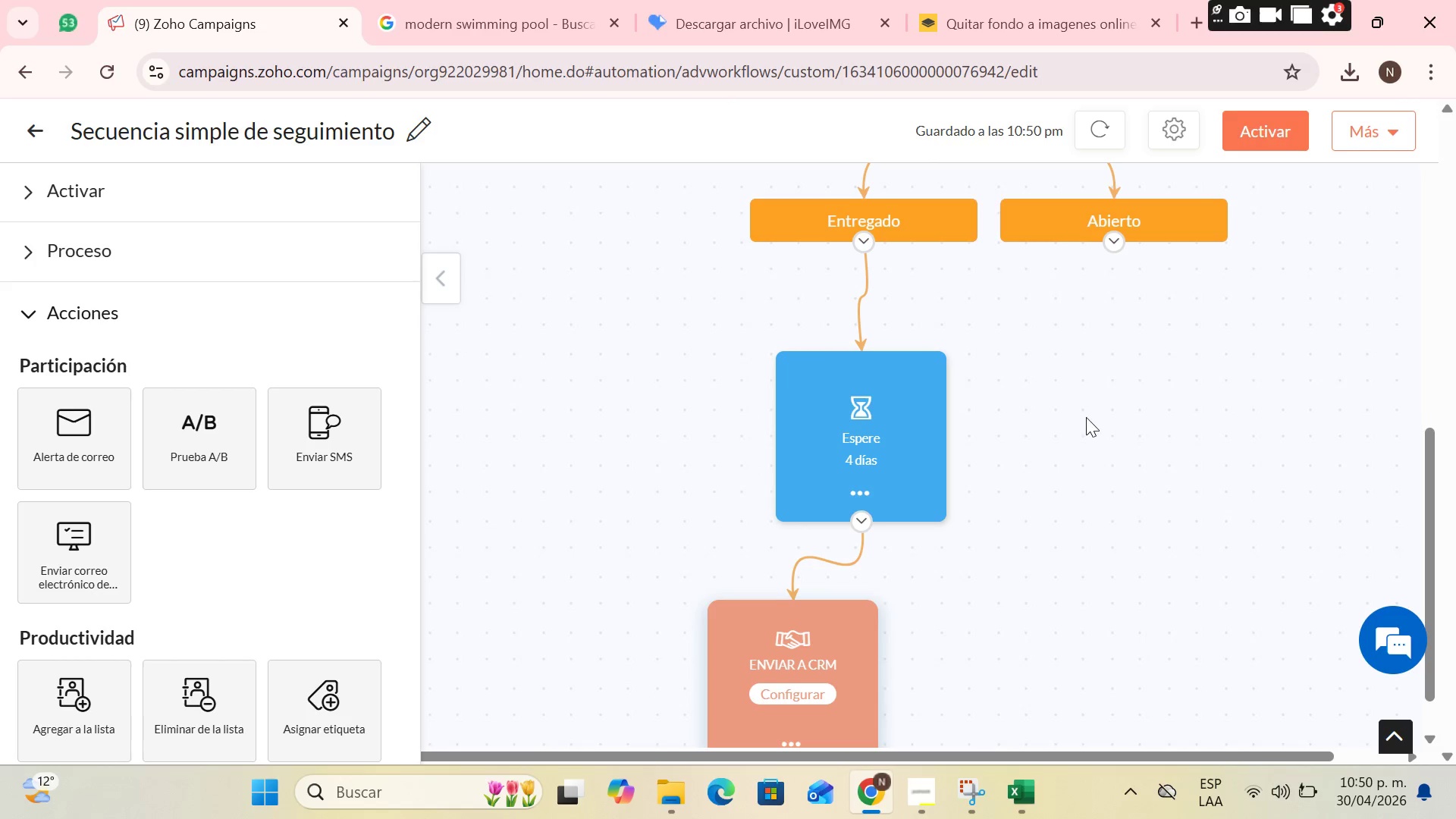 
scroll: coordinate [265, 526], scroll_direction: down, amount: 8.0
 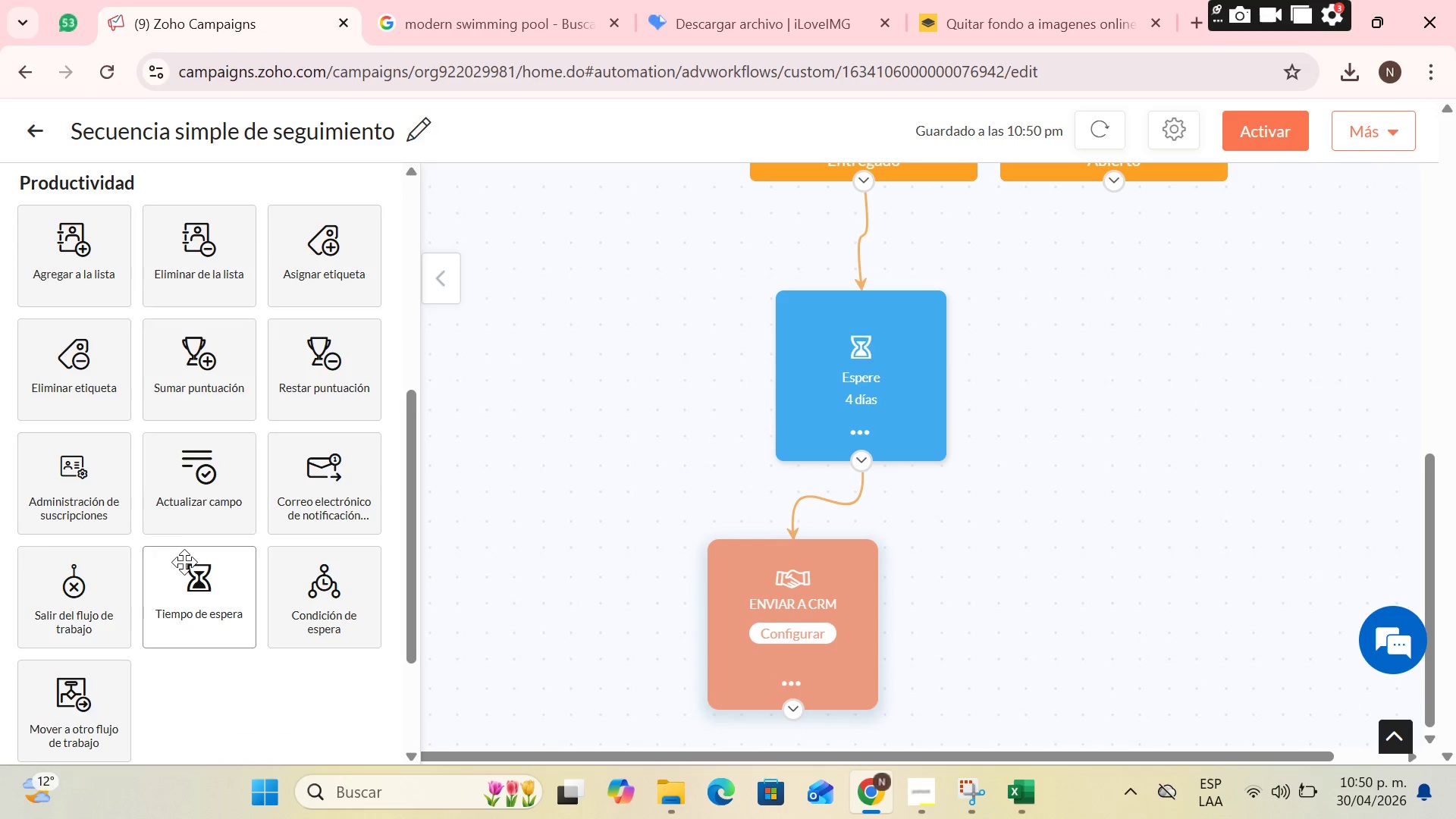 
left_click_drag(start_coordinate=[184, 562], to_coordinate=[1094, 327])
 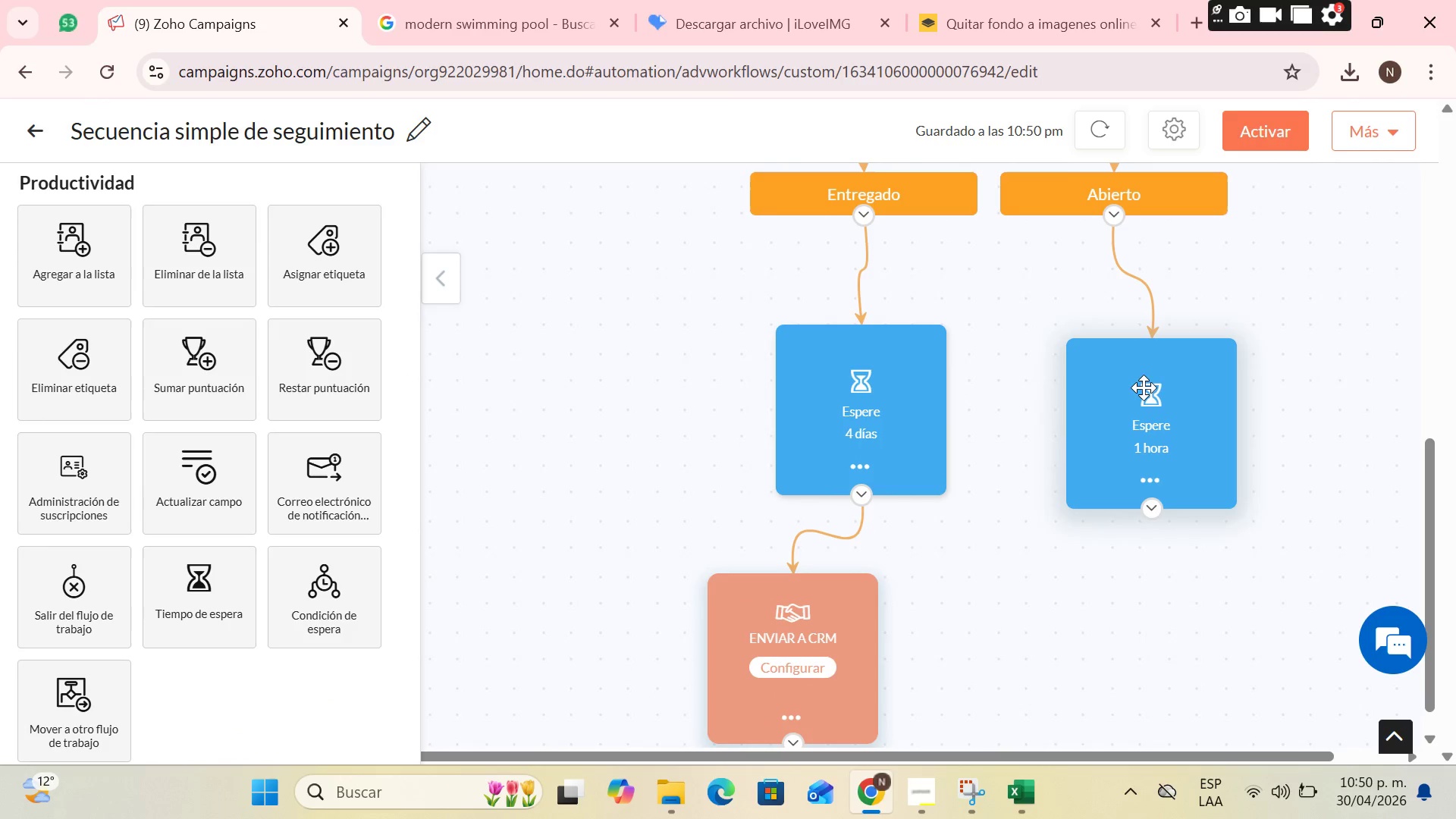 
left_click_drag(start_coordinate=[1174, 383], to_coordinate=[1138, 366])
 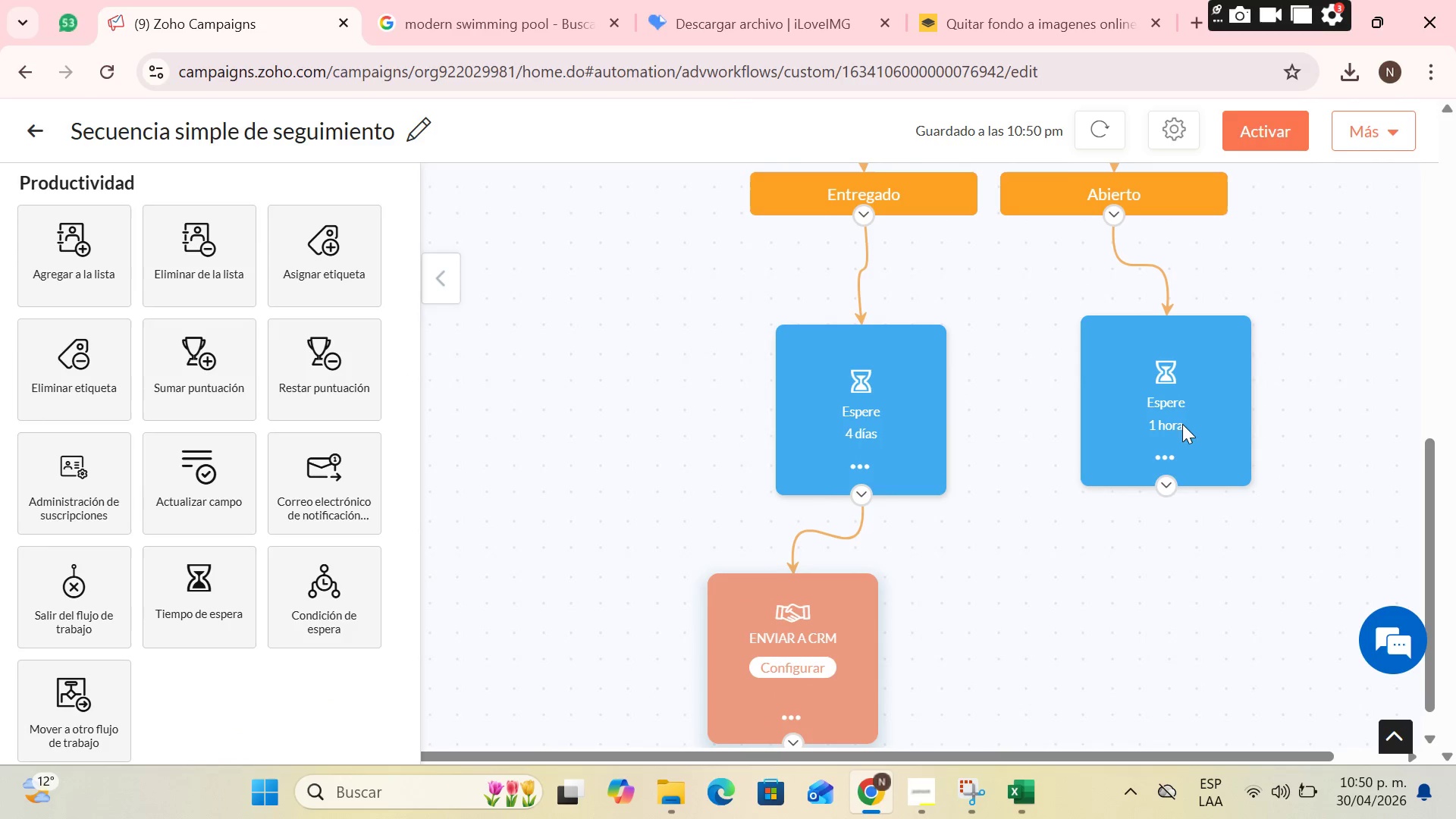 
left_click([1171, 425])
 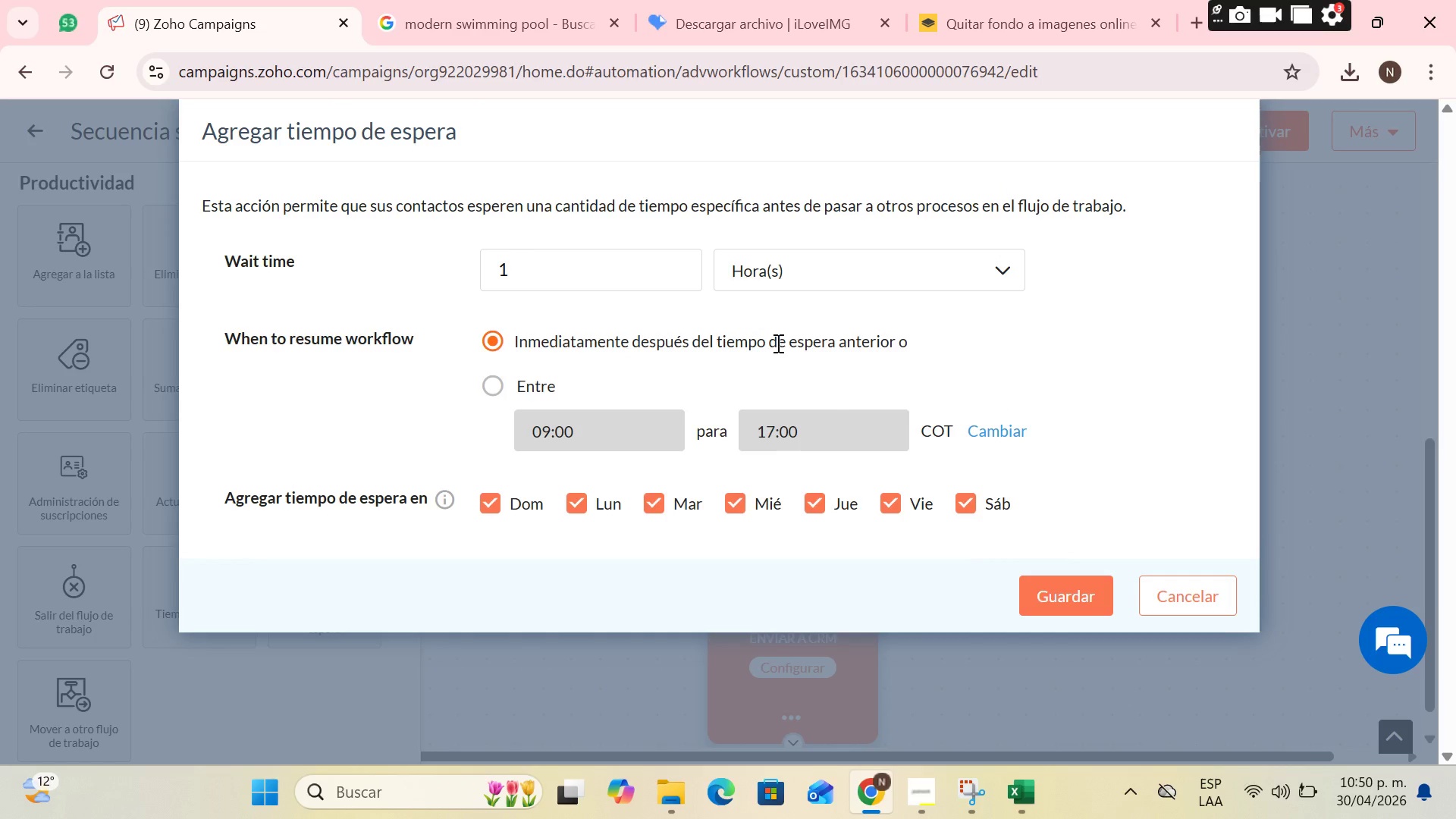 
left_click([580, 271])
 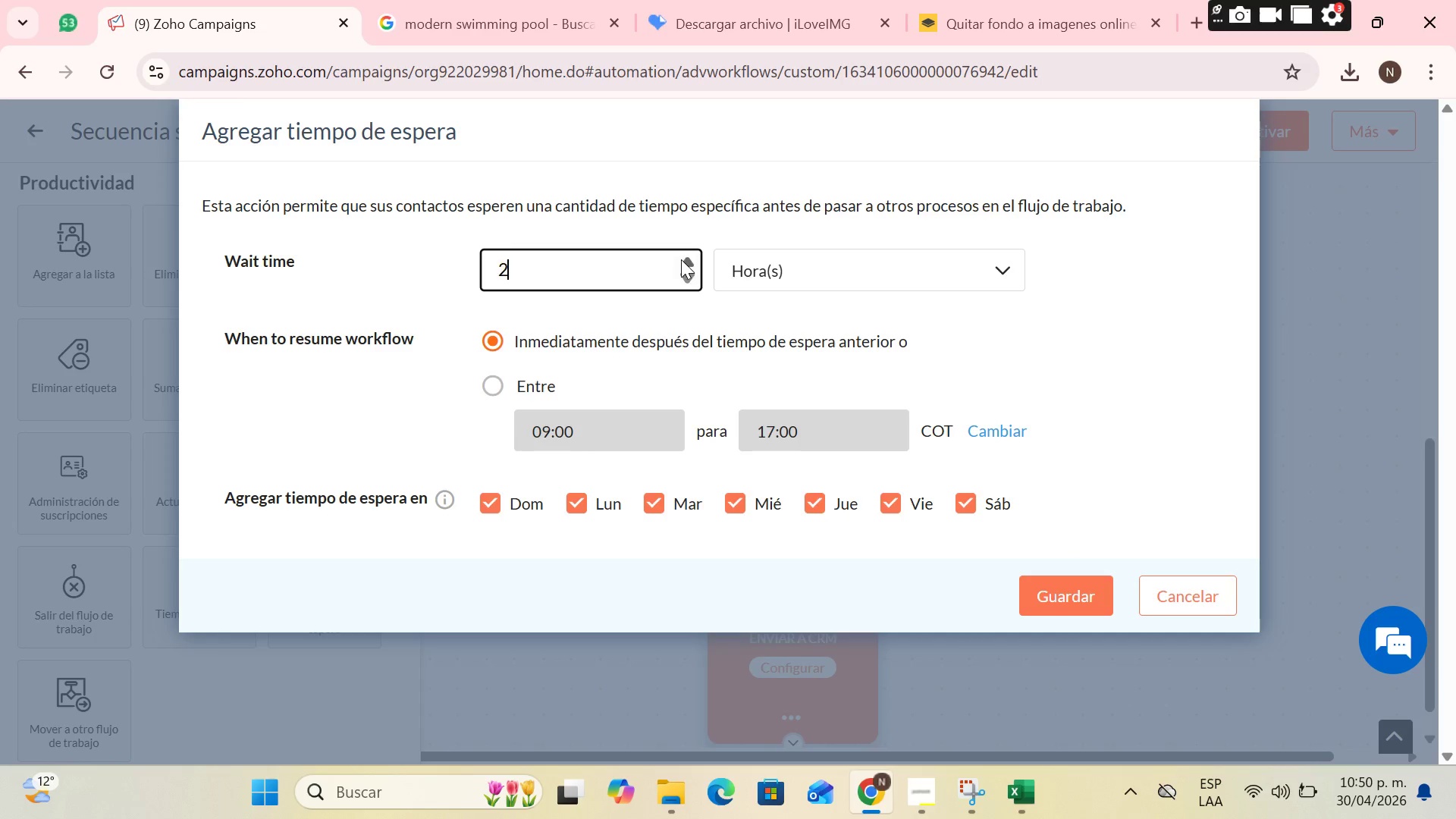 
double_click([682, 259])
 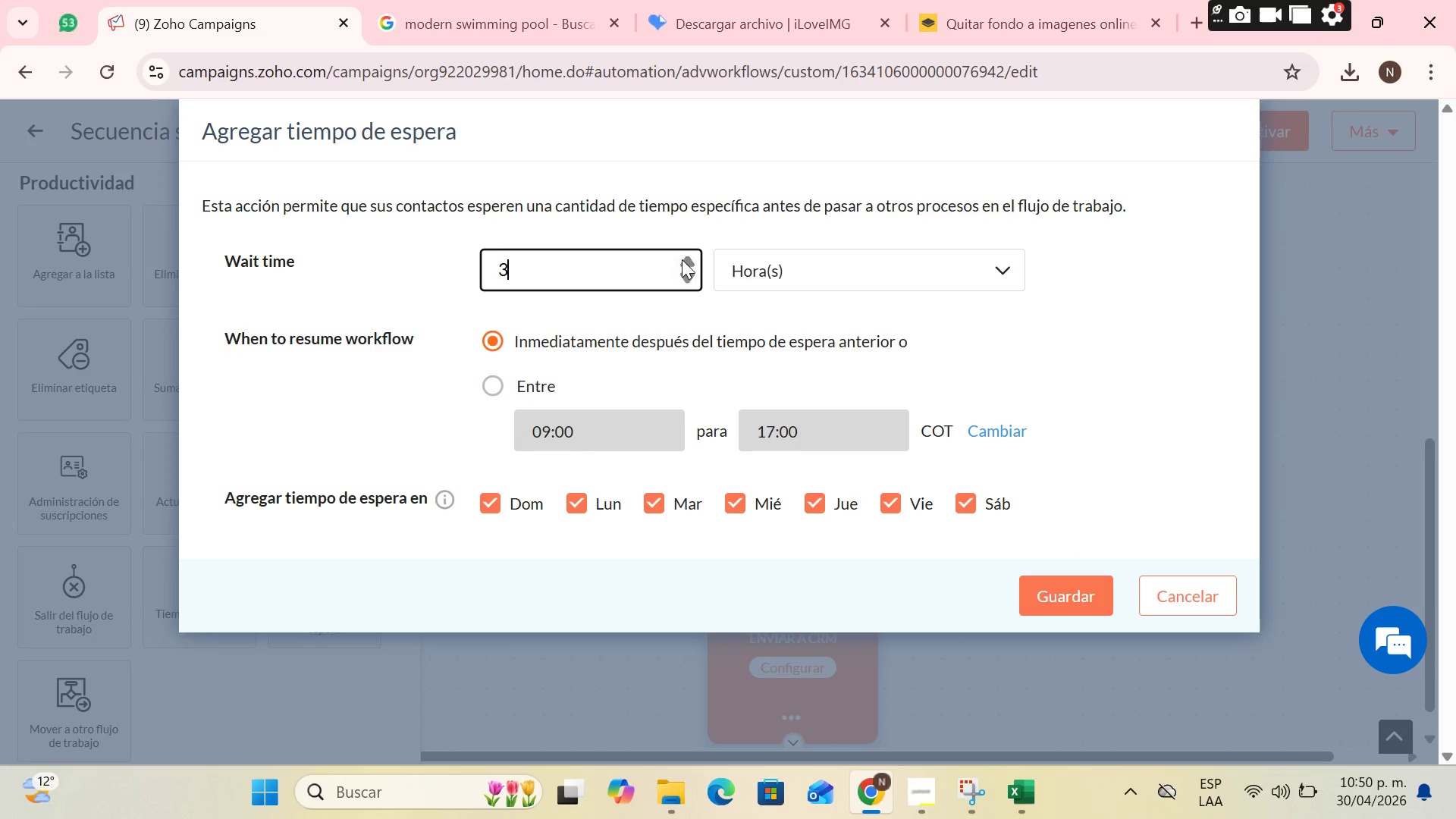 
triple_click([682, 259])
 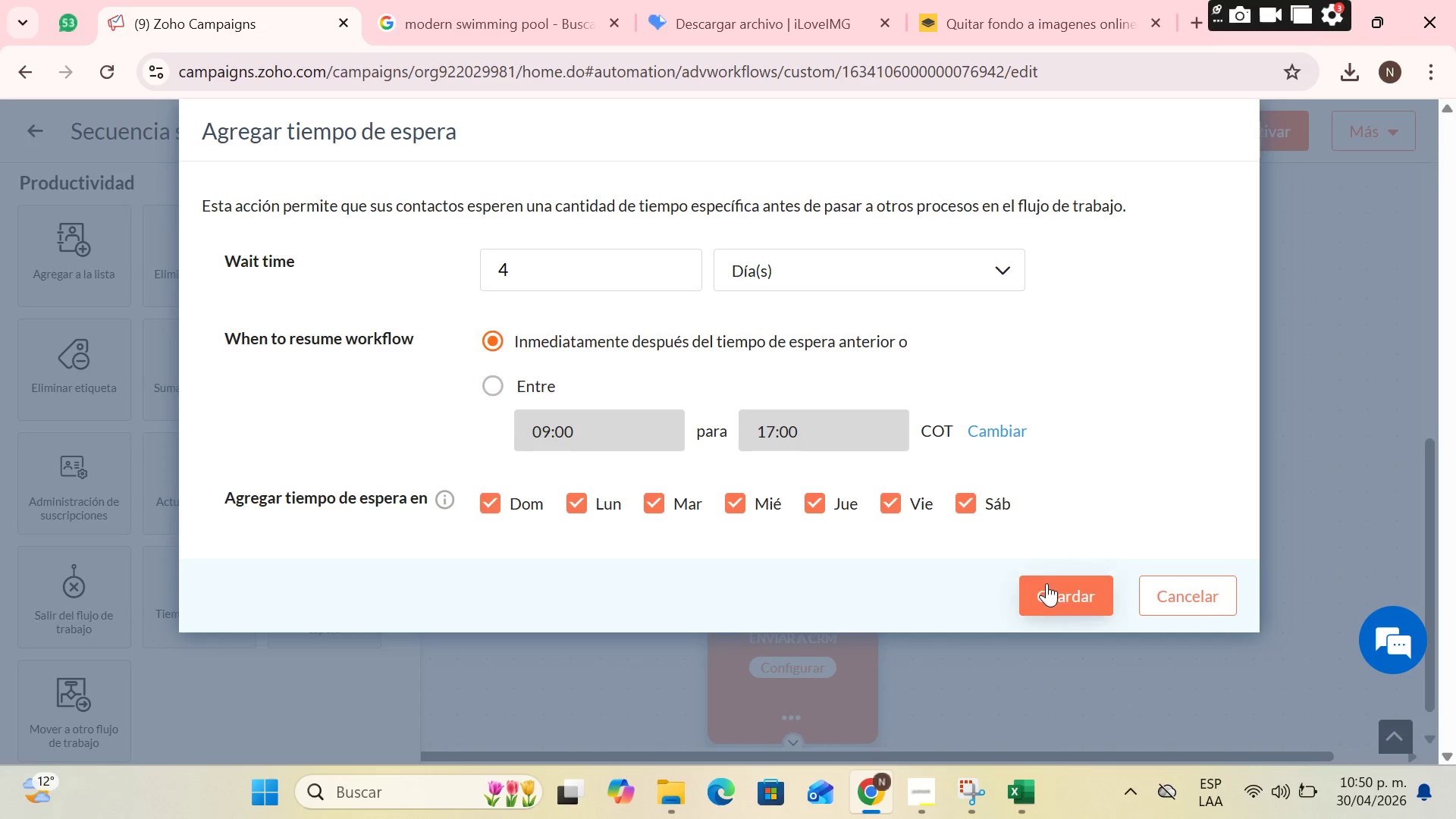 
left_click([1046, 583])
 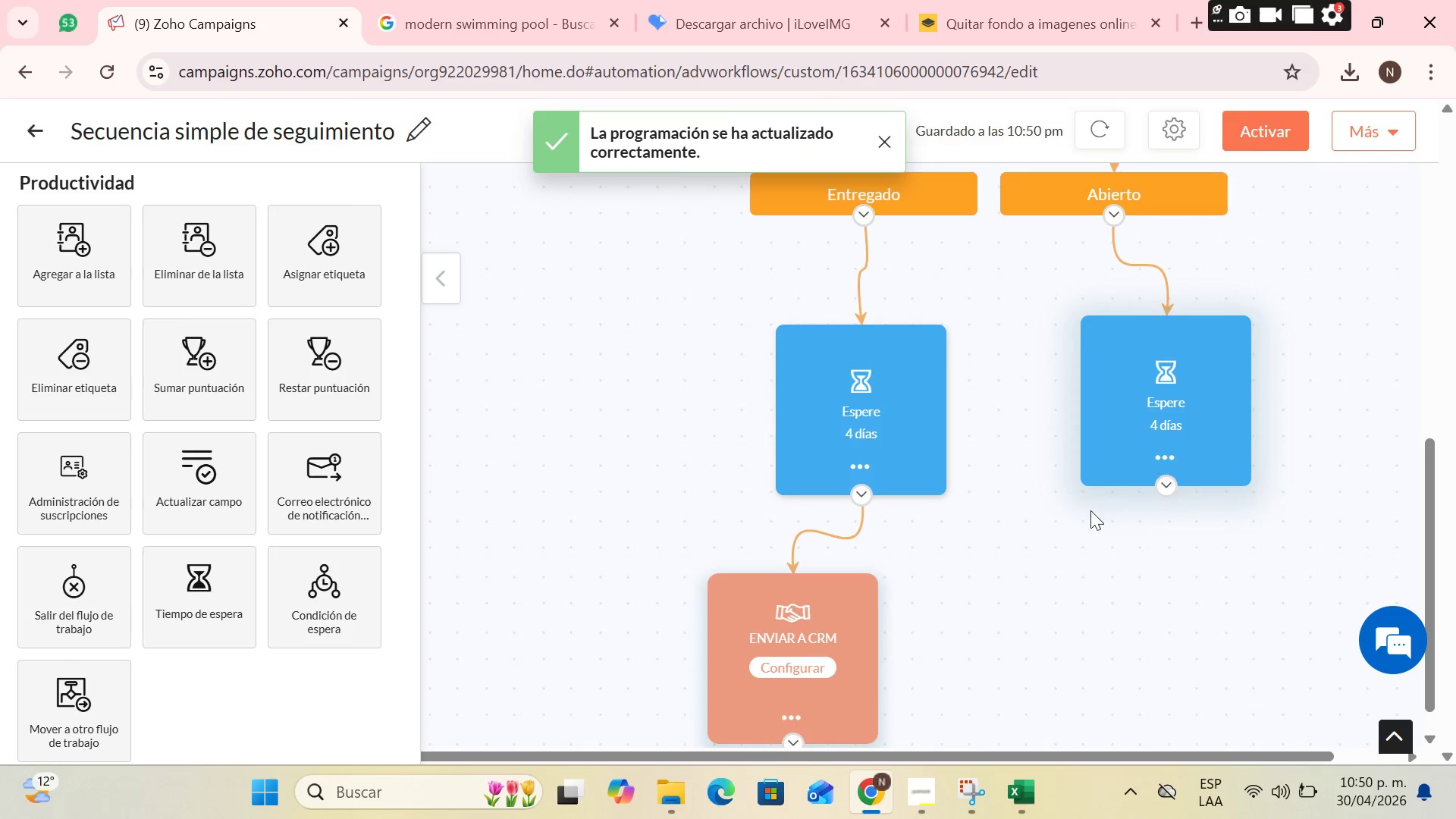 
scroll: coordinate [893, 573], scroll_direction: down, amount: 2.0
 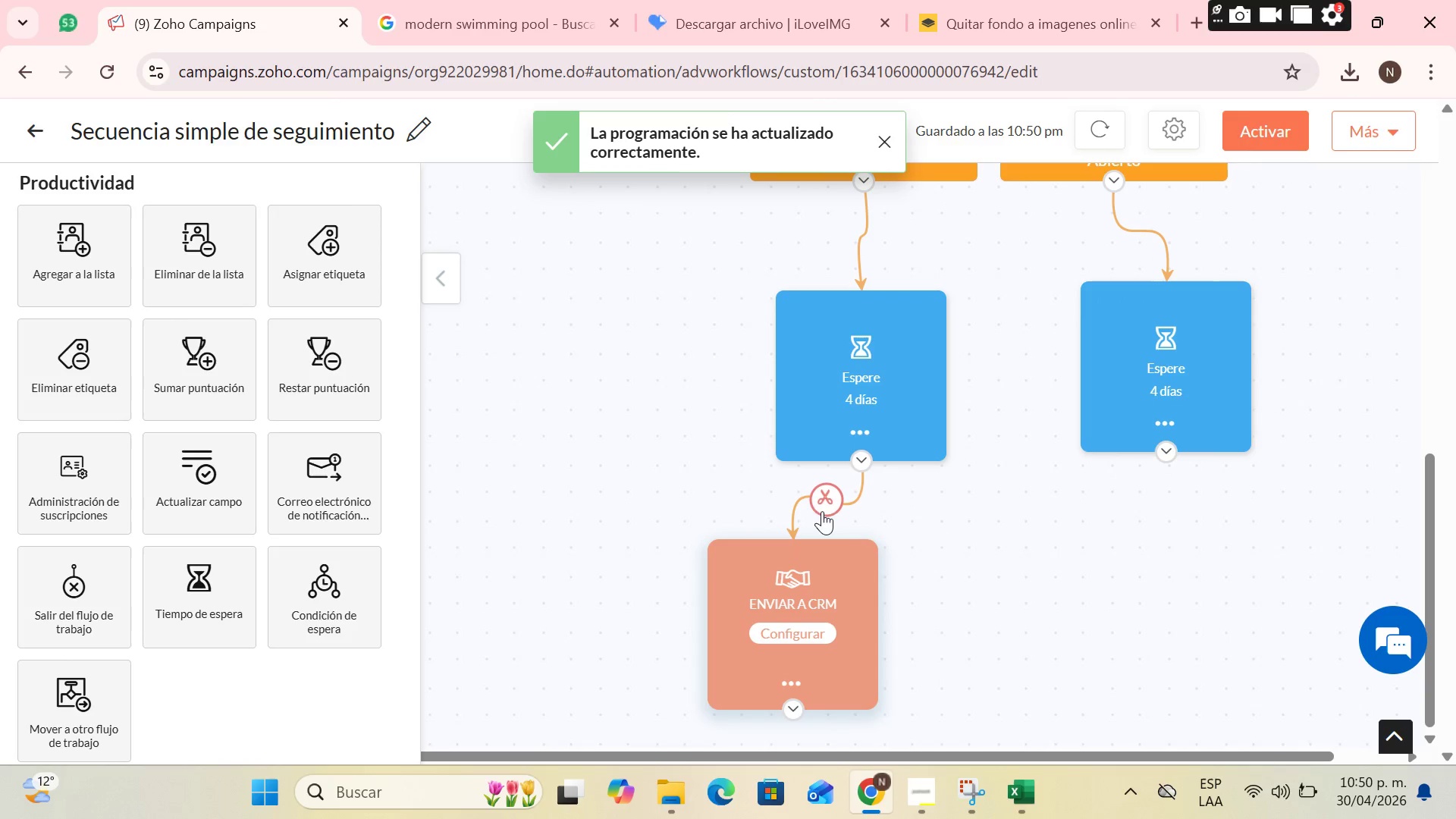 
left_click([814, 503])
 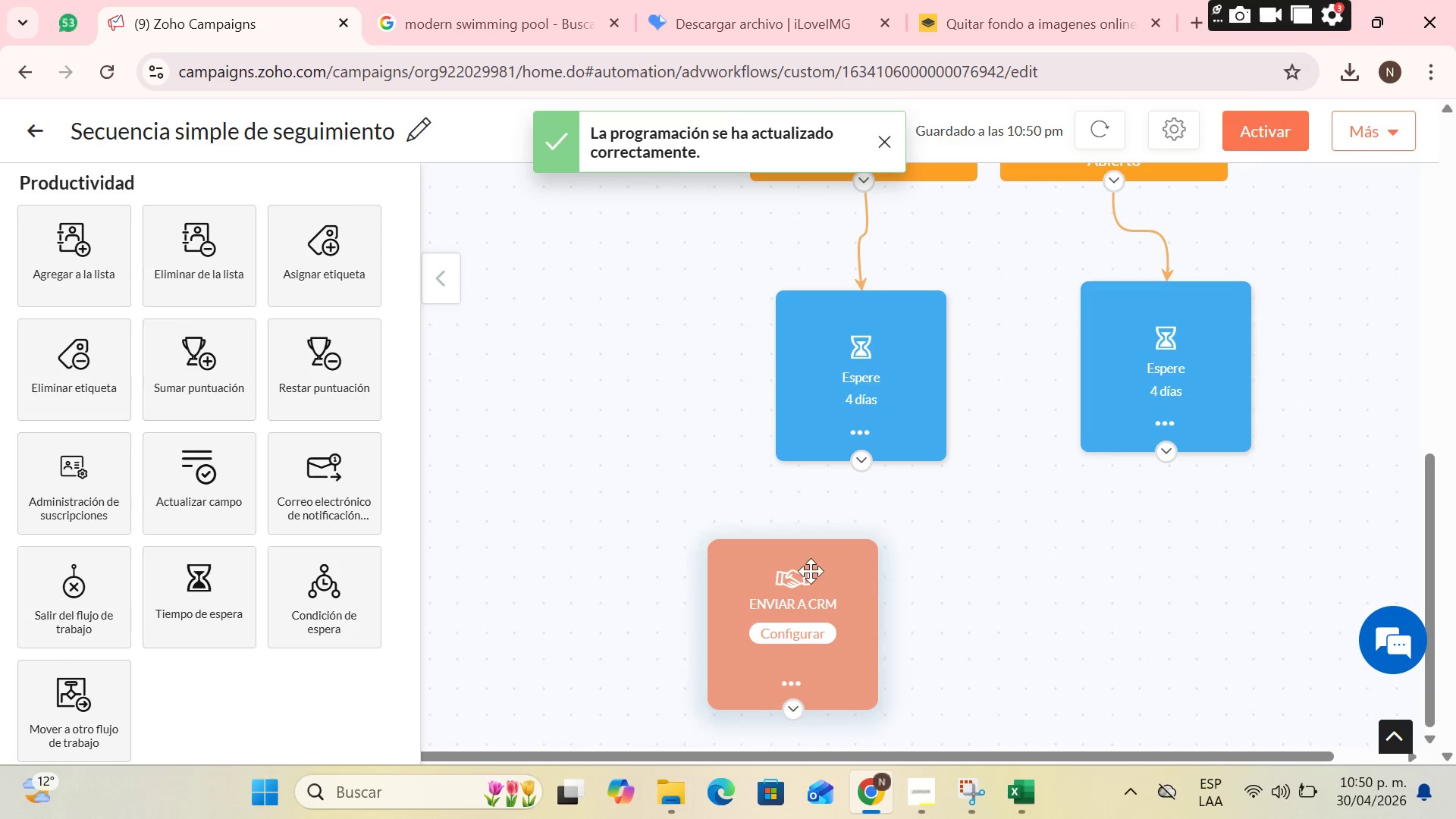 
left_click([815, 573])
 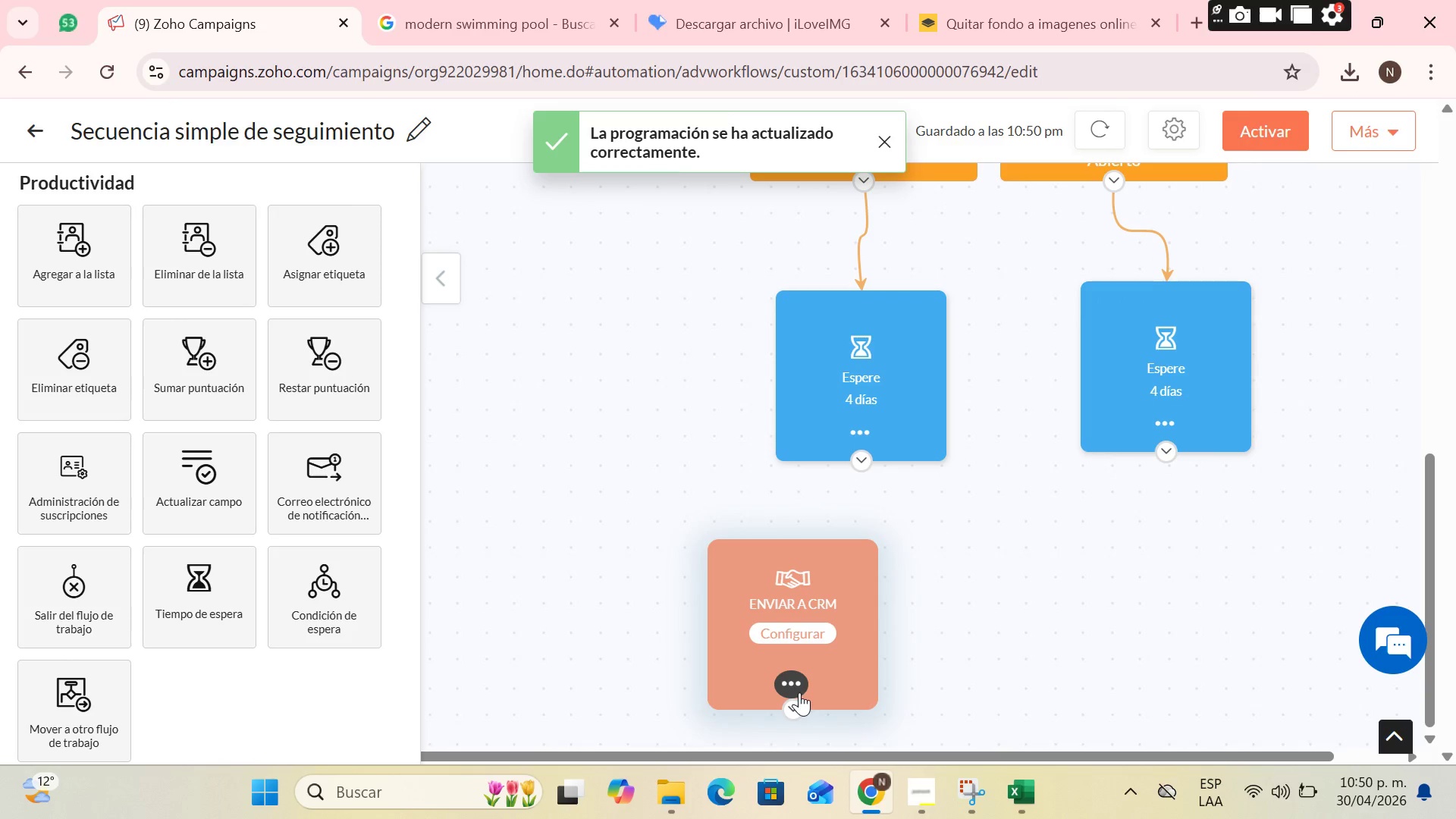 
left_click([799, 689])
 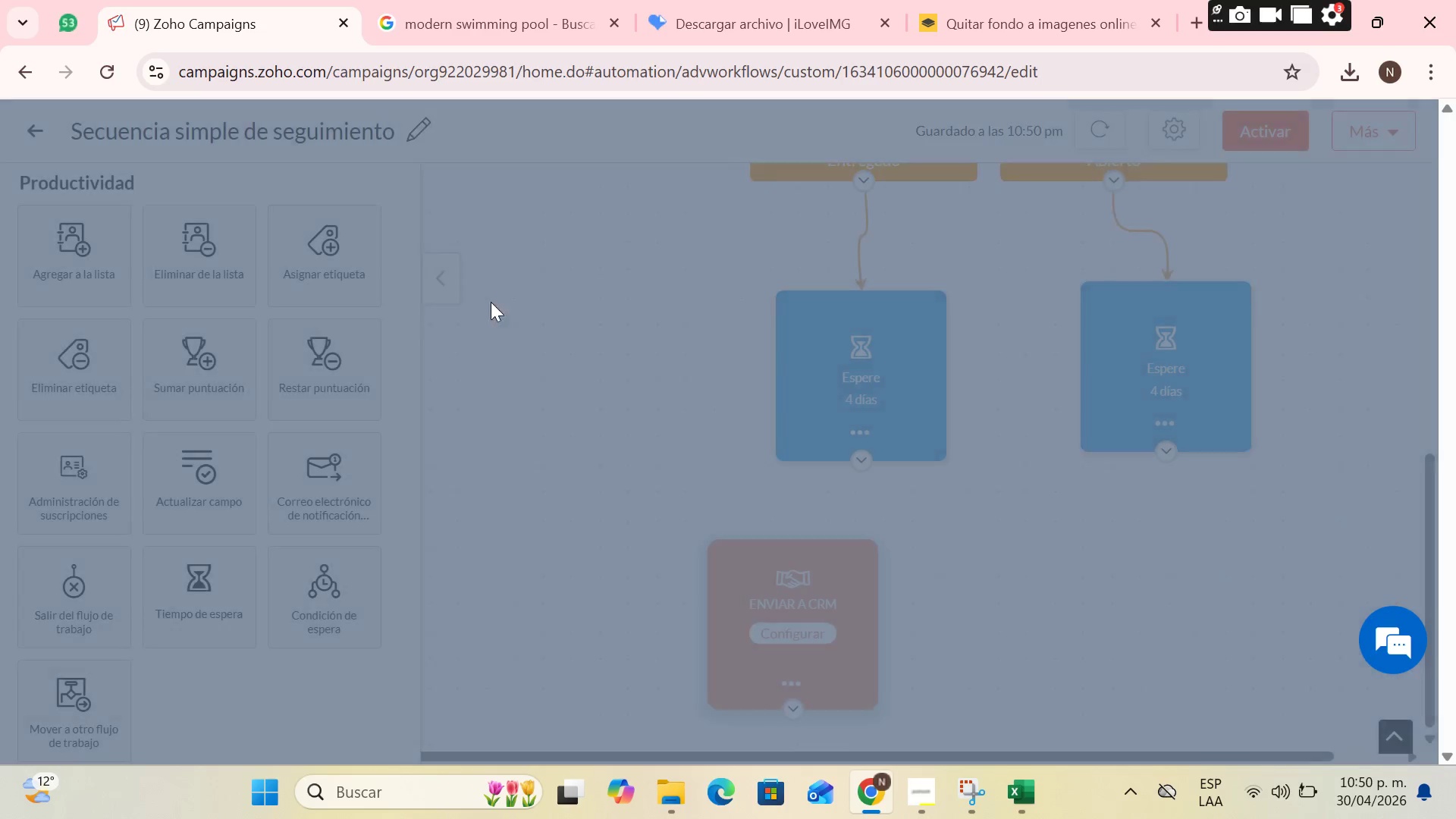 
scroll: coordinate [309, 325], scroll_direction: down, amount: 1.0
 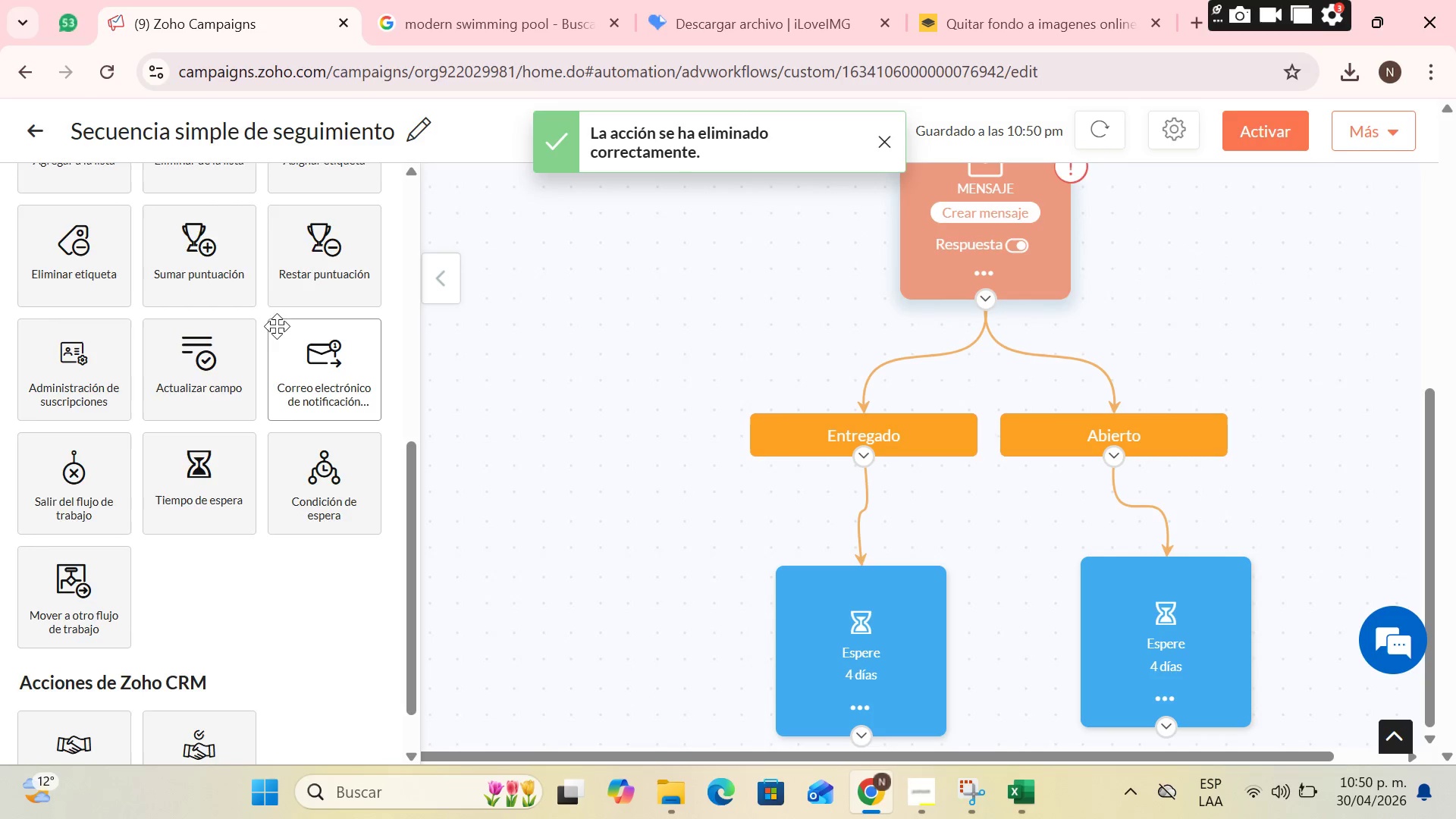 
scroll: coordinate [224, 315], scroll_direction: up, amount: 5.0
 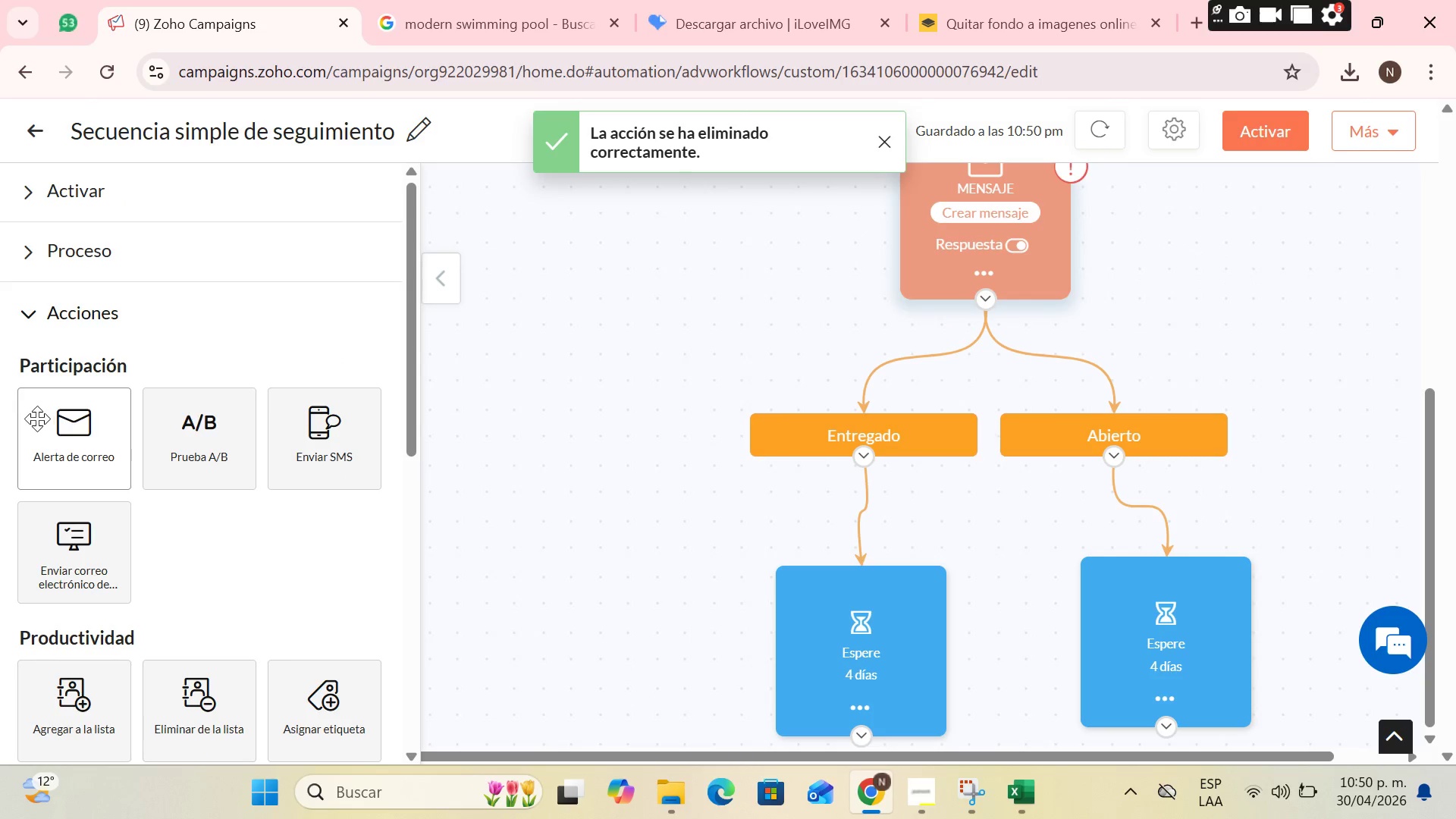 
left_click_drag(start_coordinate=[39, 419], to_coordinate=[53, 414])
 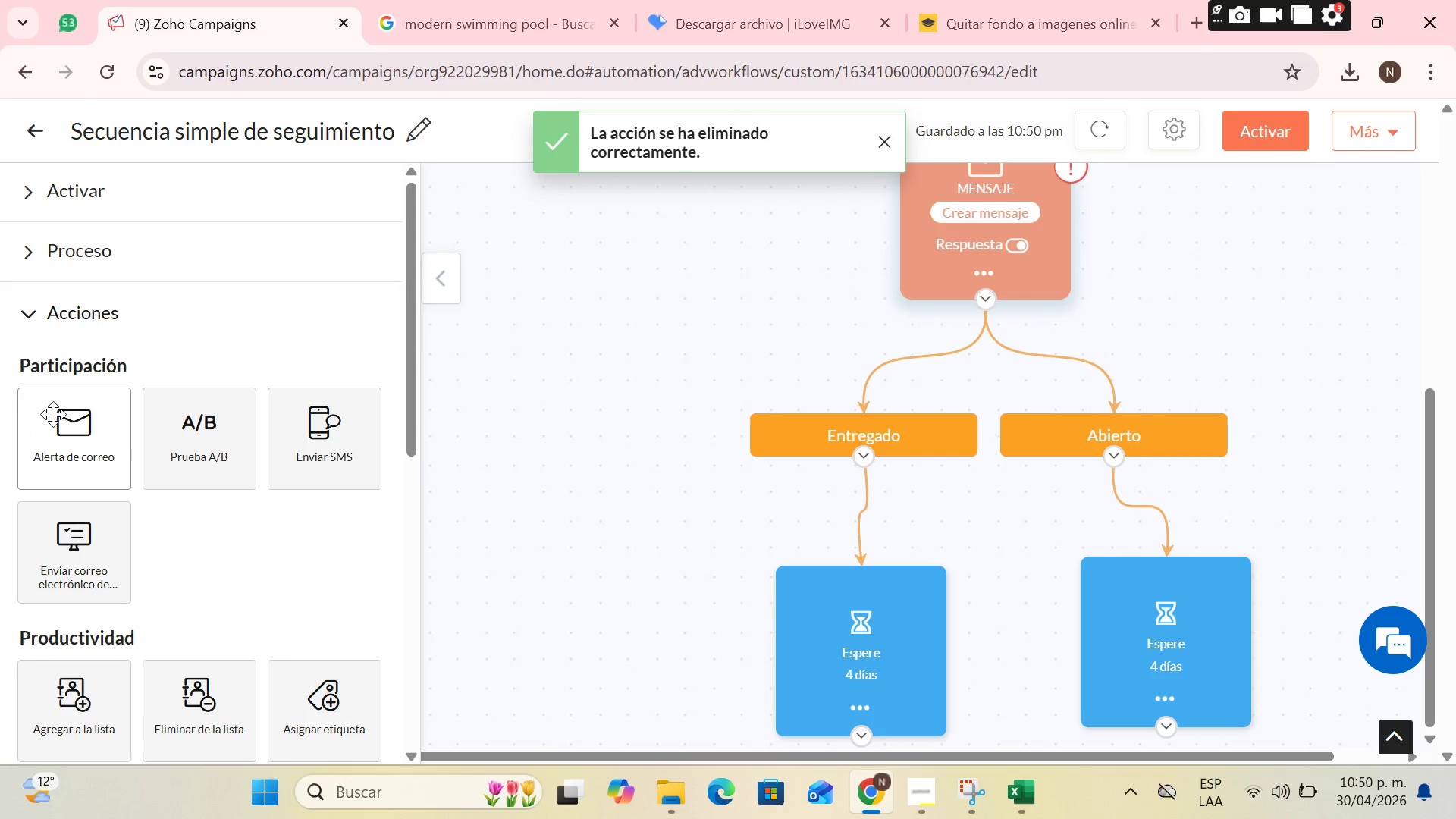 
left_click([53, 414])
 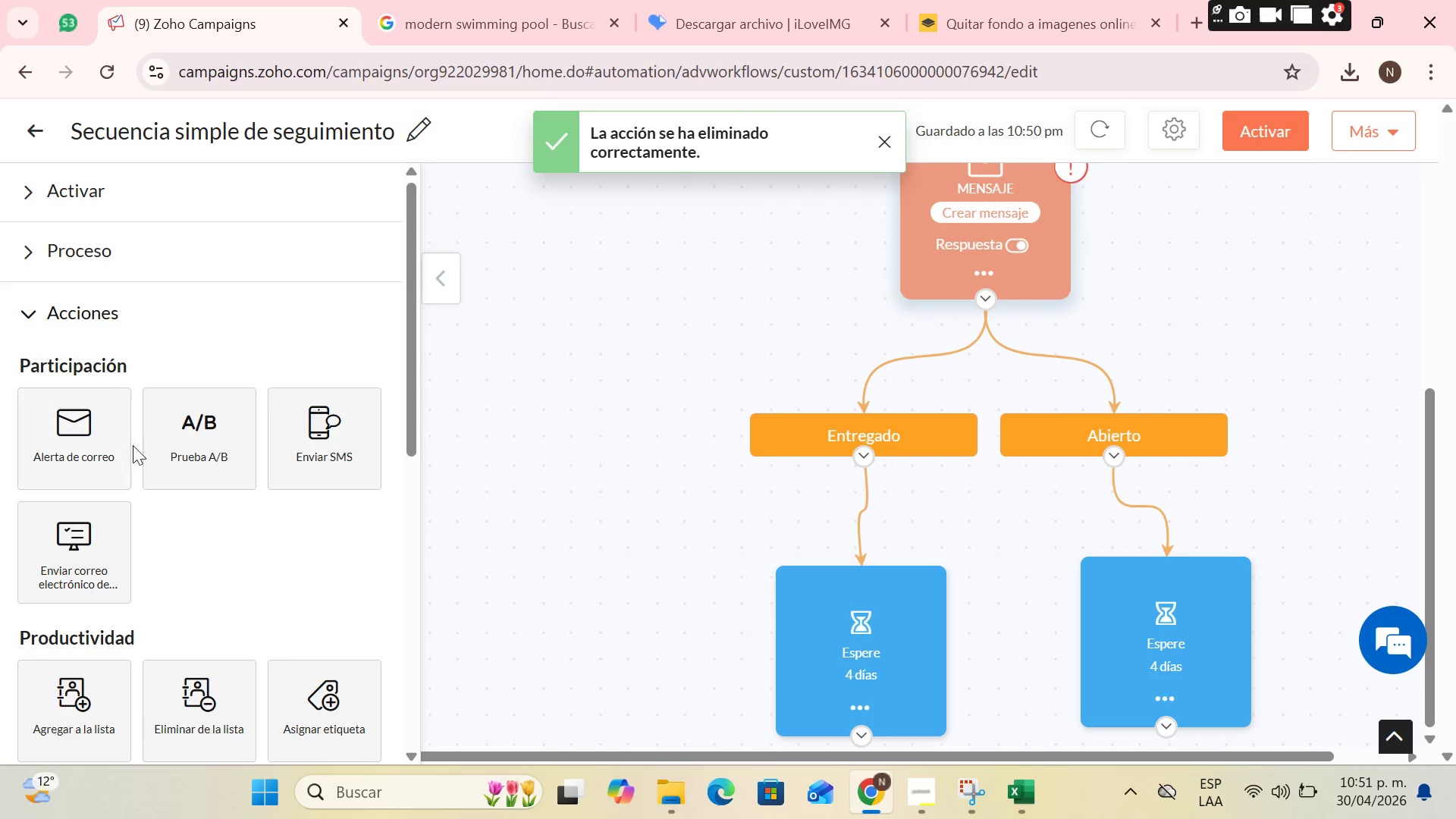 
left_click_drag(start_coordinate=[60, 445], to_coordinate=[864, 679])
 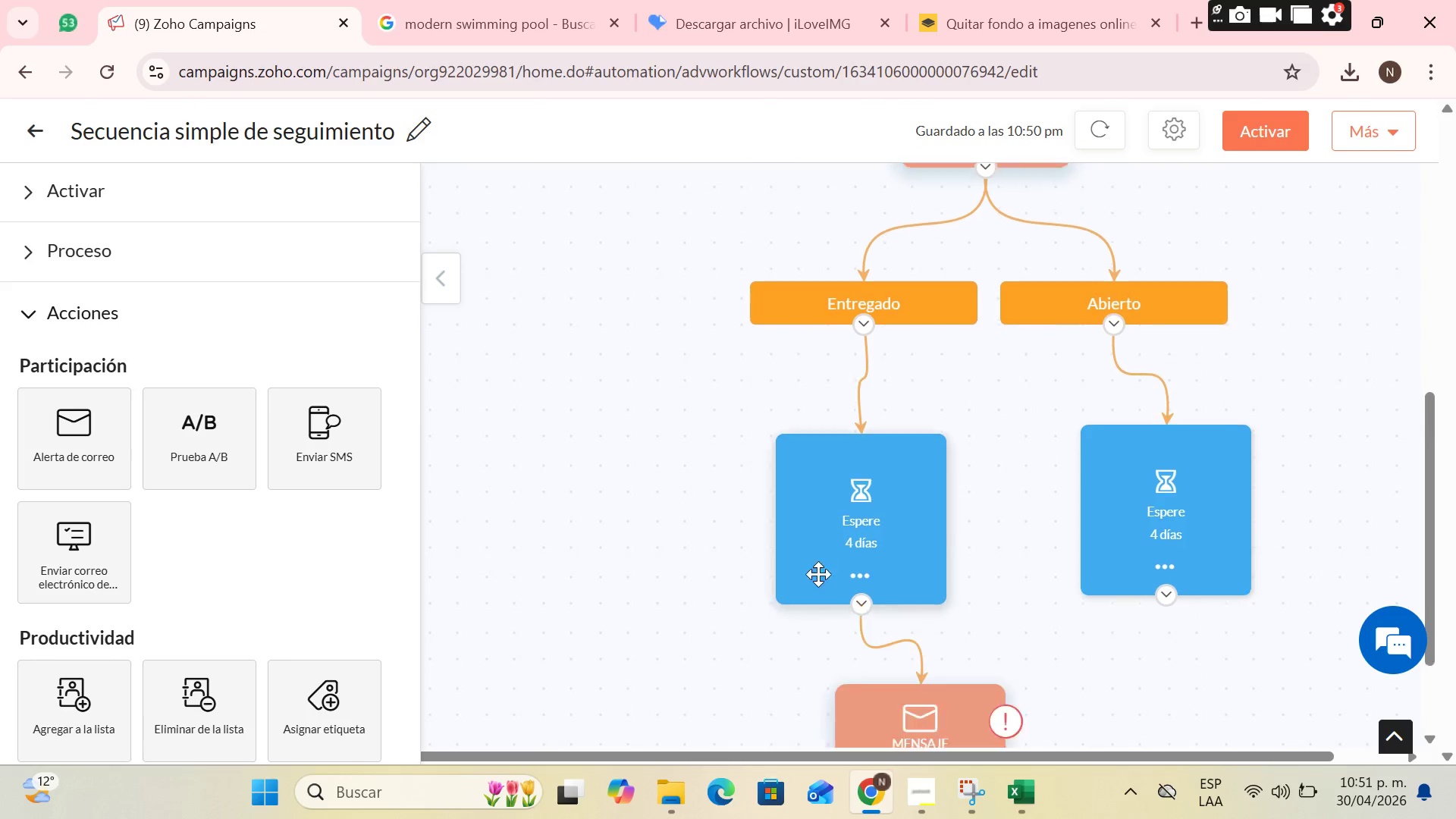 
scroll: coordinate [818, 574], scroll_direction: down, amount: 2.0
 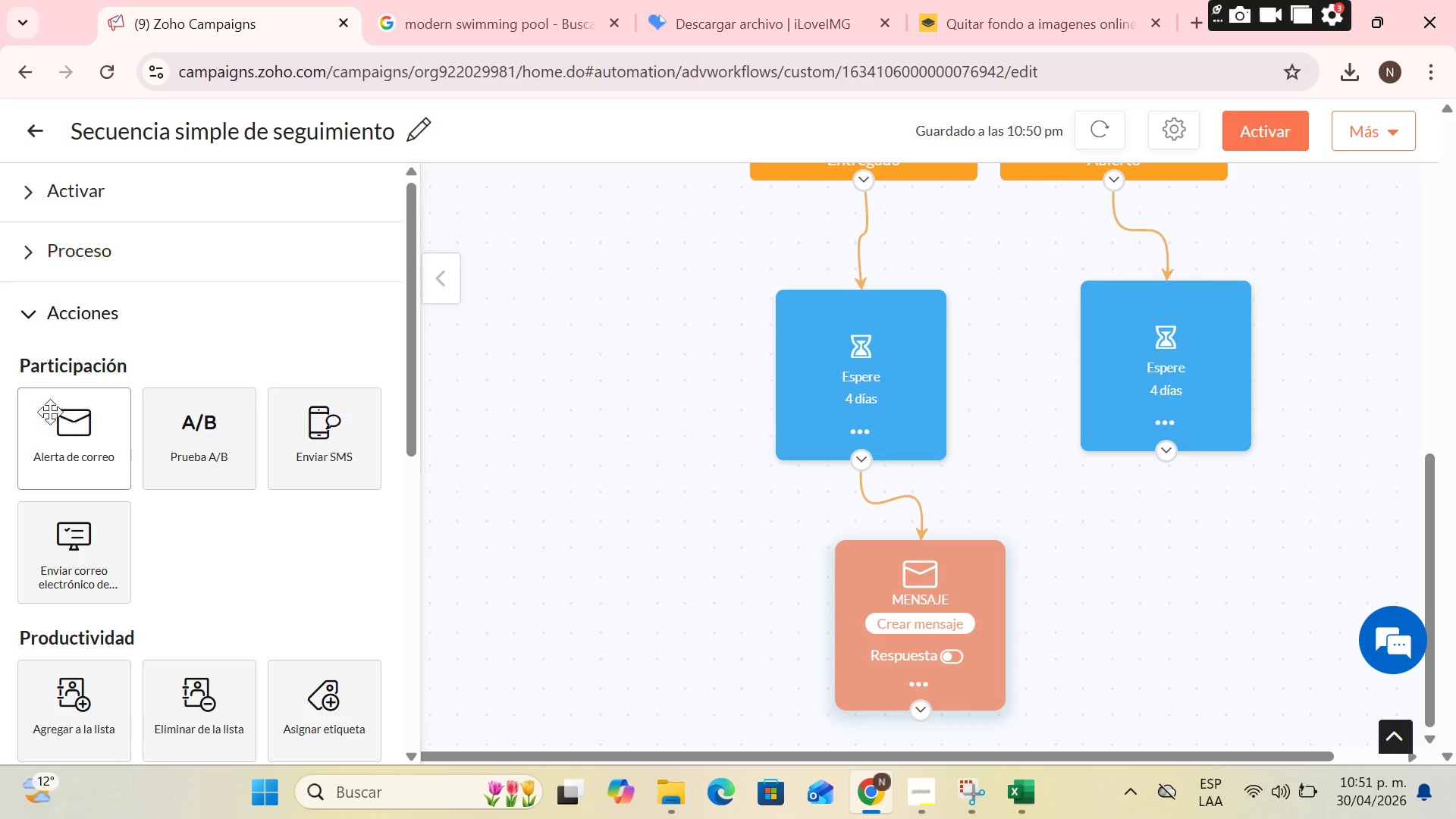 
left_click_drag(start_coordinate=[50, 416], to_coordinate=[1209, 591])
 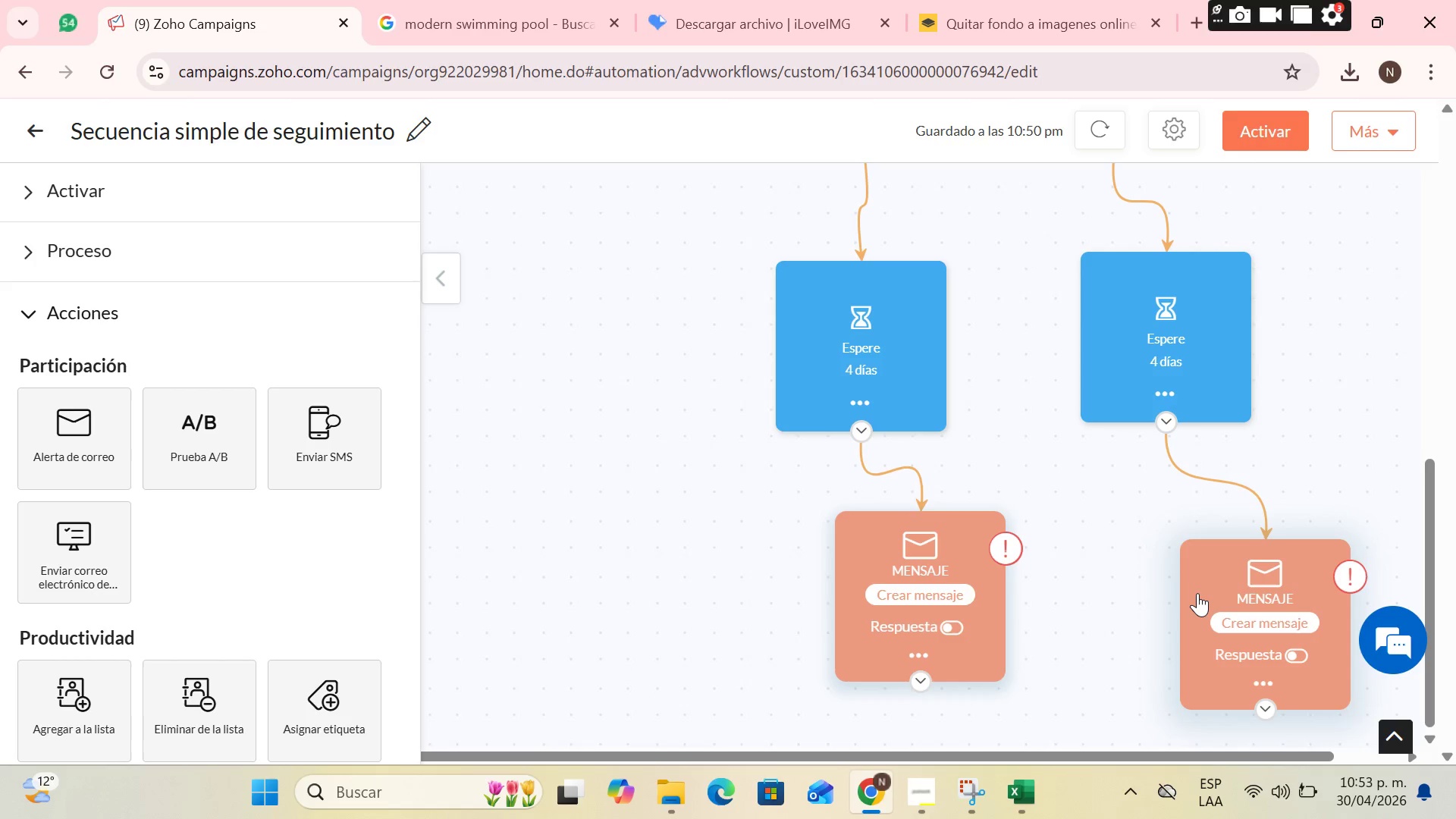 
wait(135.17)
 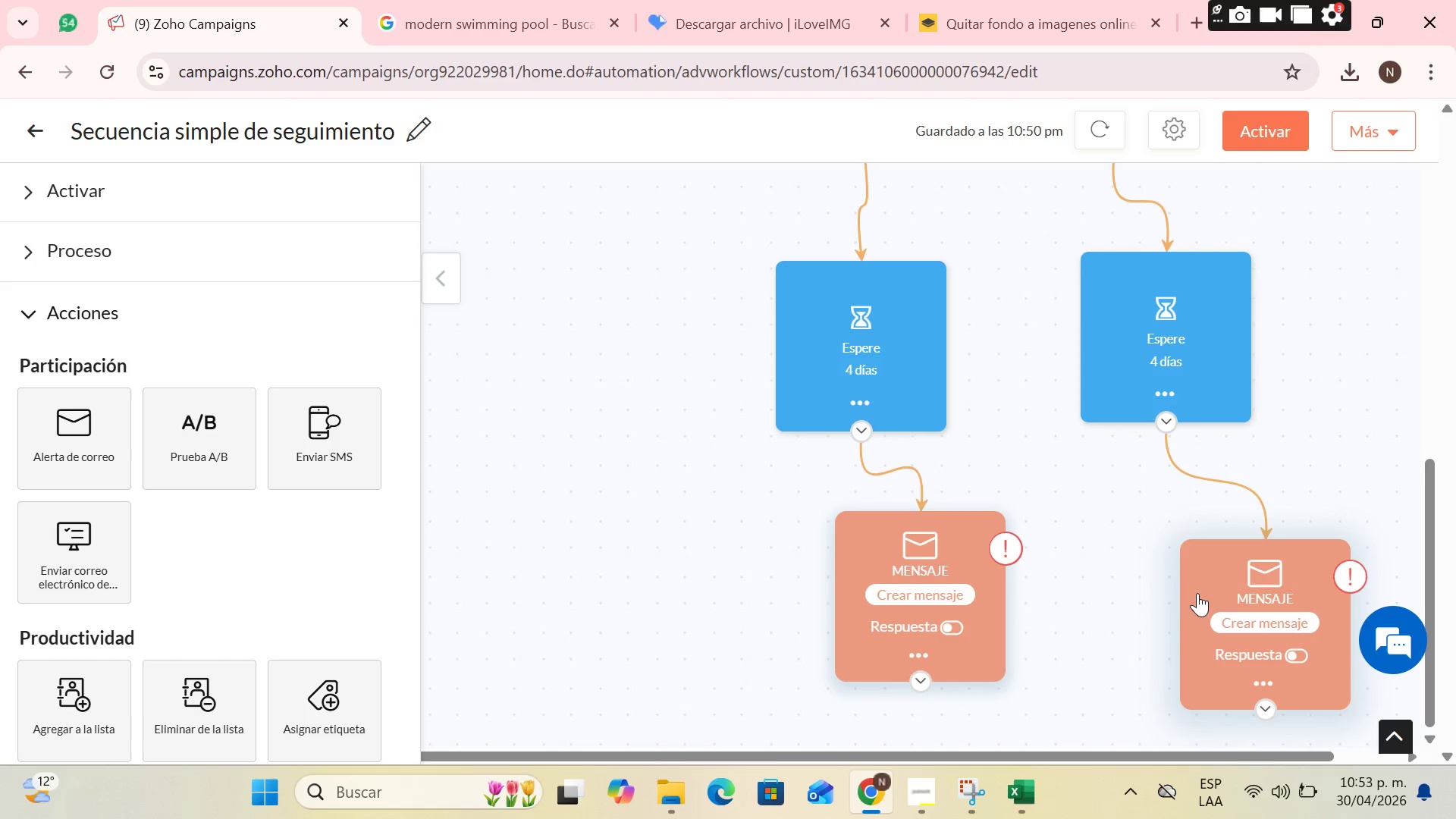 
left_click_drag(start_coordinate=[1244, 575], to_coordinate=[1228, 592])
 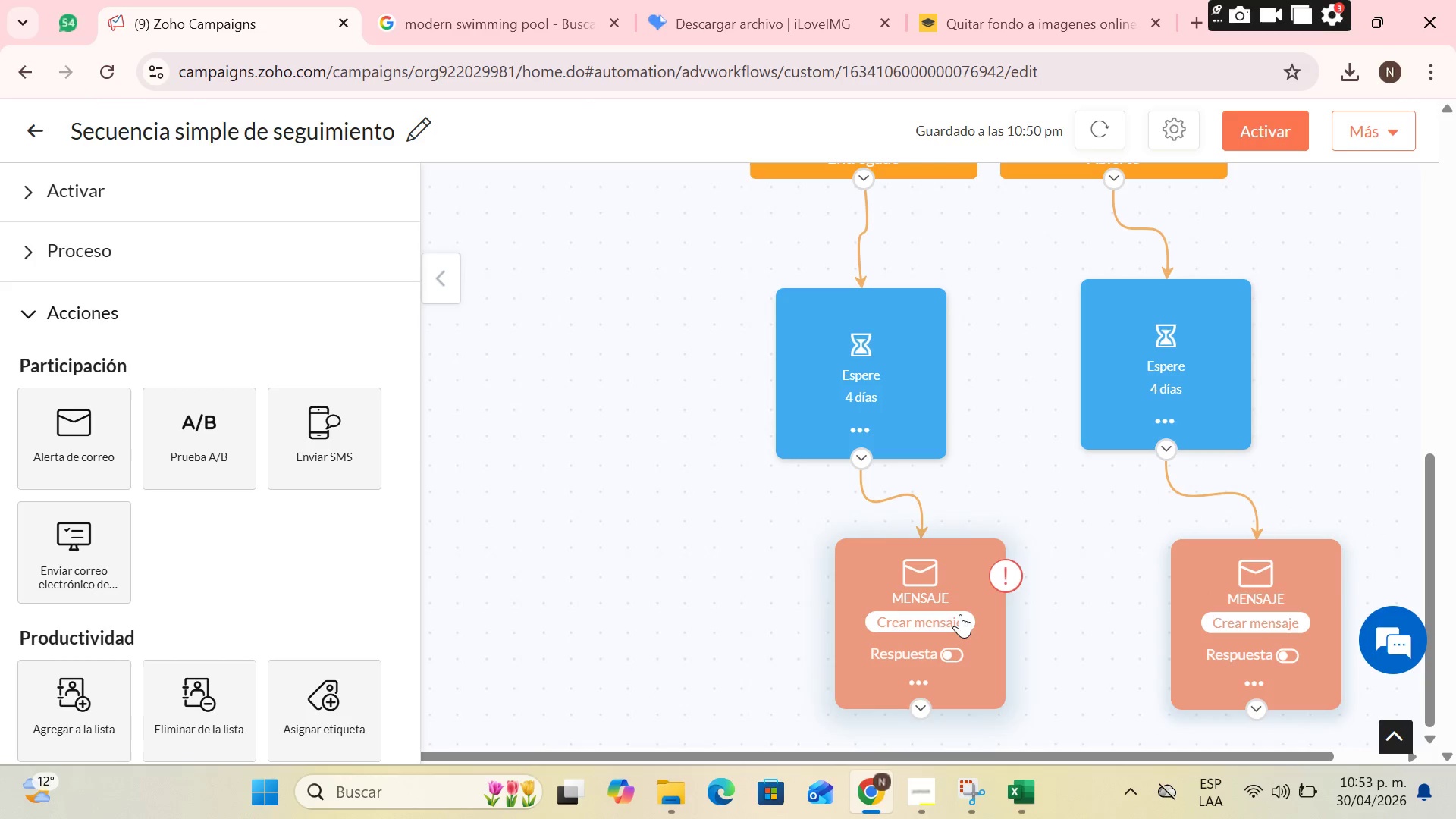 
scroll: coordinate [961, 607], scroll_direction: down, amount: 2.0
 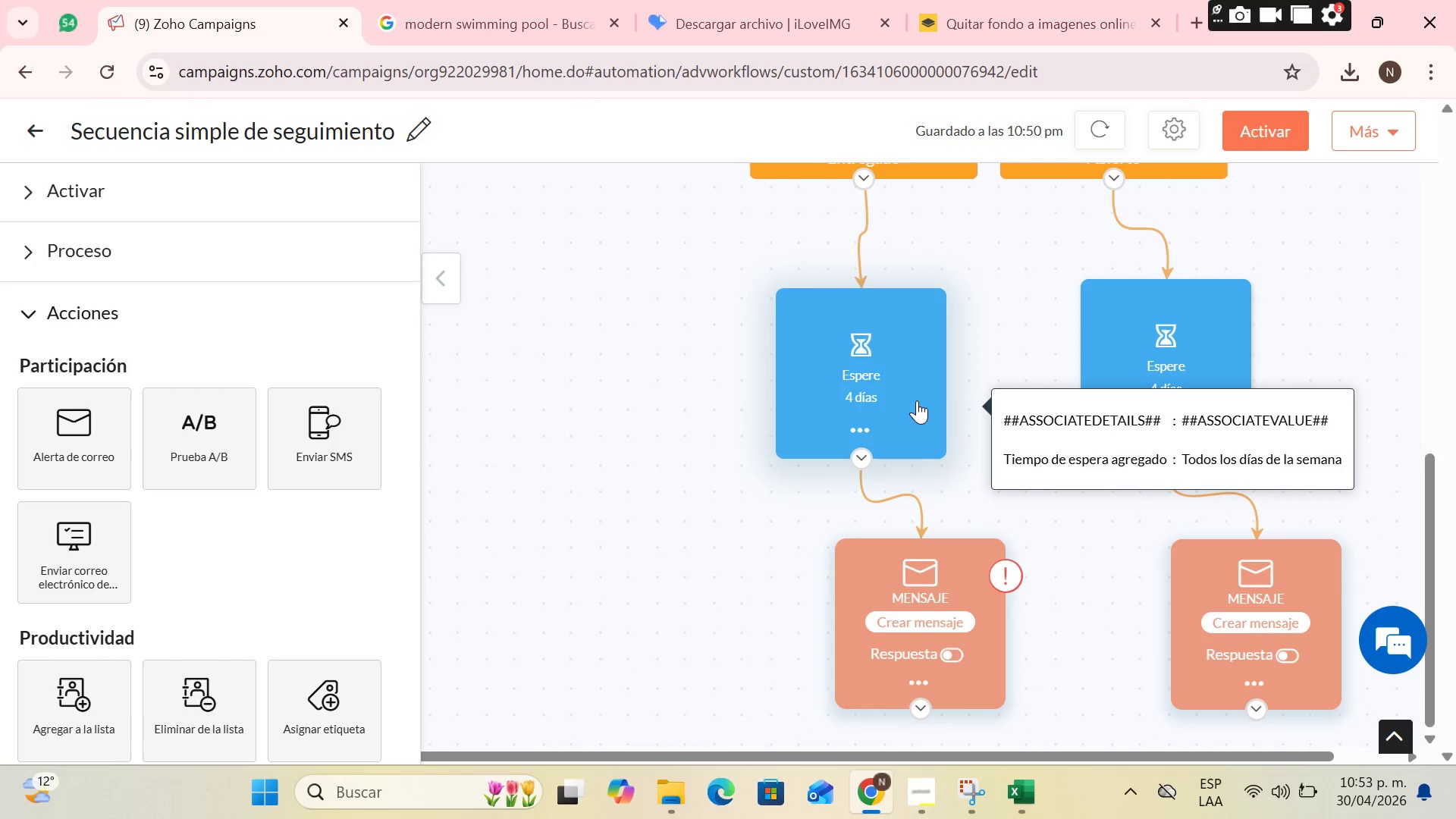 
scroll: coordinate [949, 397], scroll_direction: up, amount: 2.0
 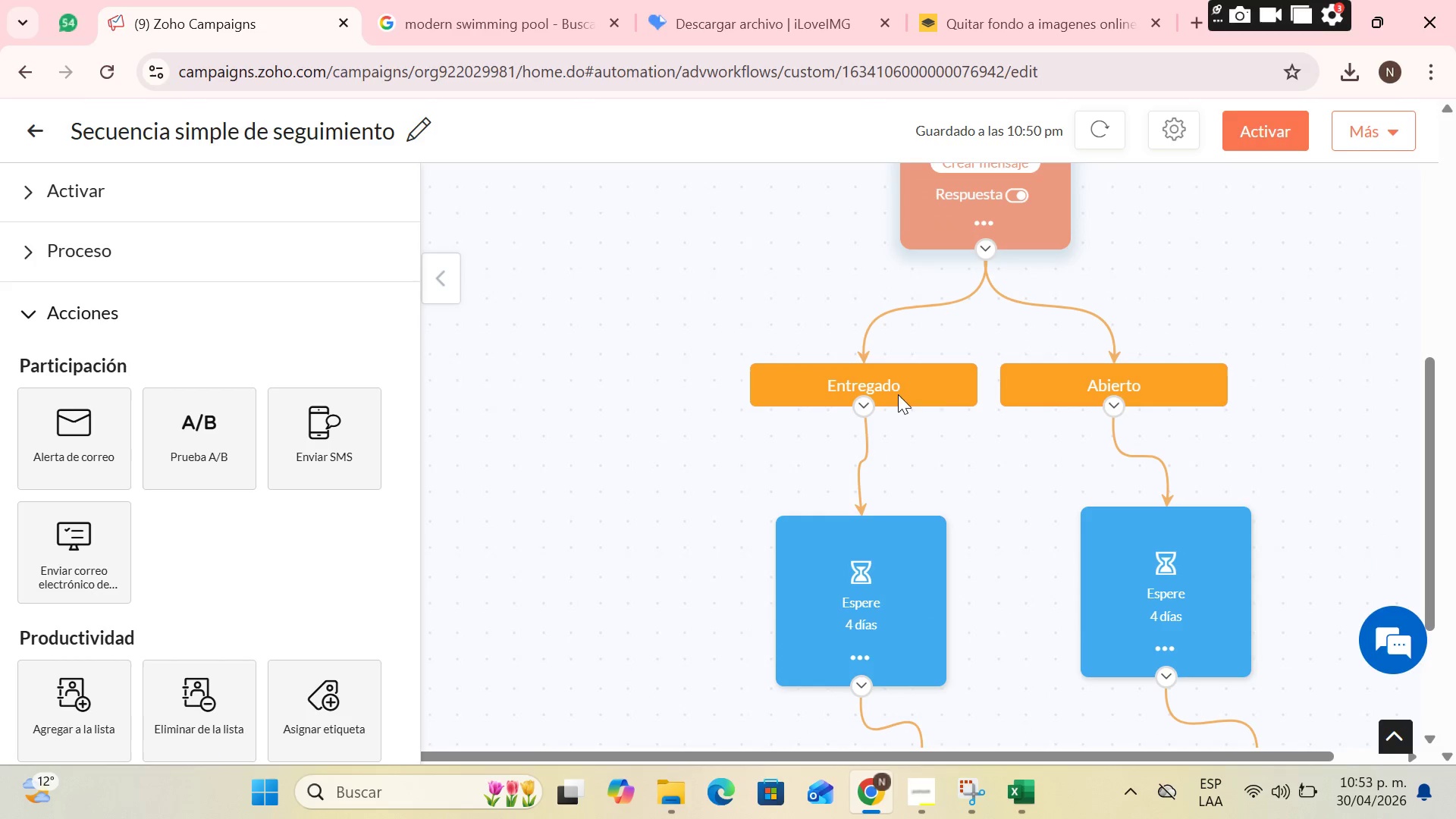 
scroll: coordinate [1062, 416], scroll_direction: down, amount: 2.0
 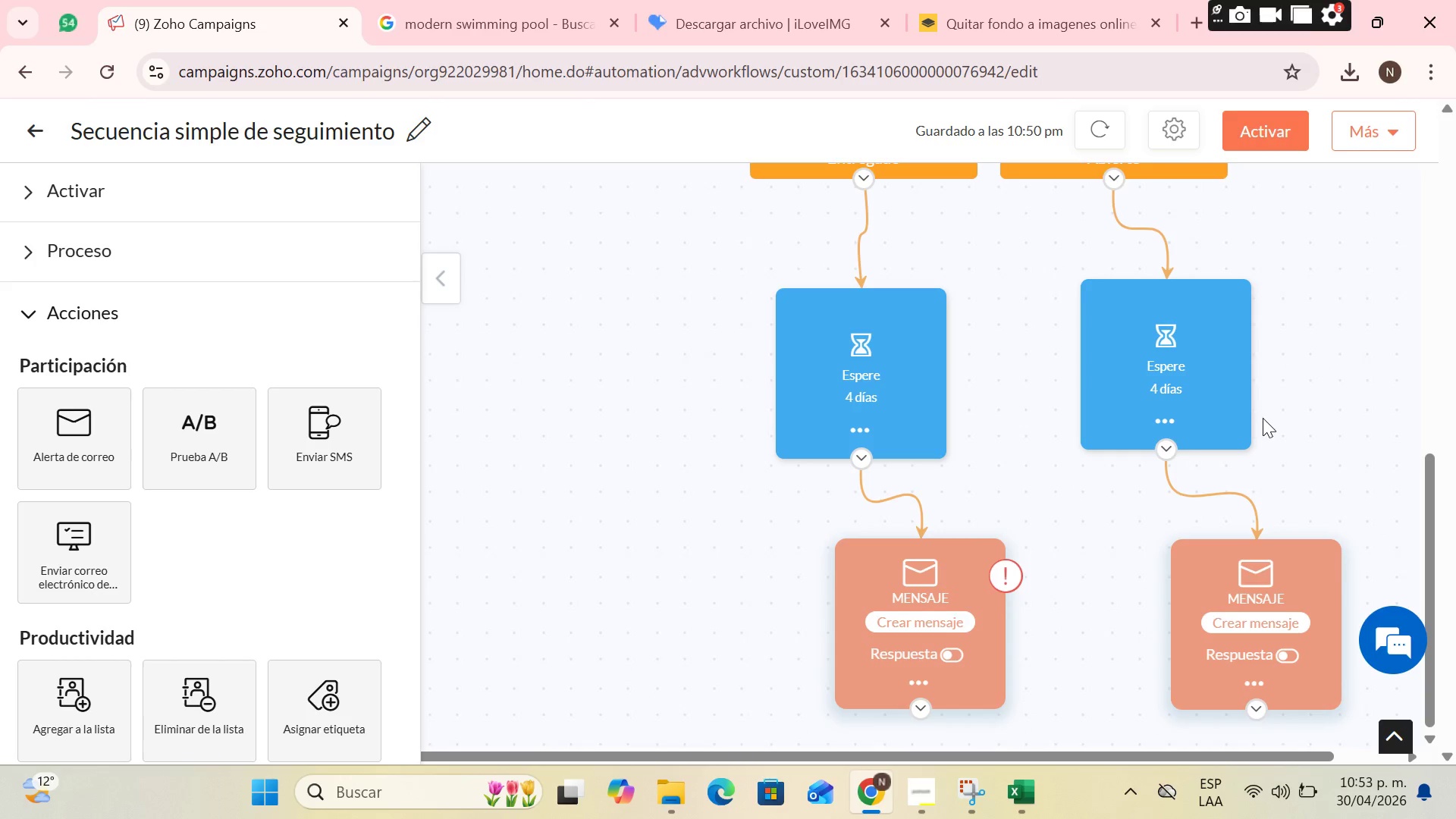 
scroll: coordinate [1263, 418], scroll_direction: up, amount: 4.0
 